 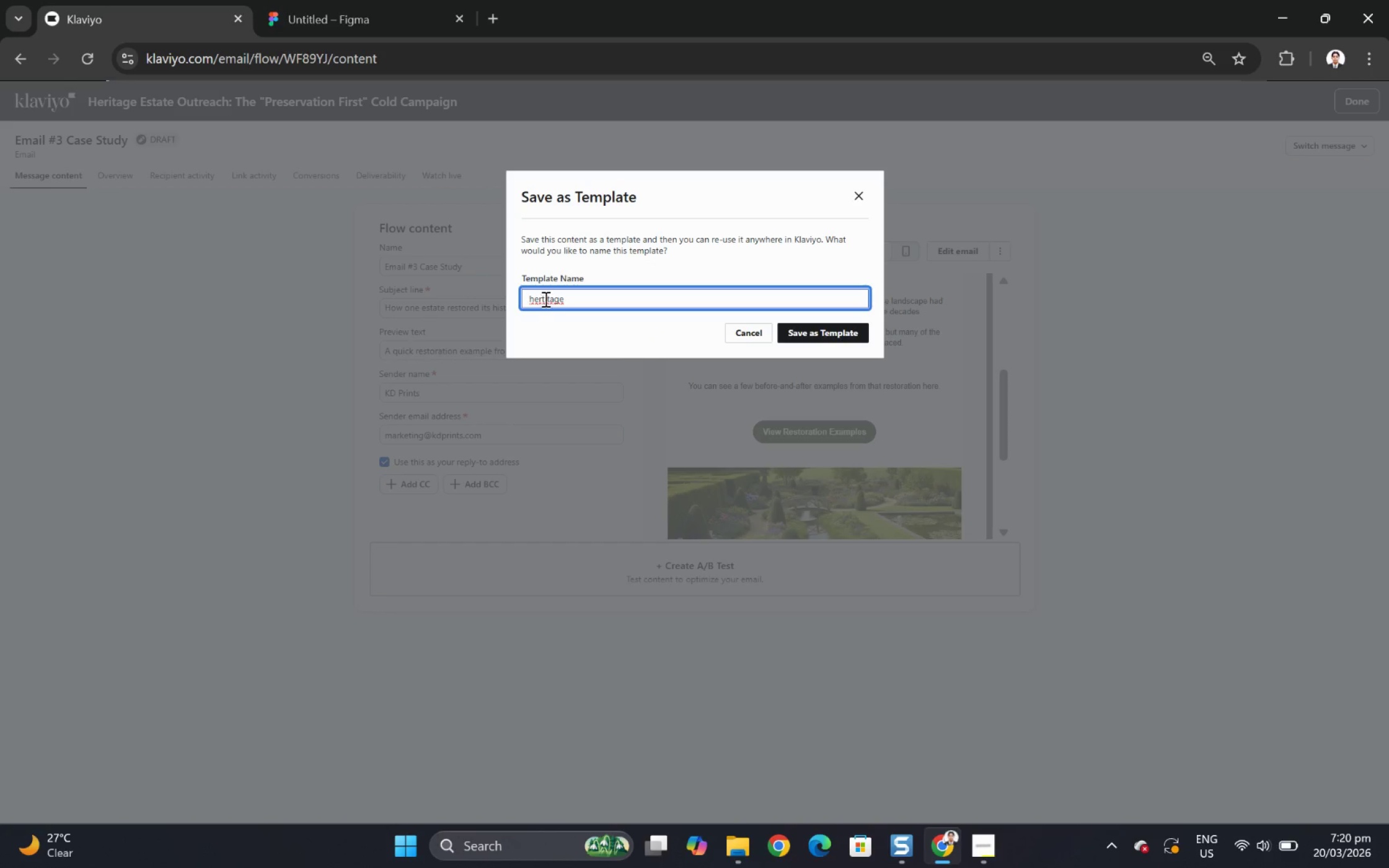 
left_click([544, 298])
 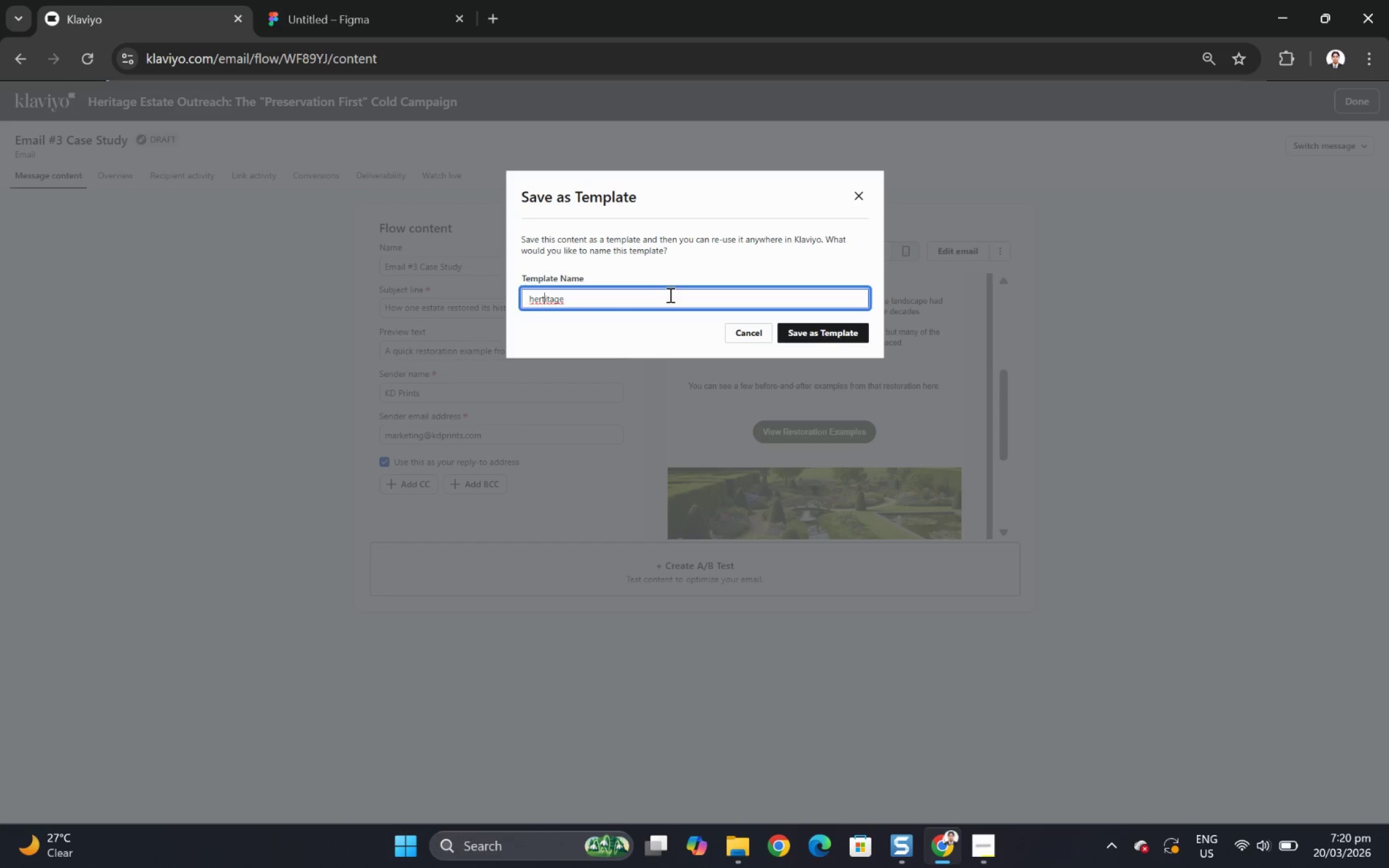 
key(Backspace)
 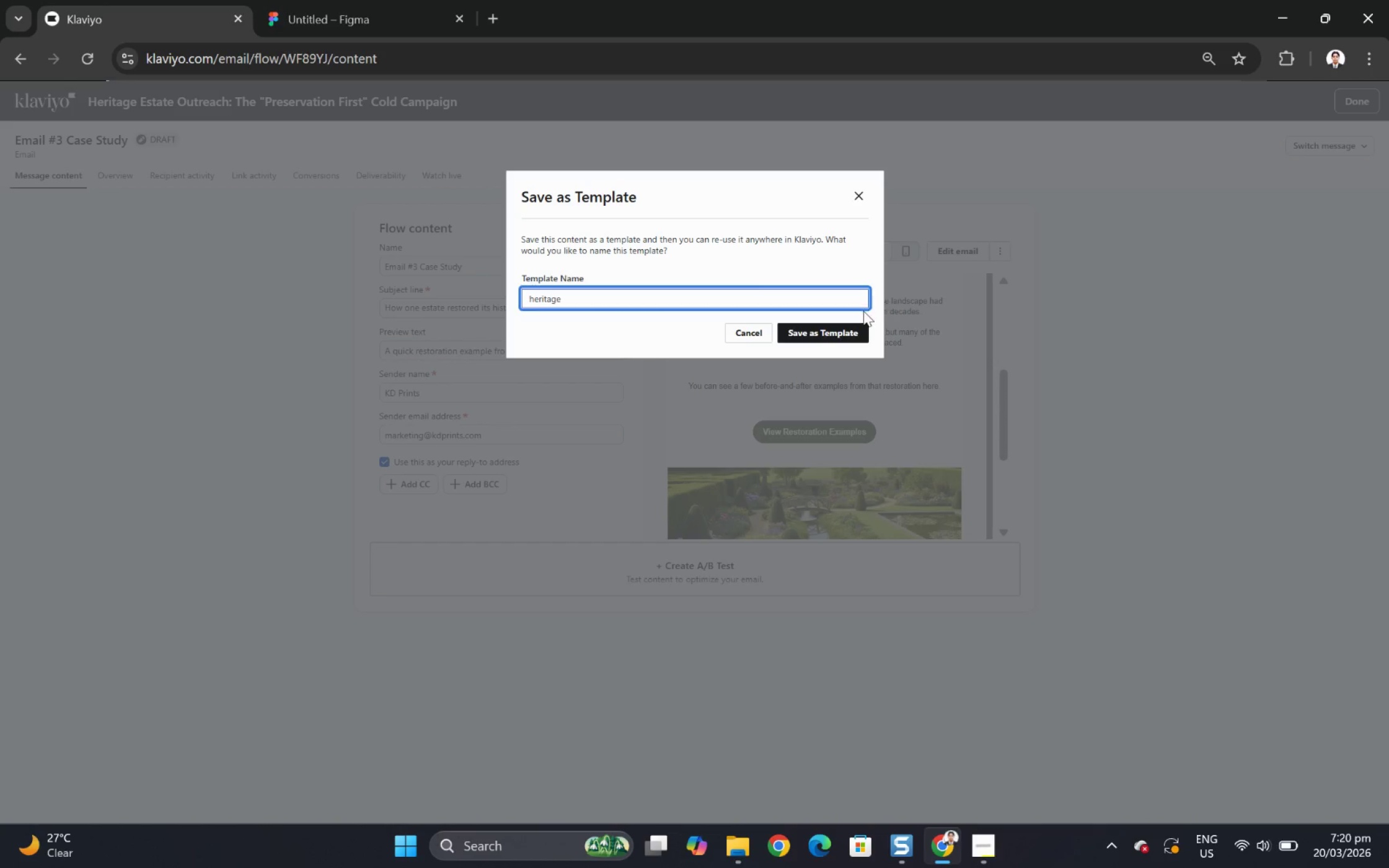 
left_click([848, 328])
 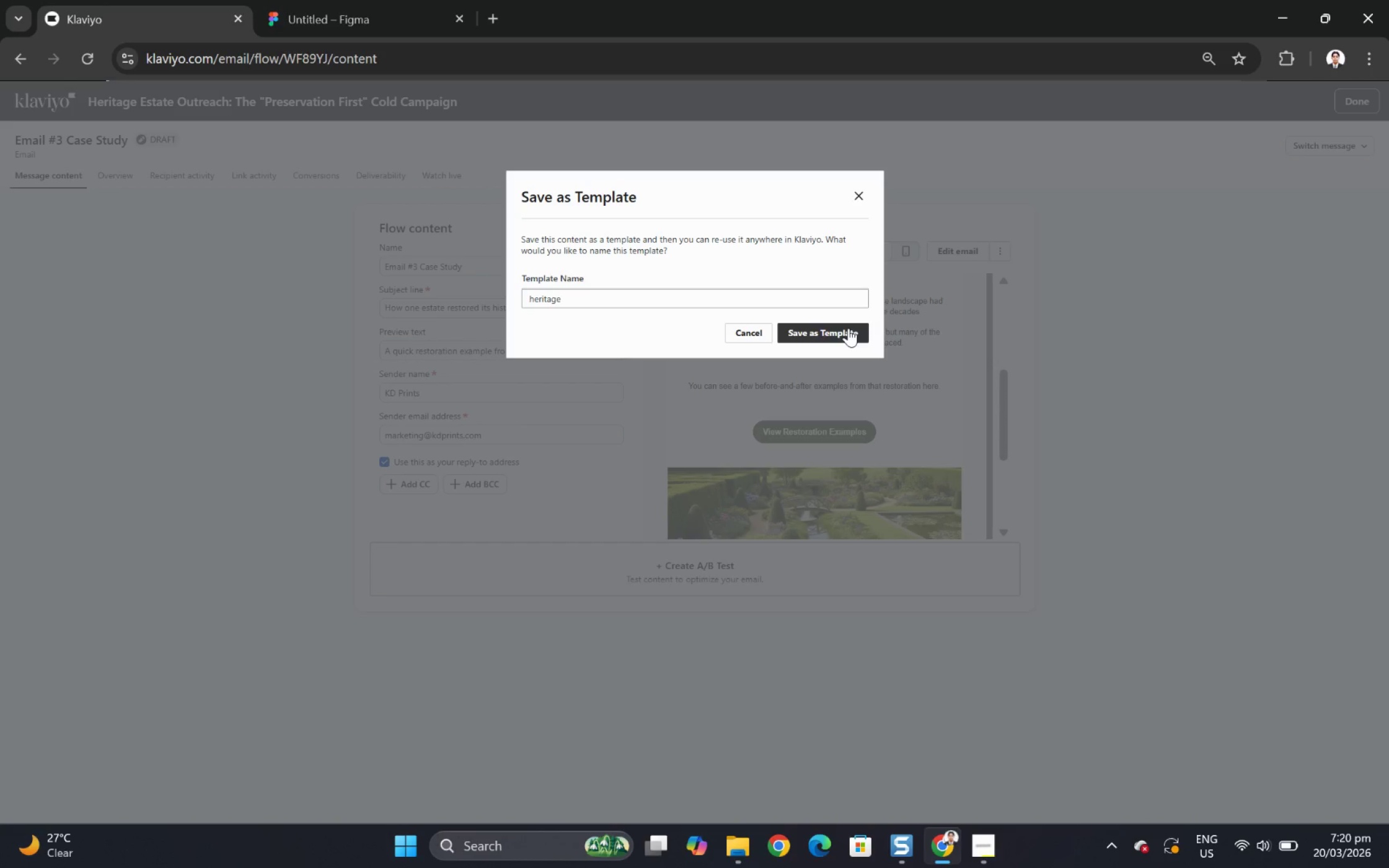 
wait(8.01)
 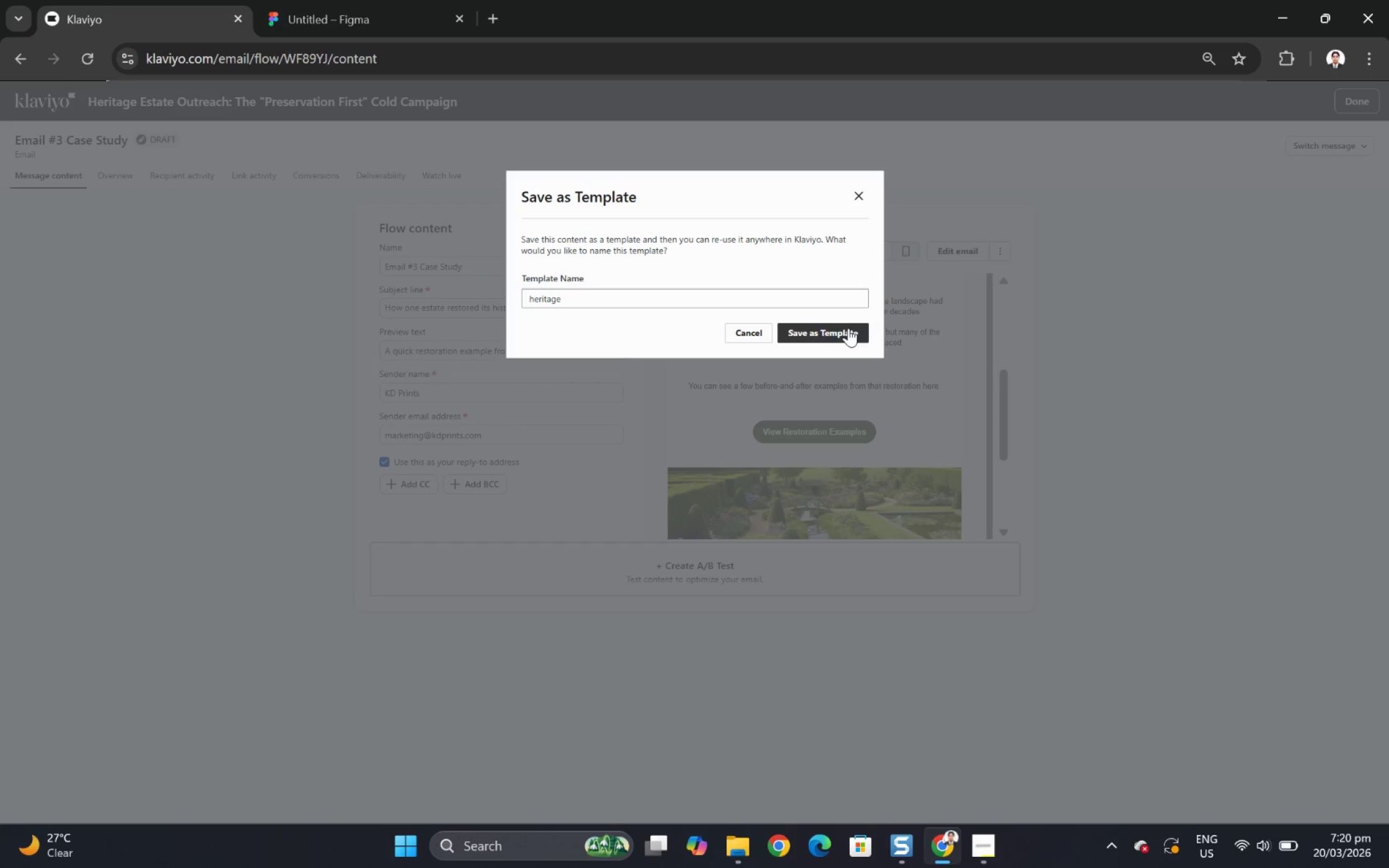 
left_click([1356, 96])
 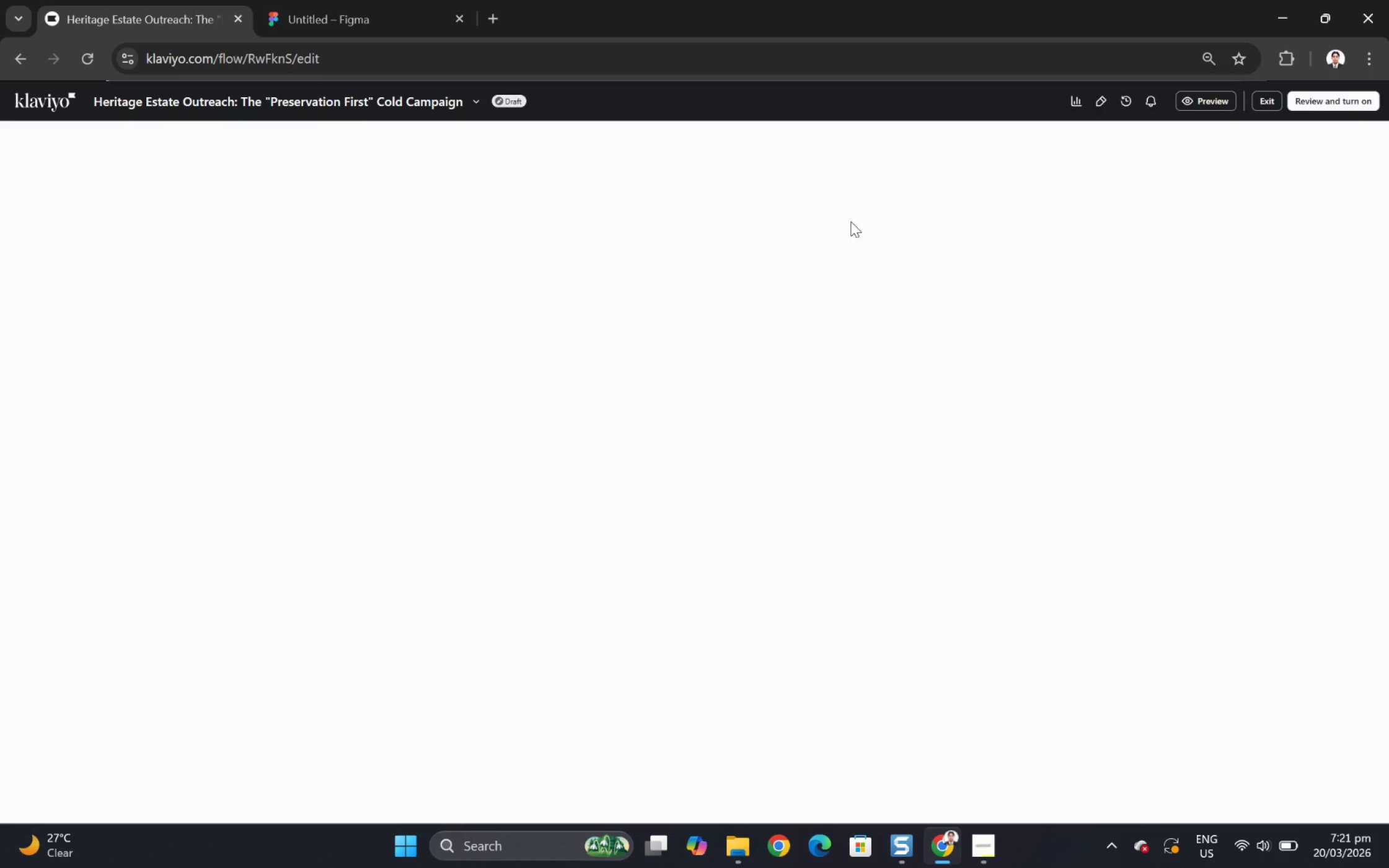 
left_click([1269, 97])
 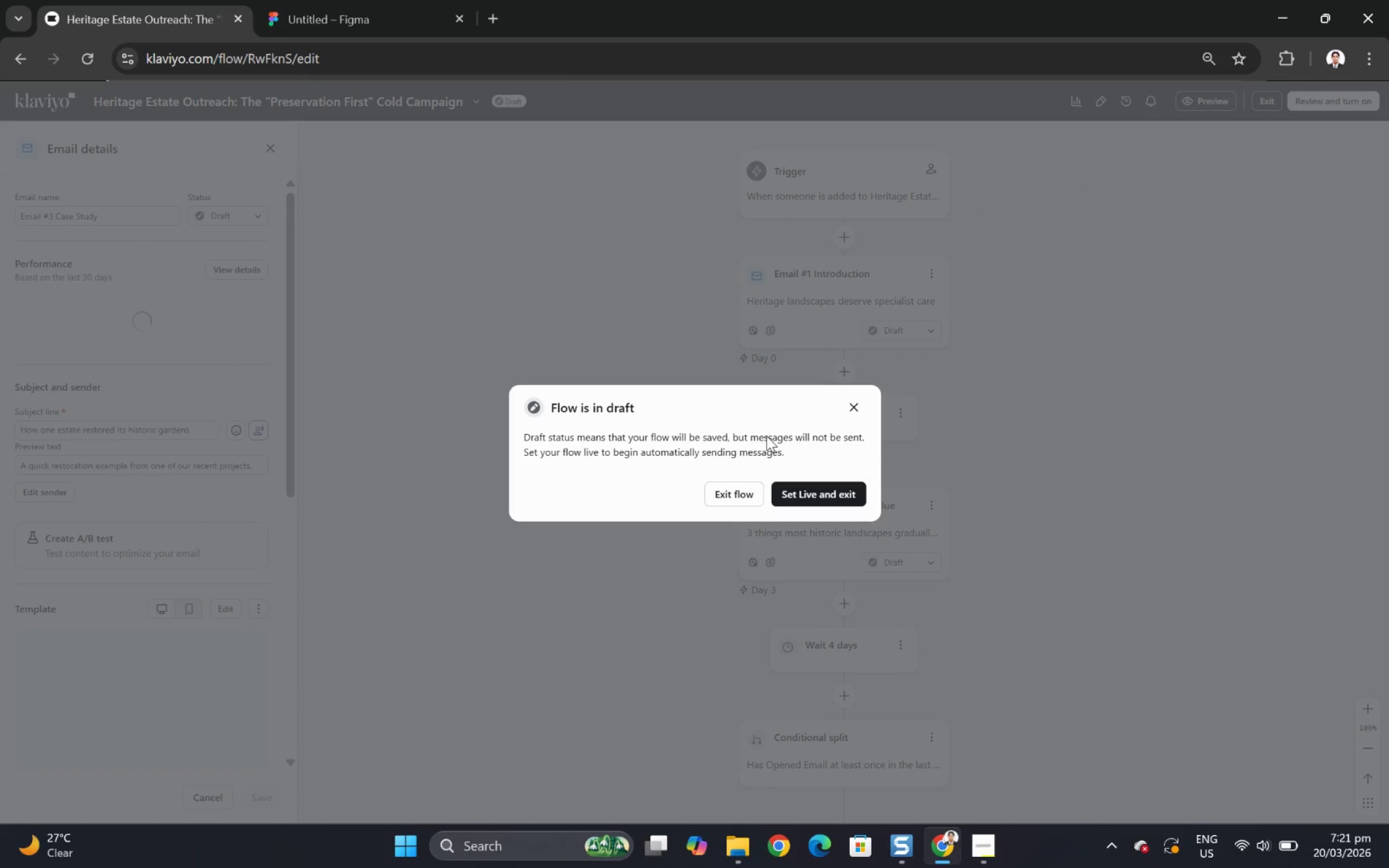 
left_click([736, 493])
 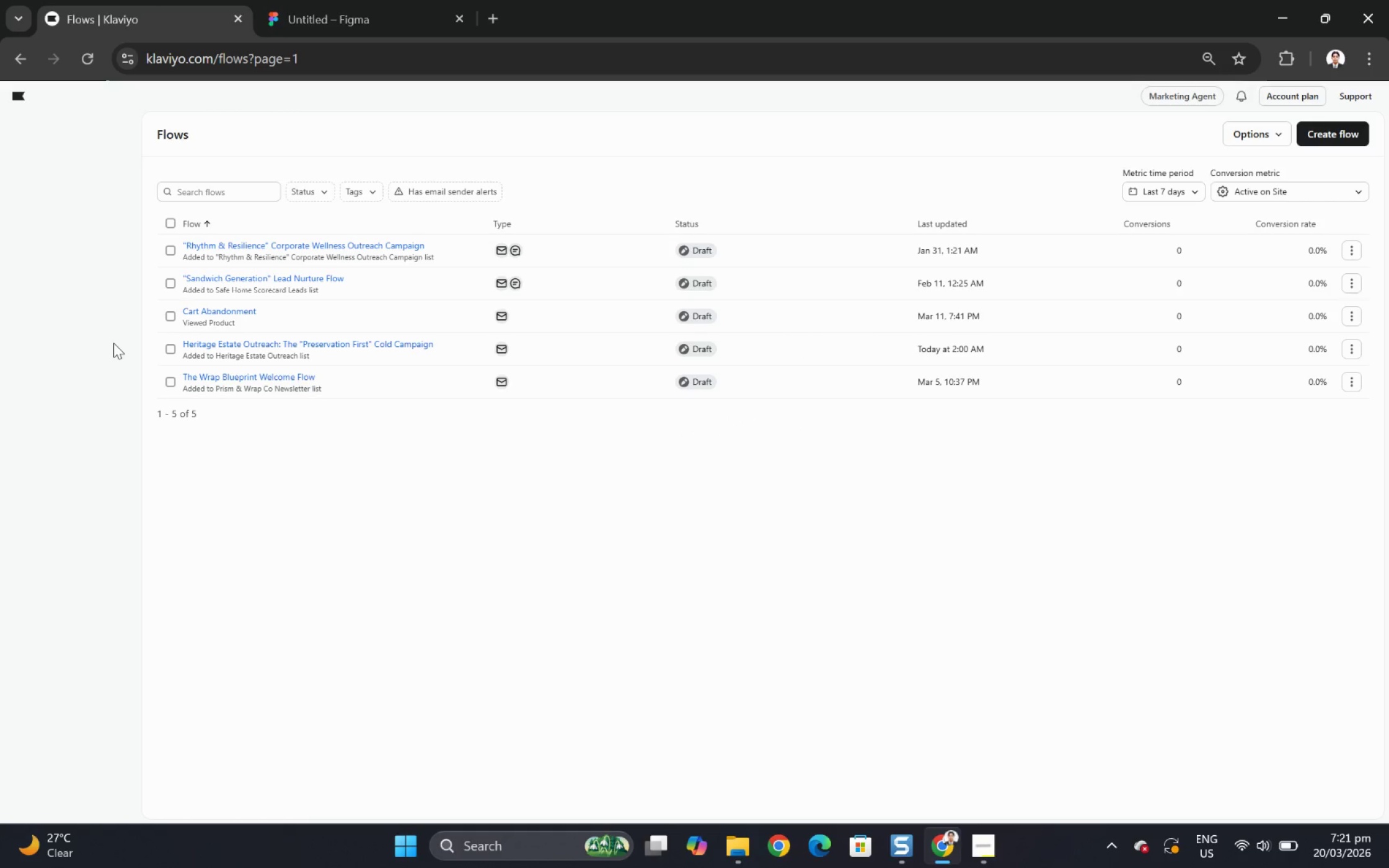 
wait(8.42)
 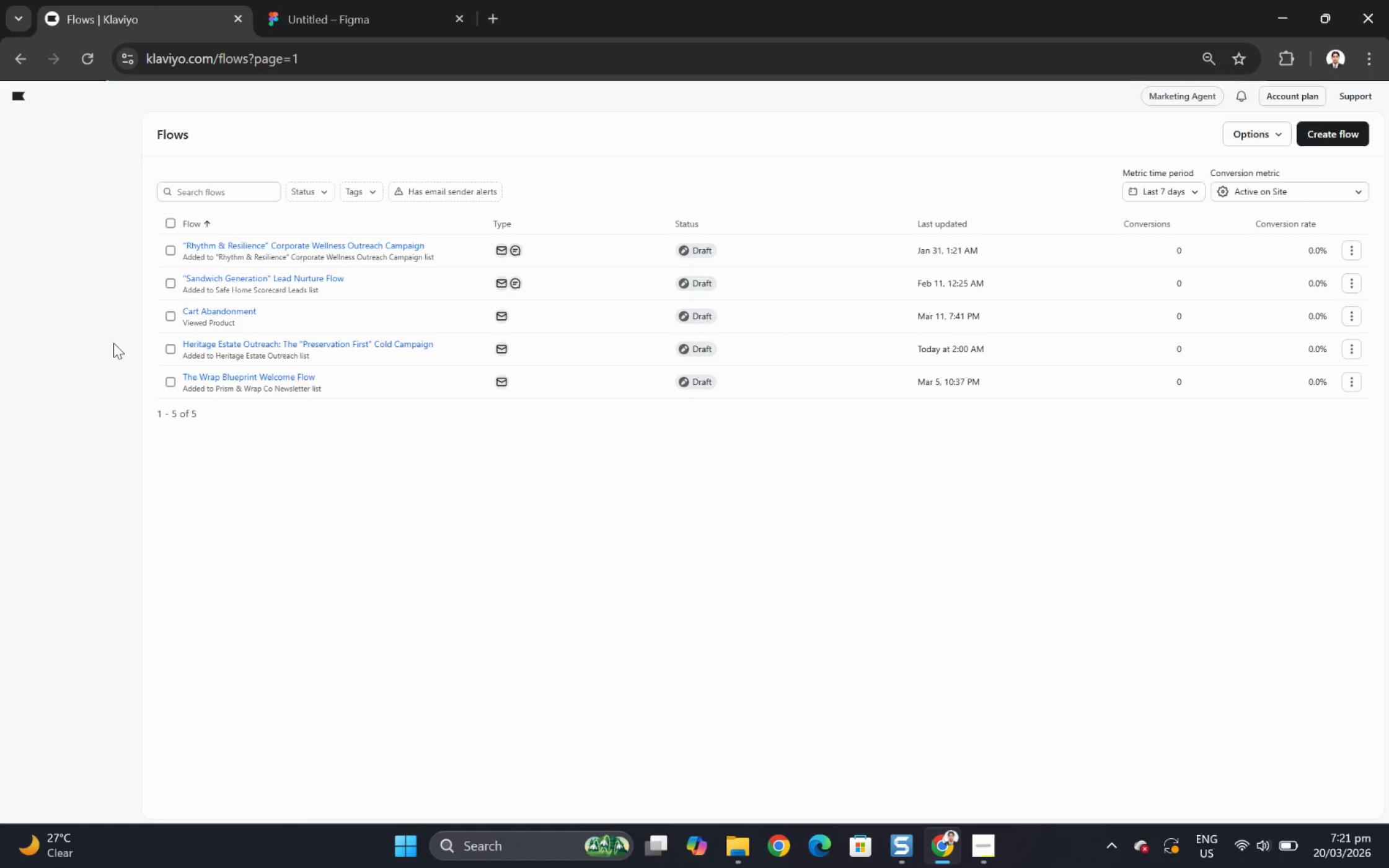 
left_click([83, 407])
 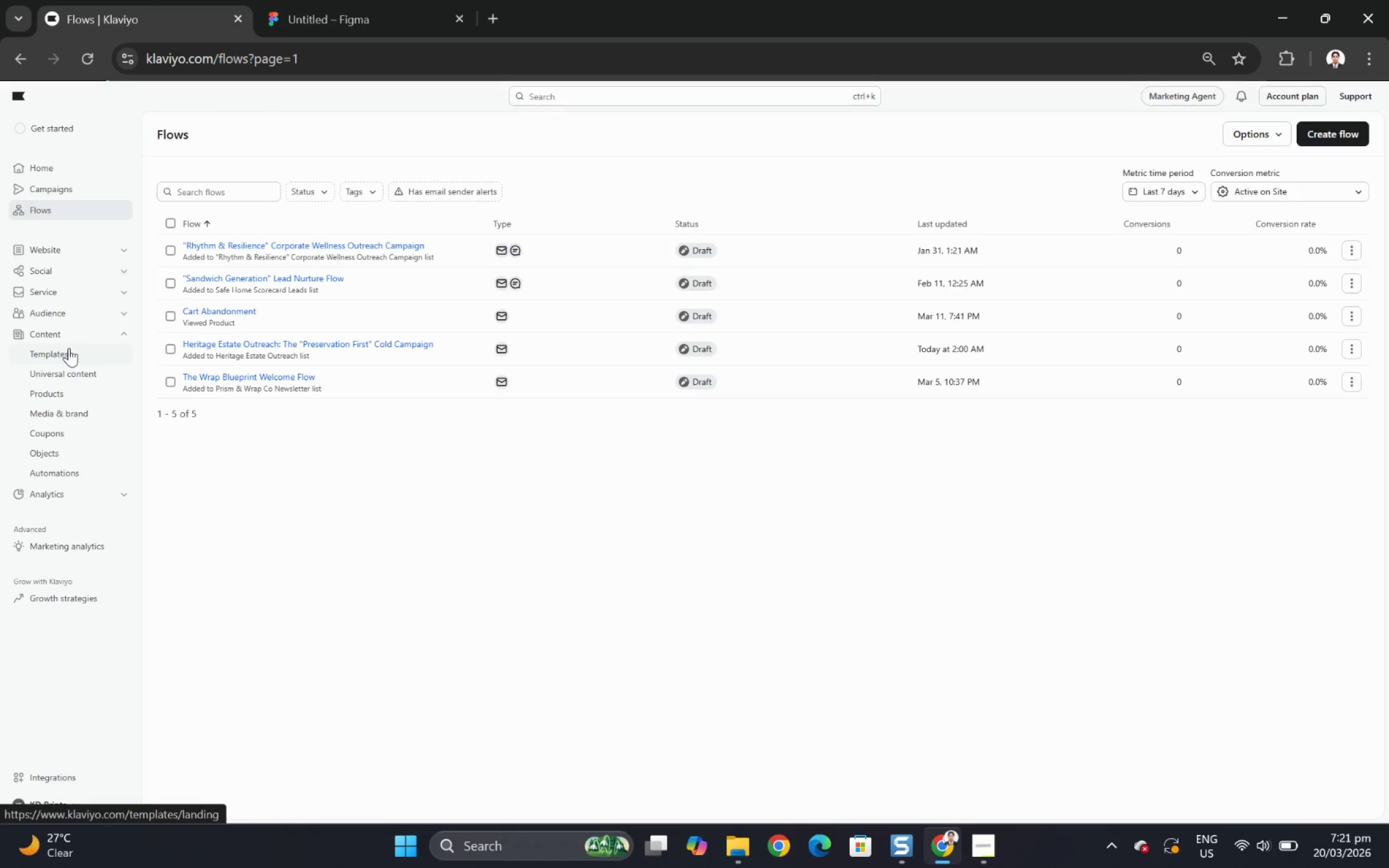 
left_click([69, 352])
 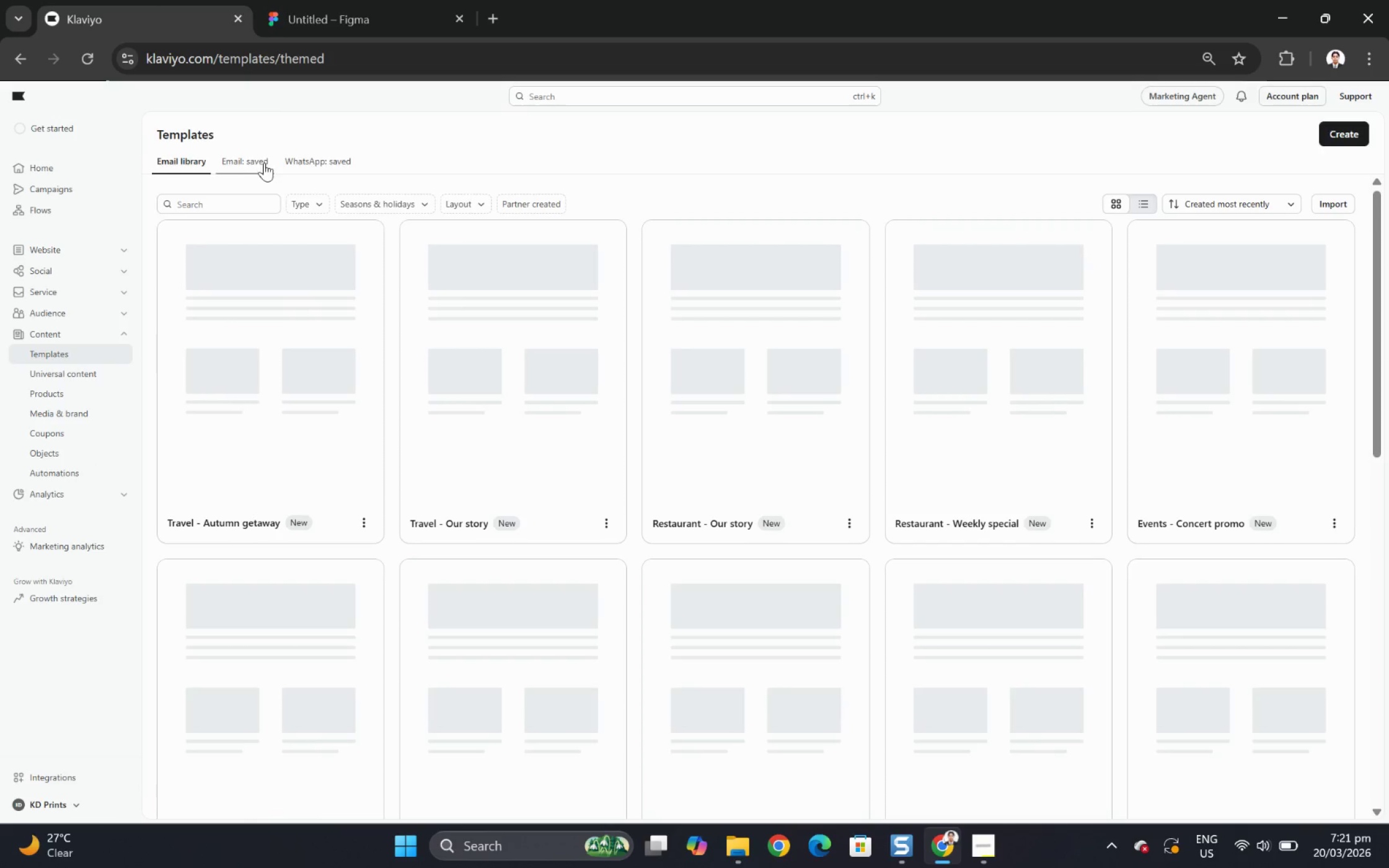 
left_click([260, 162])
 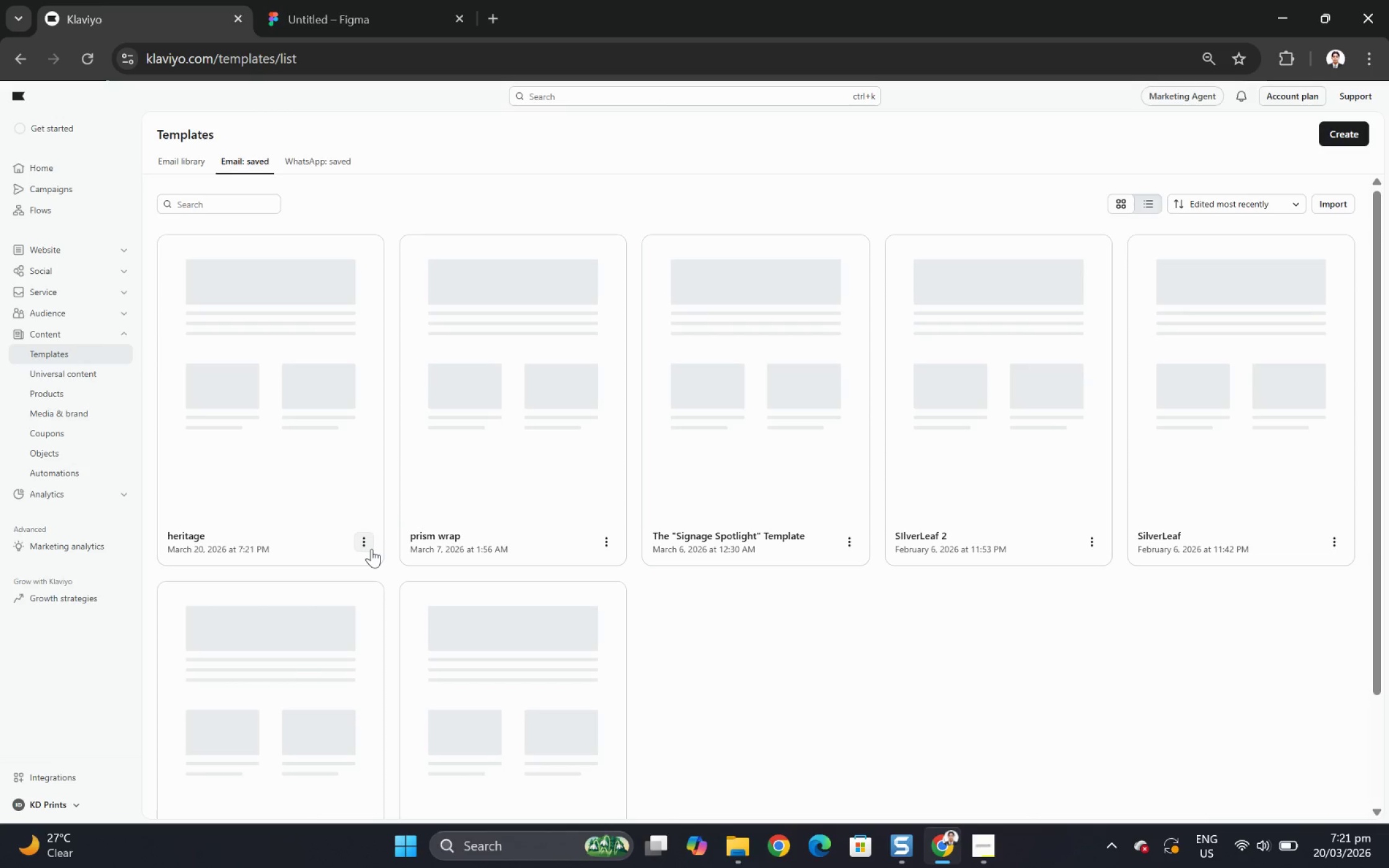 
left_click([369, 547])
 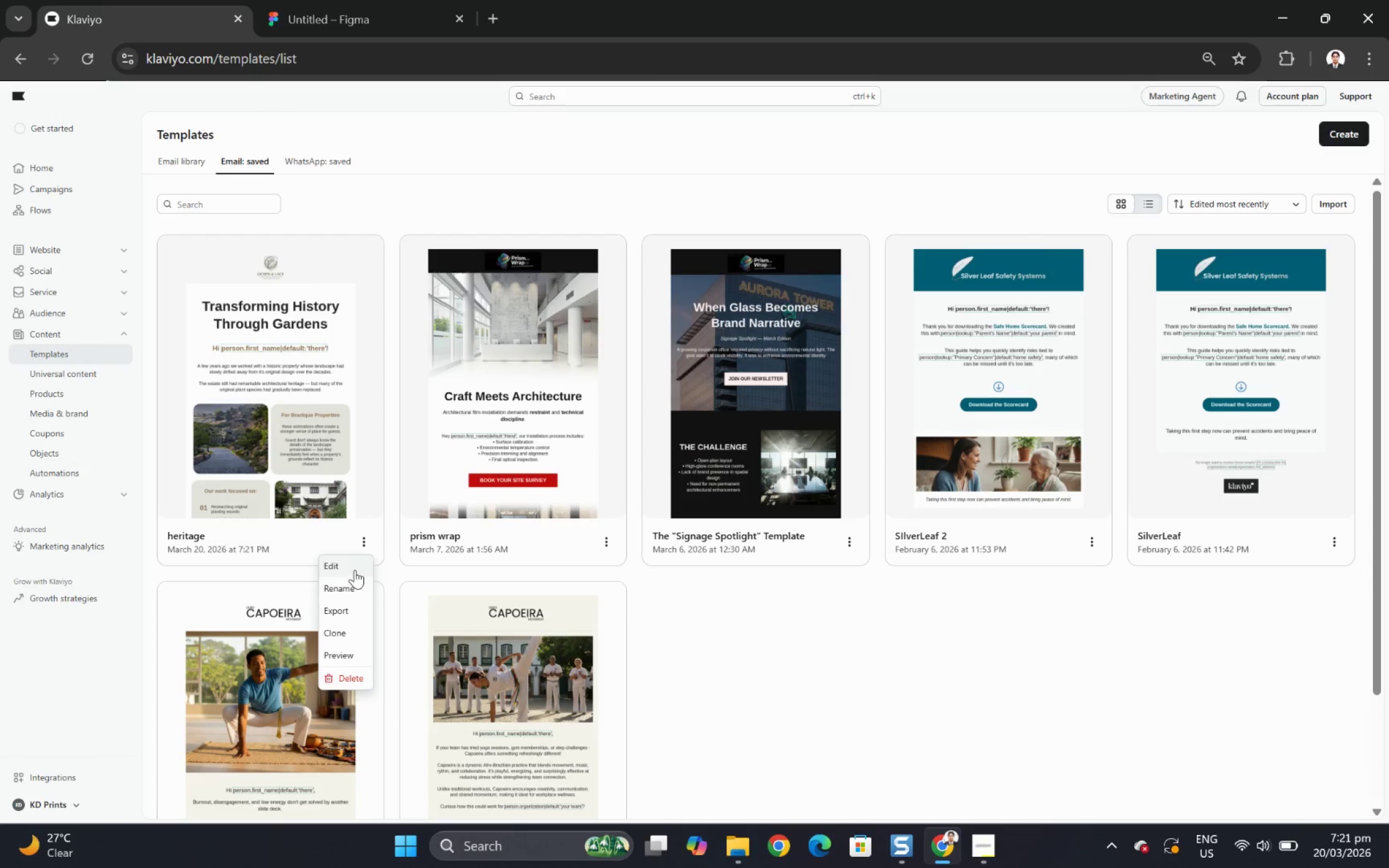 
left_click([355, 569])
 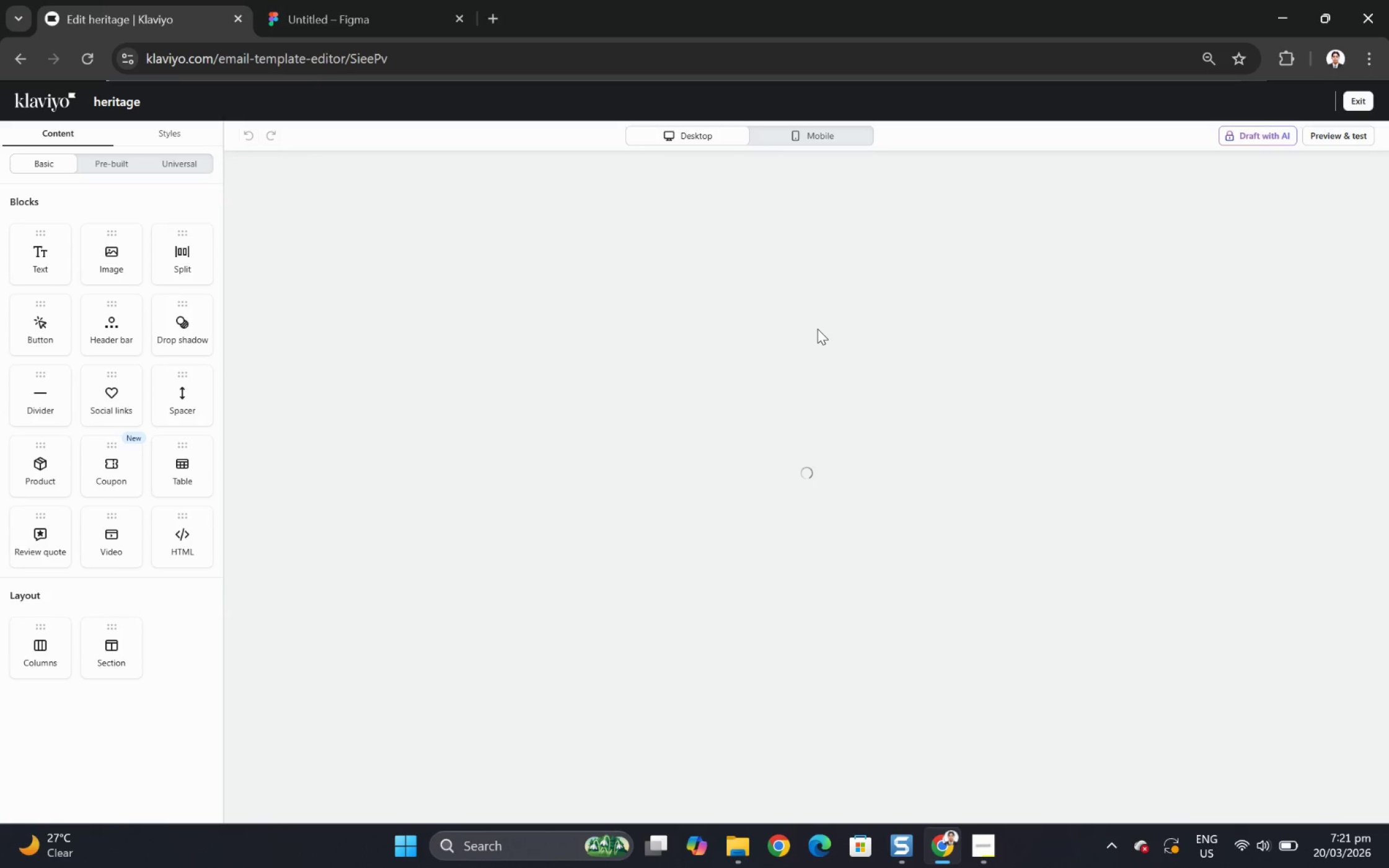 
wait(5.25)
 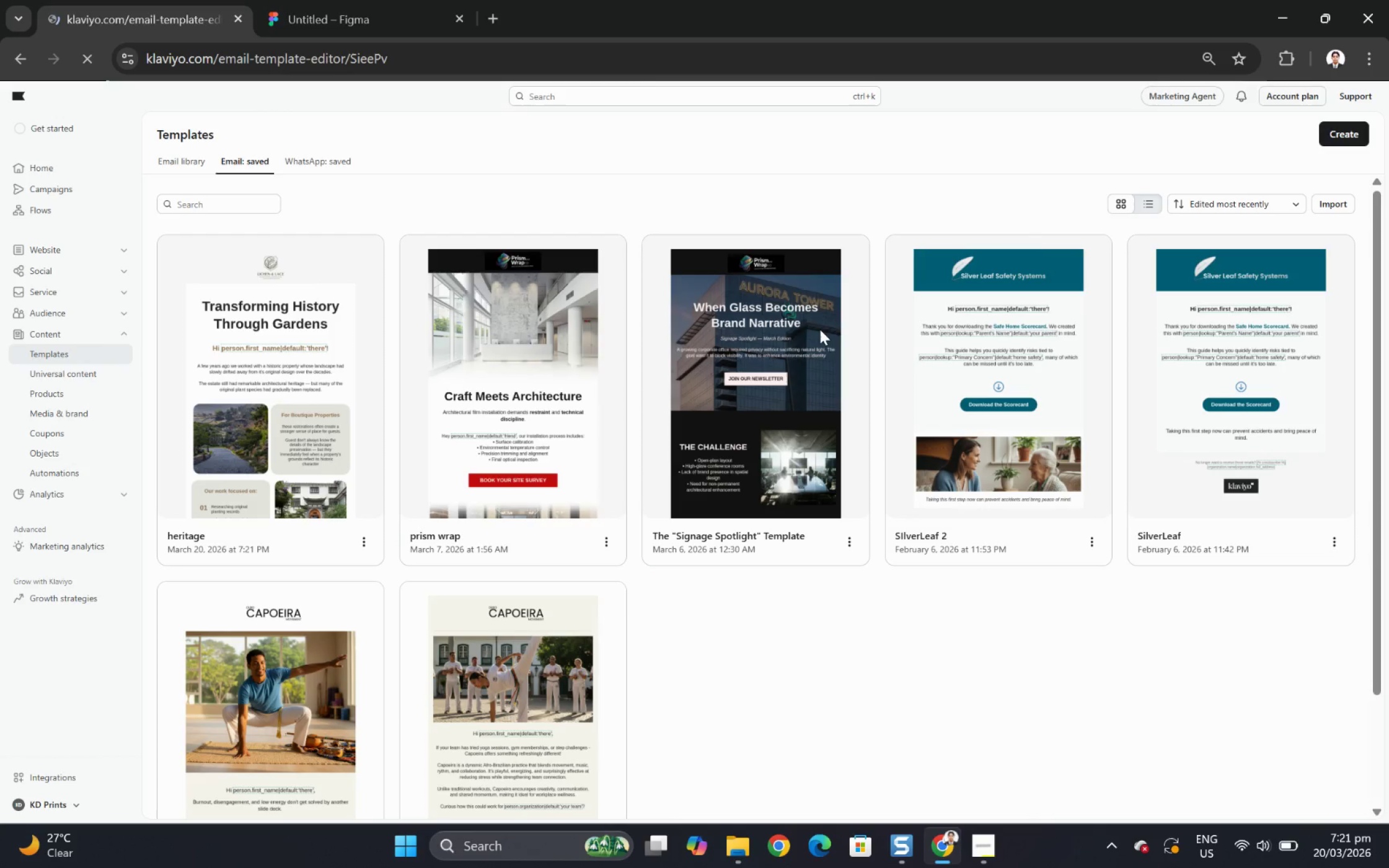 
scroll: coordinate [1122, 374], scroll_direction: down, amount: 7.0
 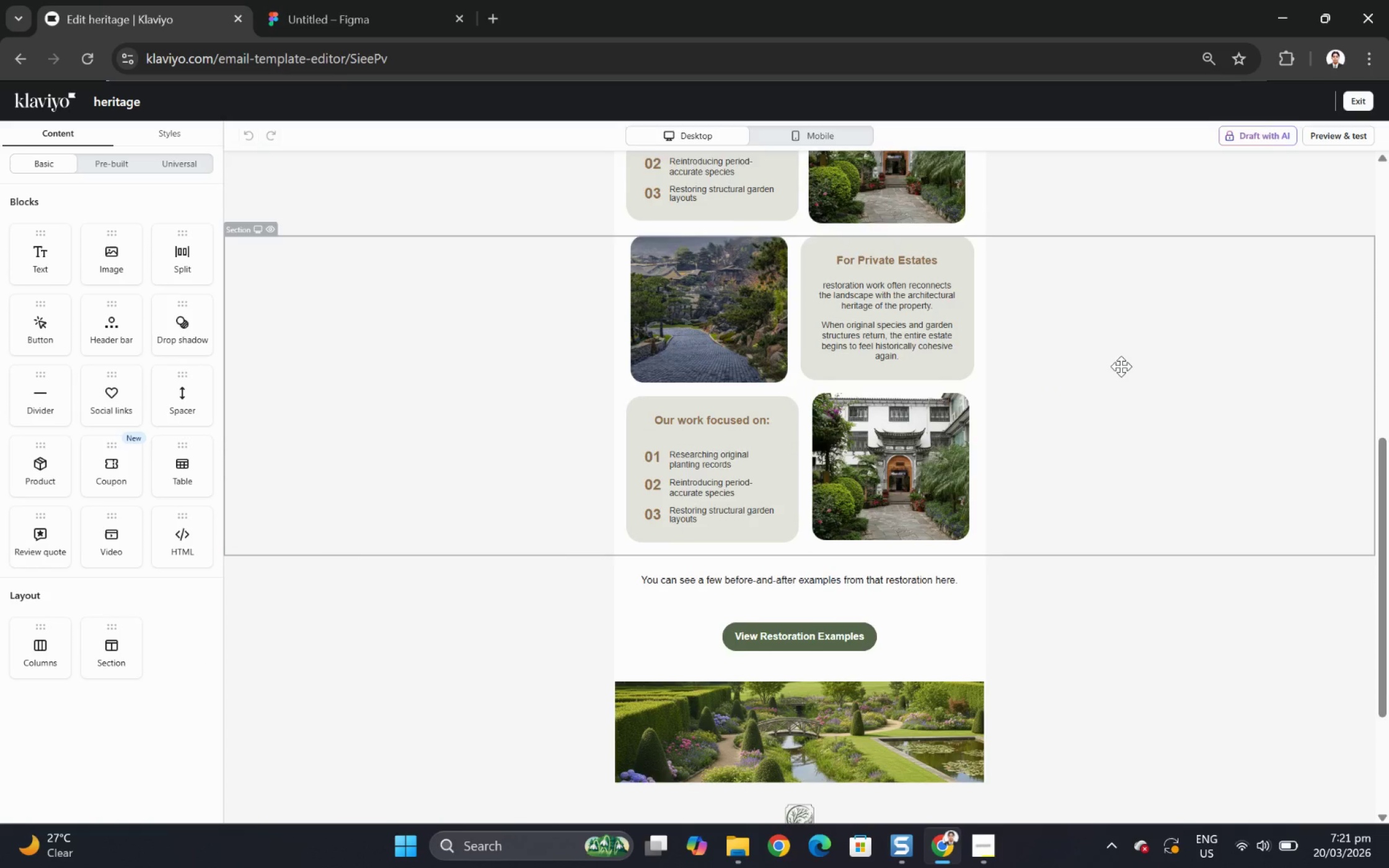 
scroll: coordinate [1121, 365], scroll_direction: up, amount: 5.0
 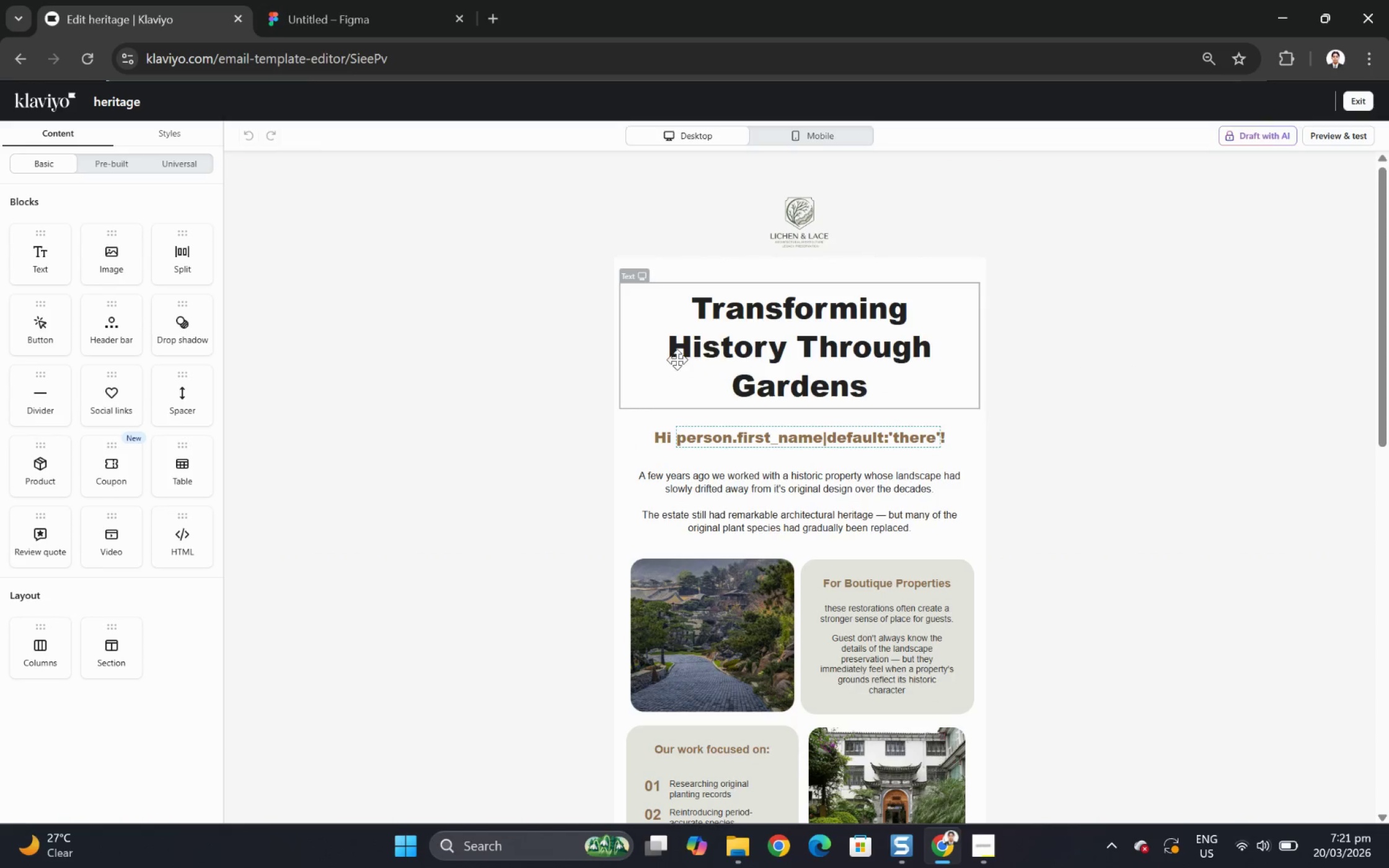 
left_click([778, 330])
 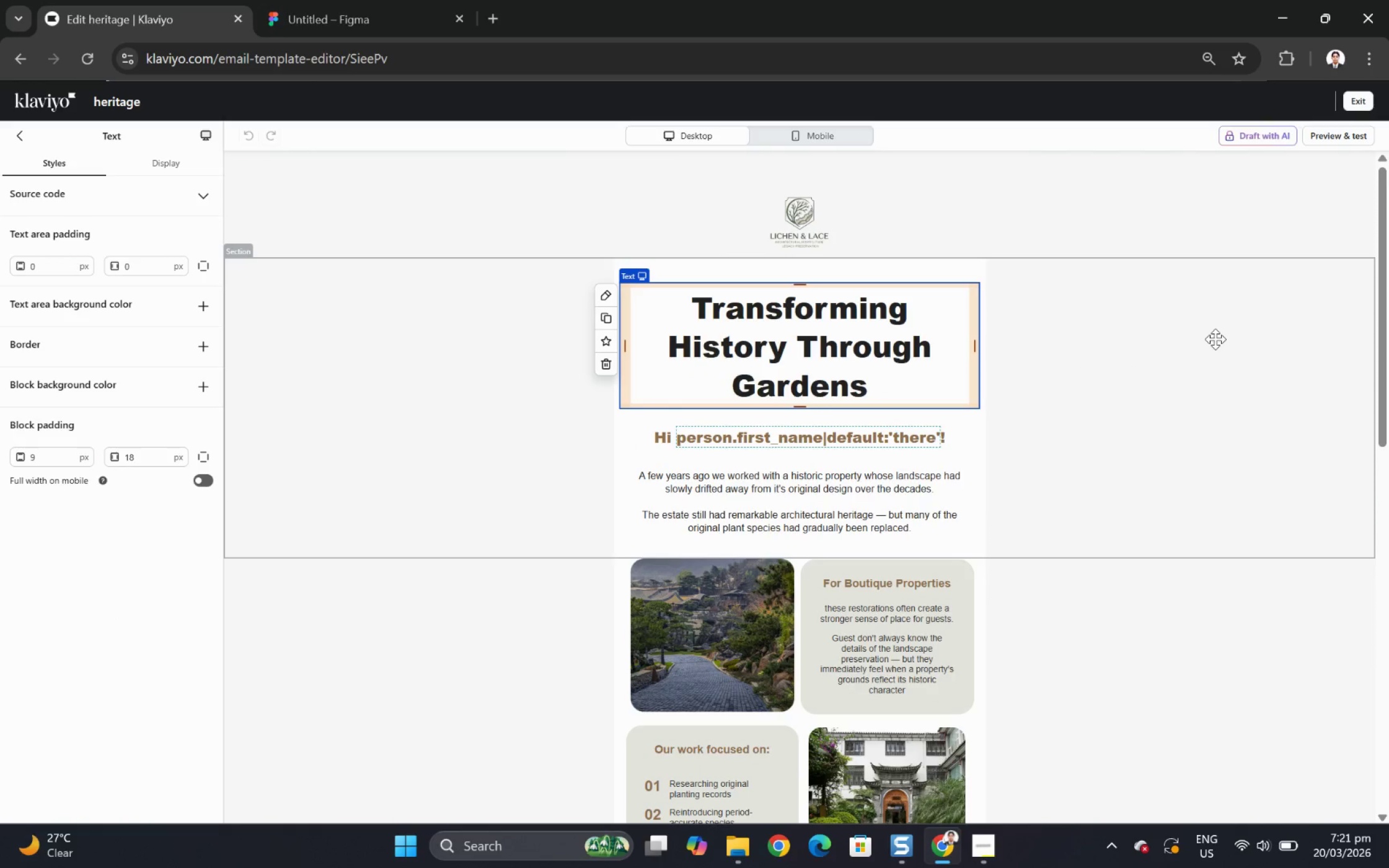 
left_click([1237, 358])
 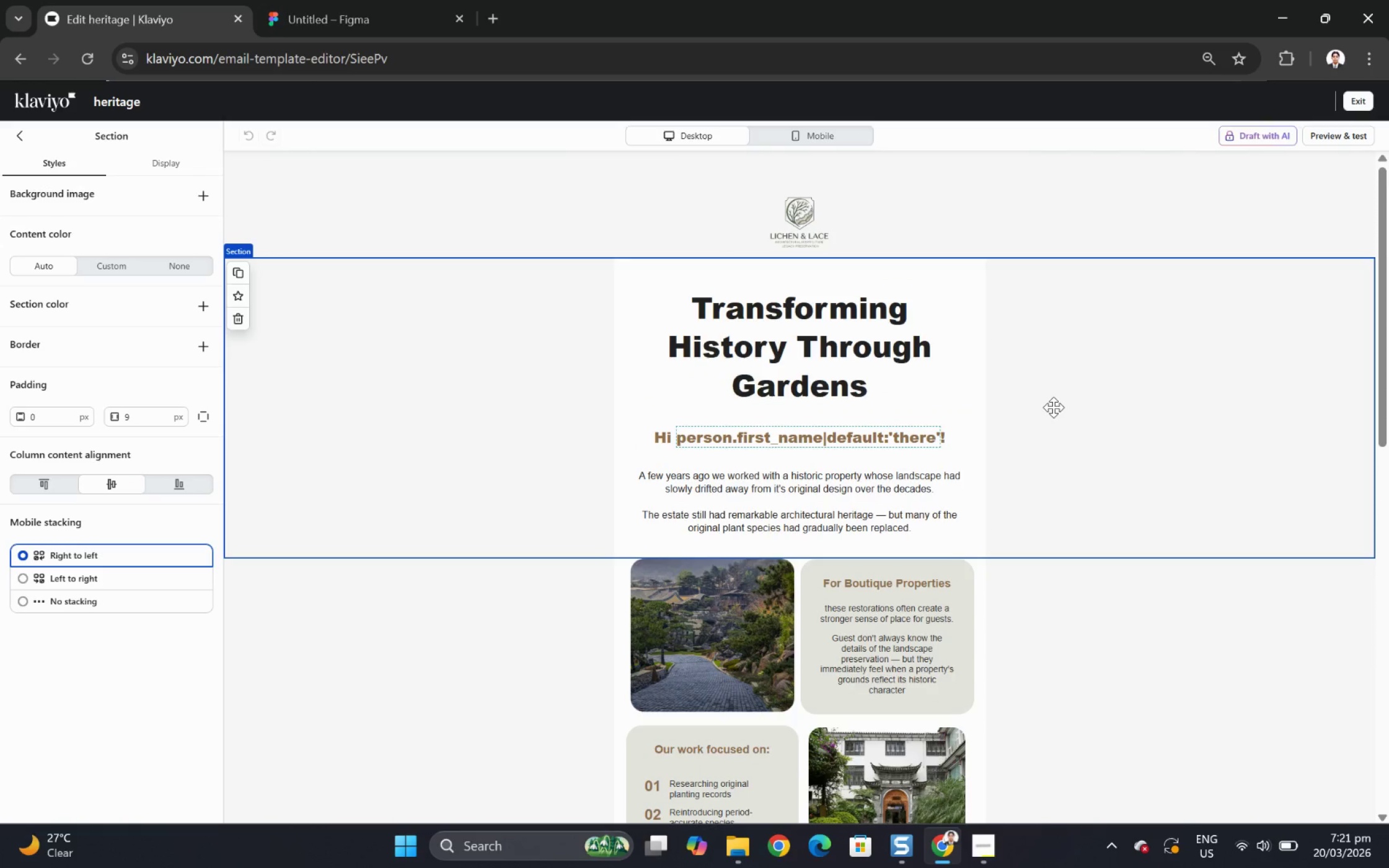 
wait(7.99)
 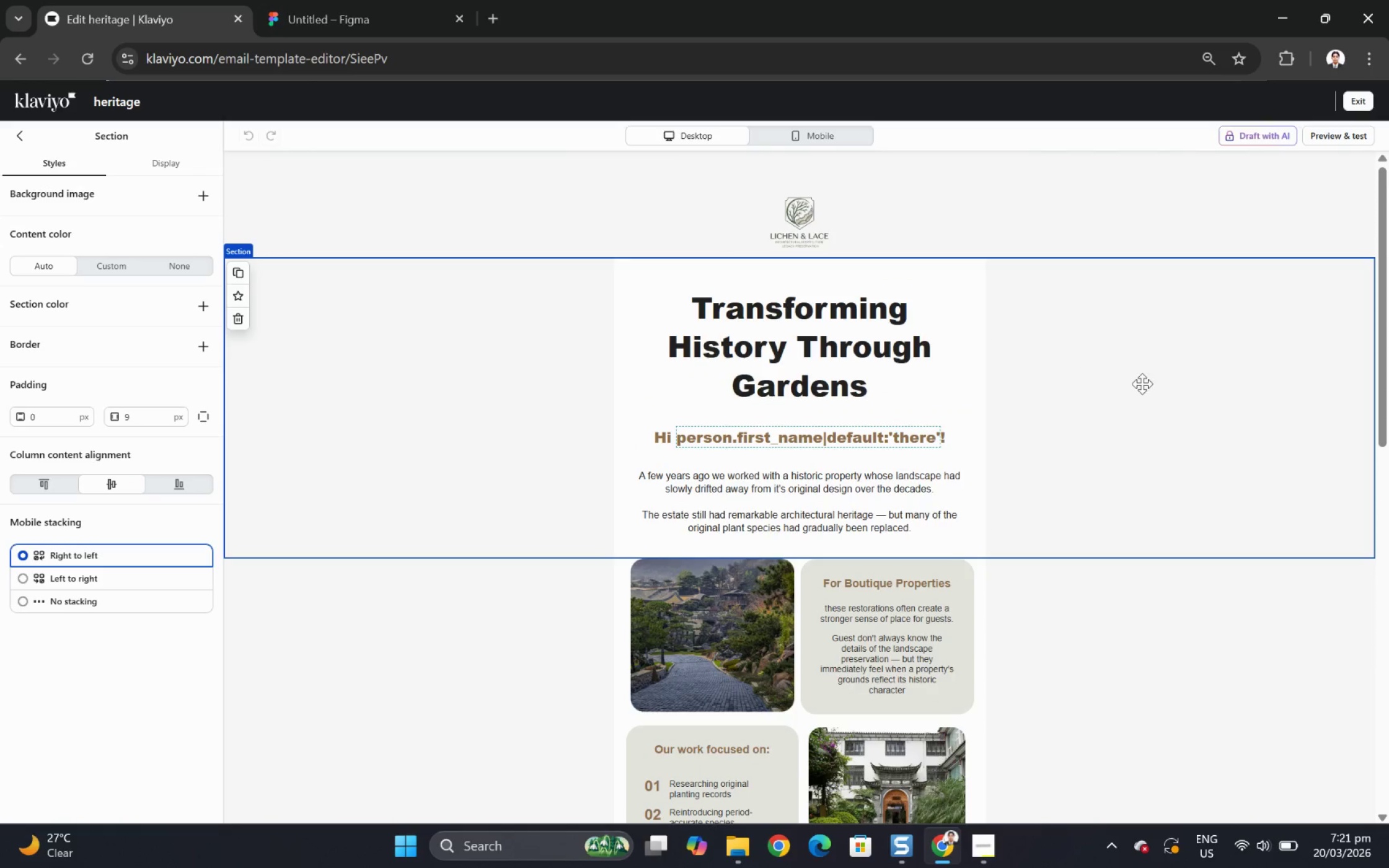 
double_click([855, 364])
 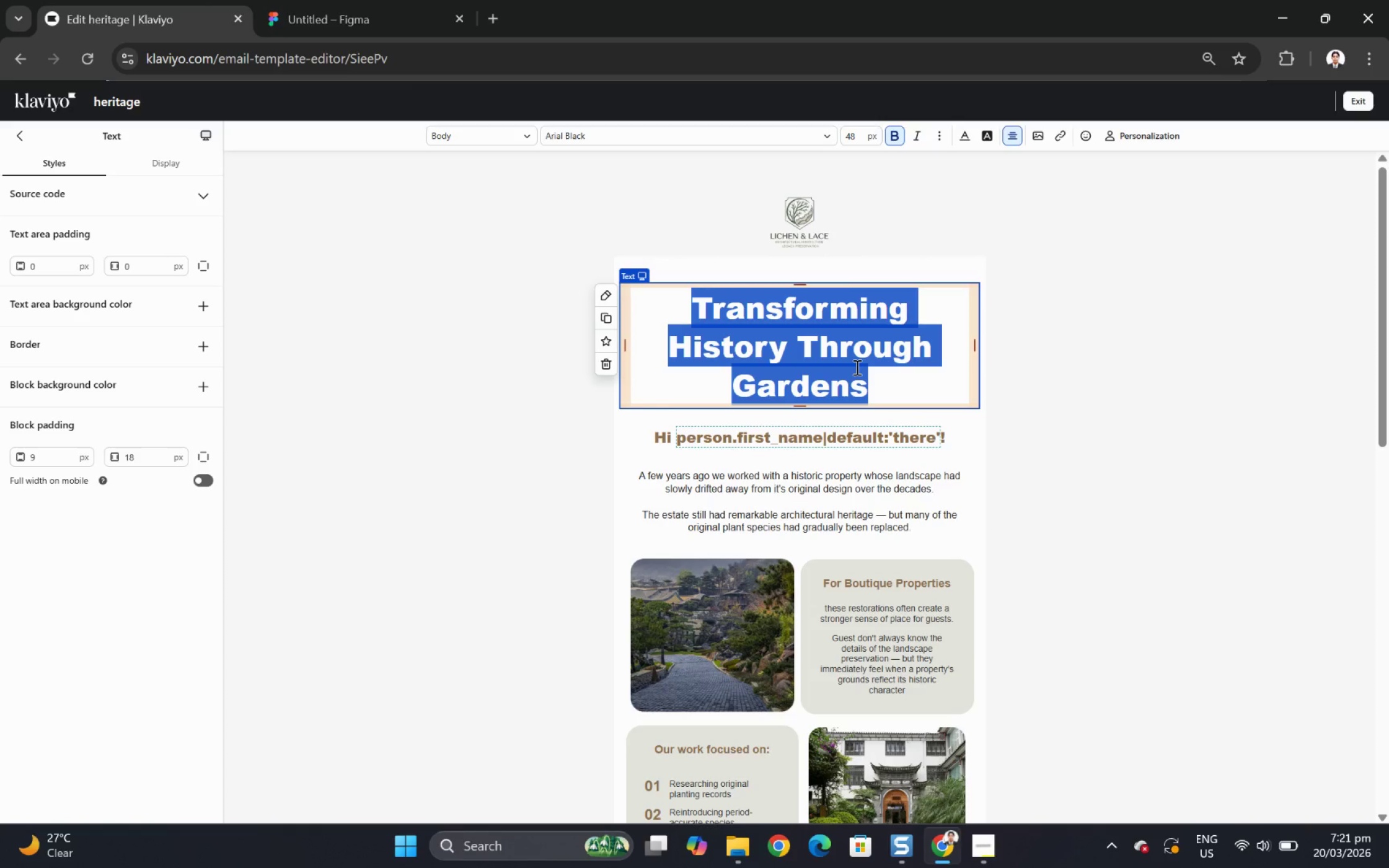 
type(Landscaps That Reflect Their Era)
 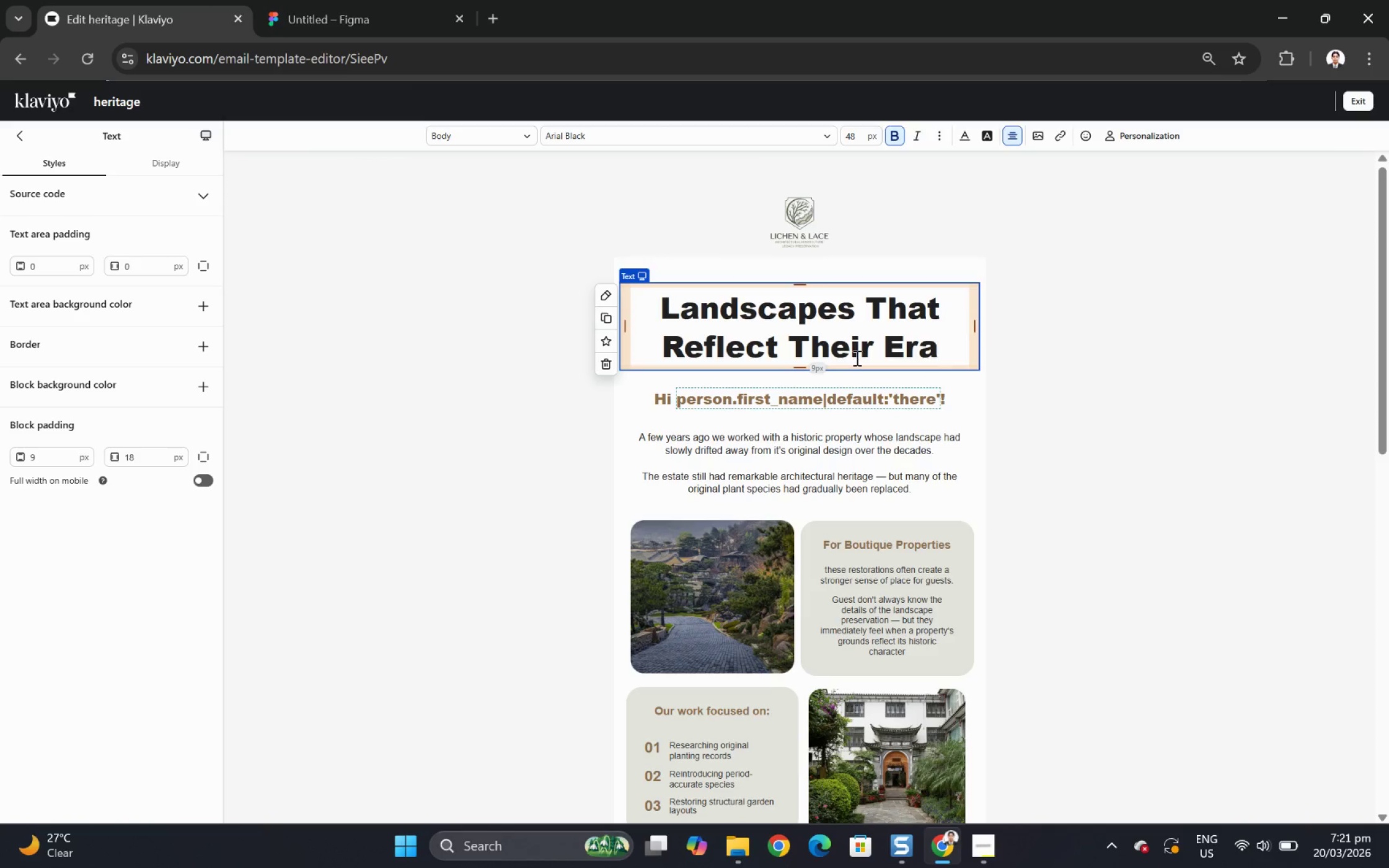 
left_click([1171, 441])
 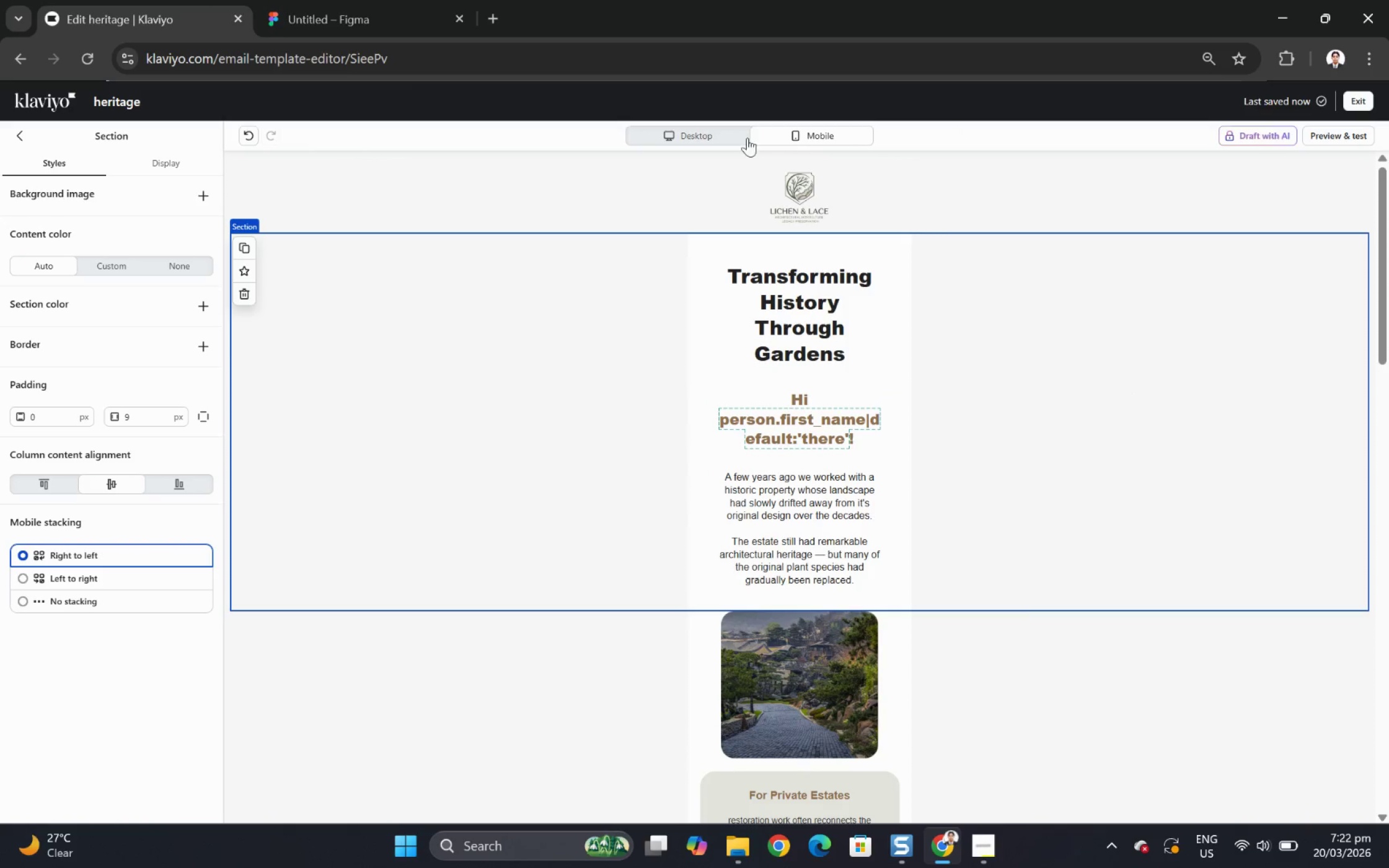 
left_click([689, 133])
 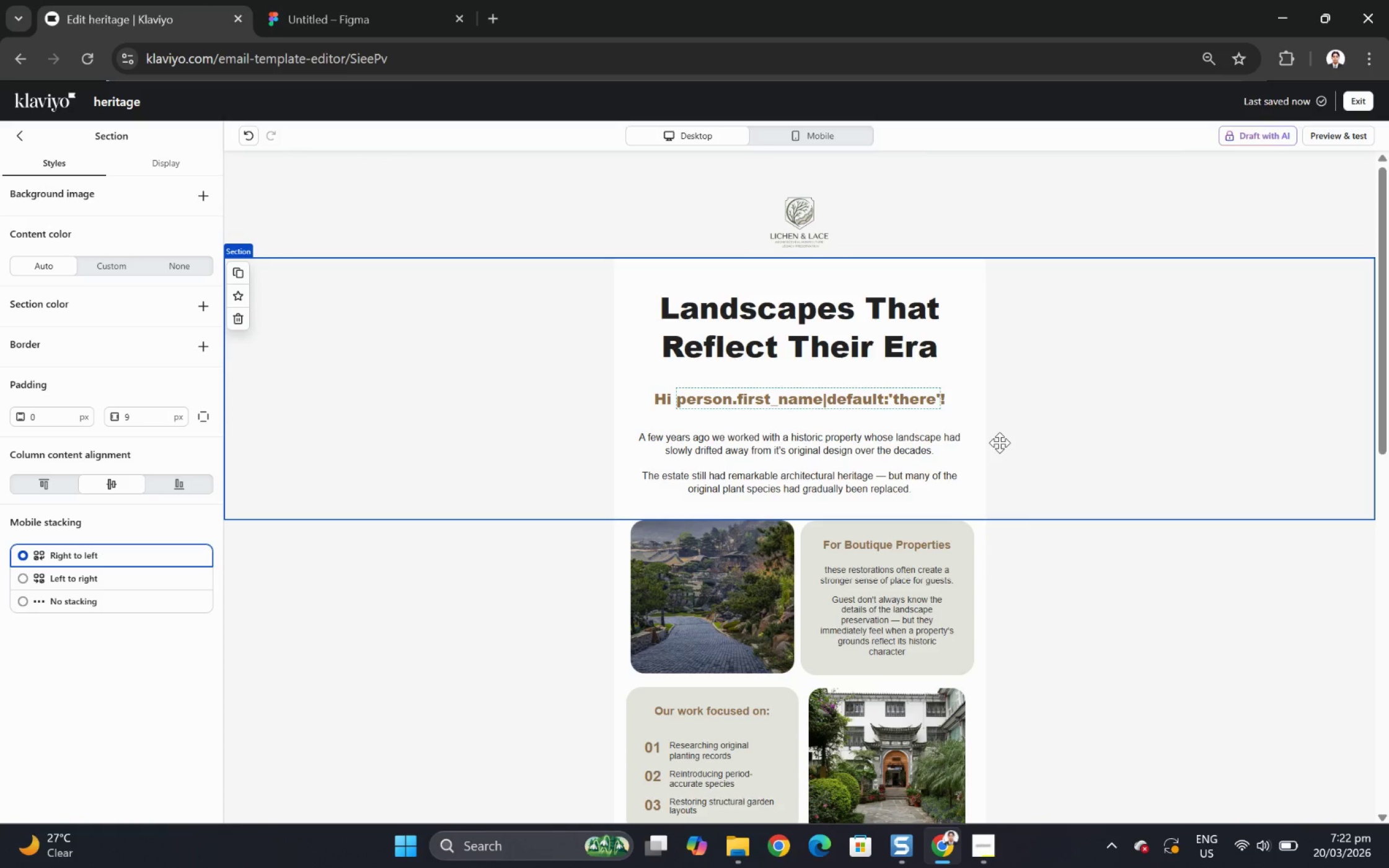 
wait(29.41)
 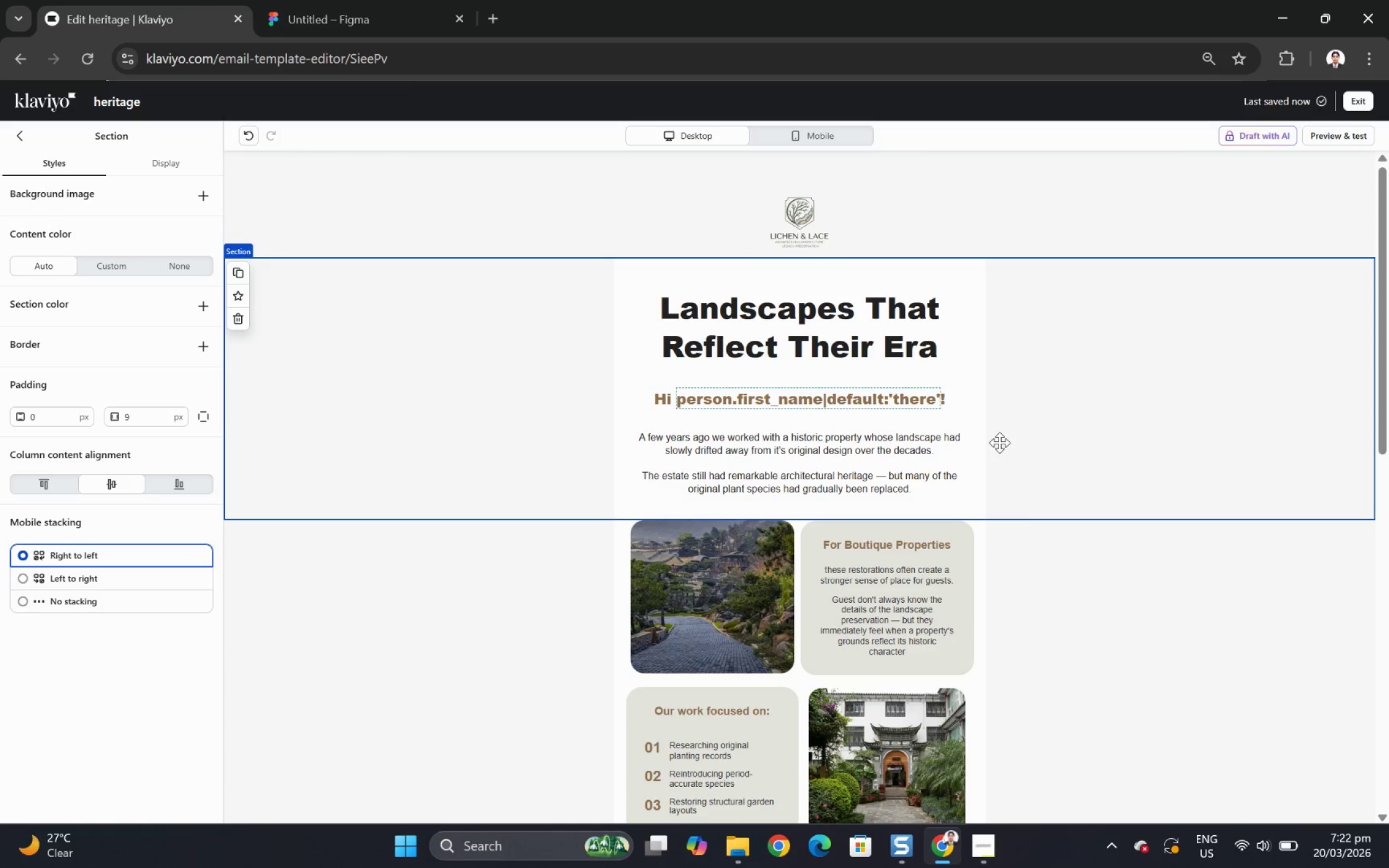 
mouse_move([479, 822])
 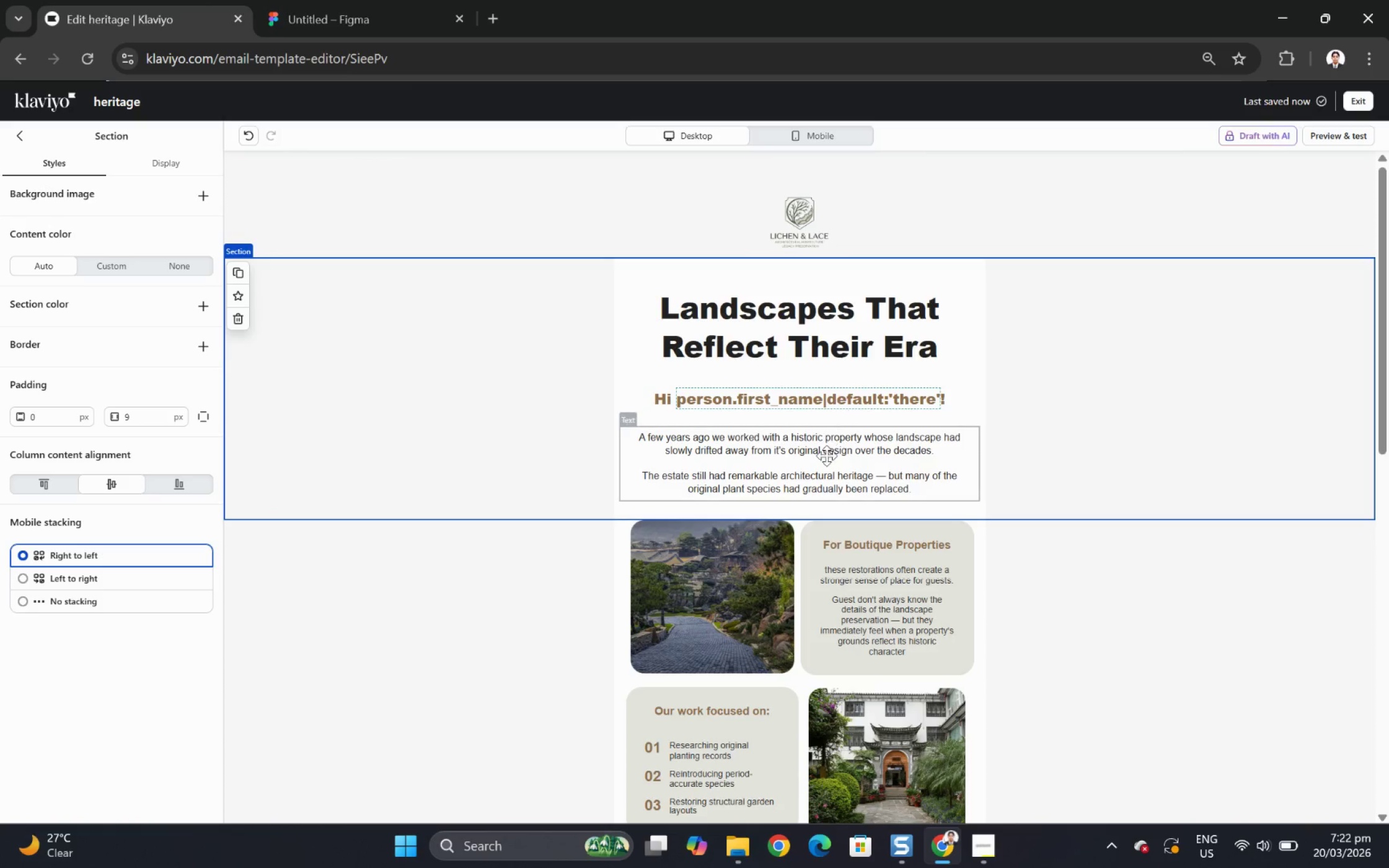 
double_click([826, 458])
 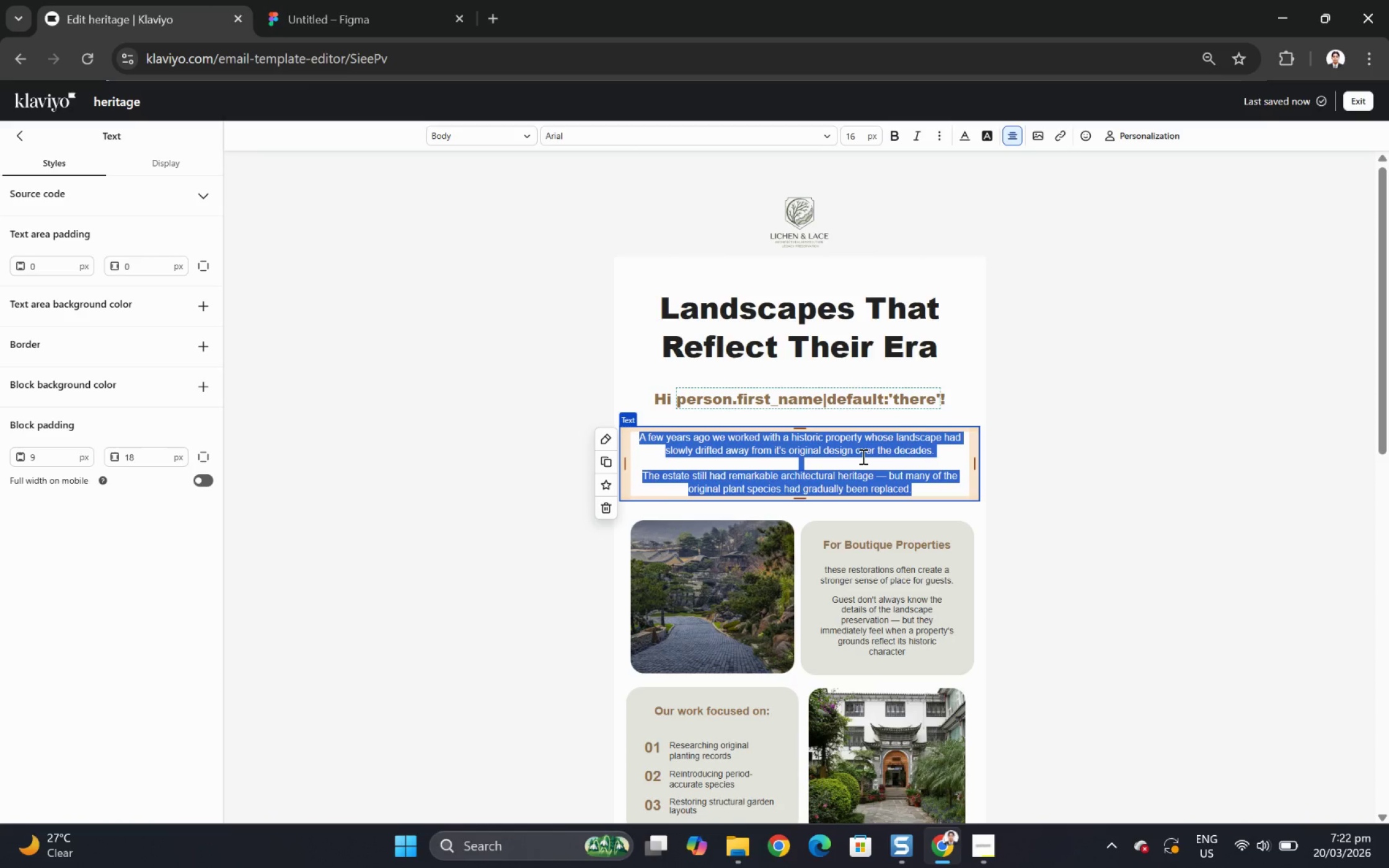 
type(Some landscapes do more than surround t)
key(Backspace)
type(a property)
 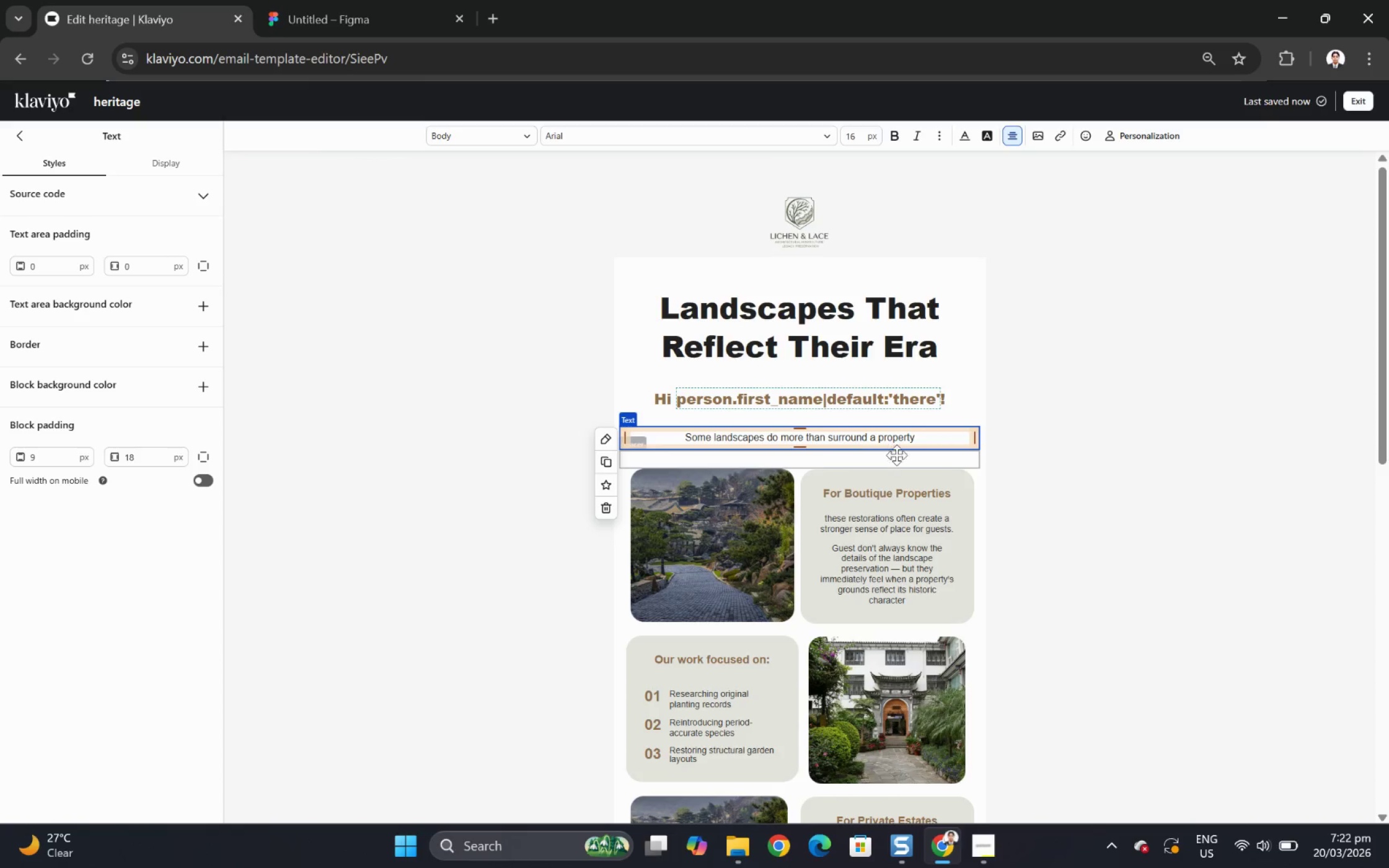 
left_click([924, 604])
 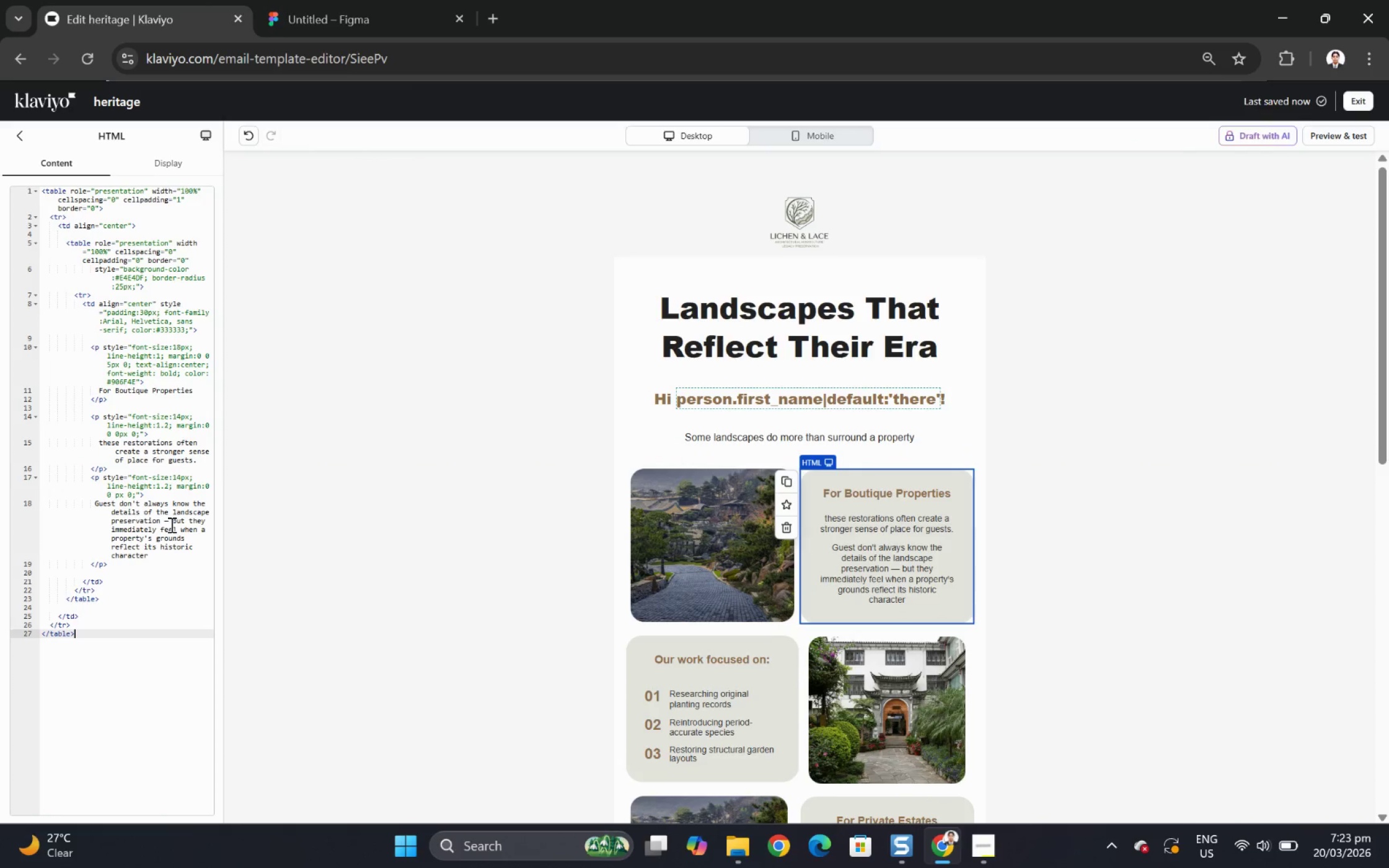 
left_click([168, 524])
 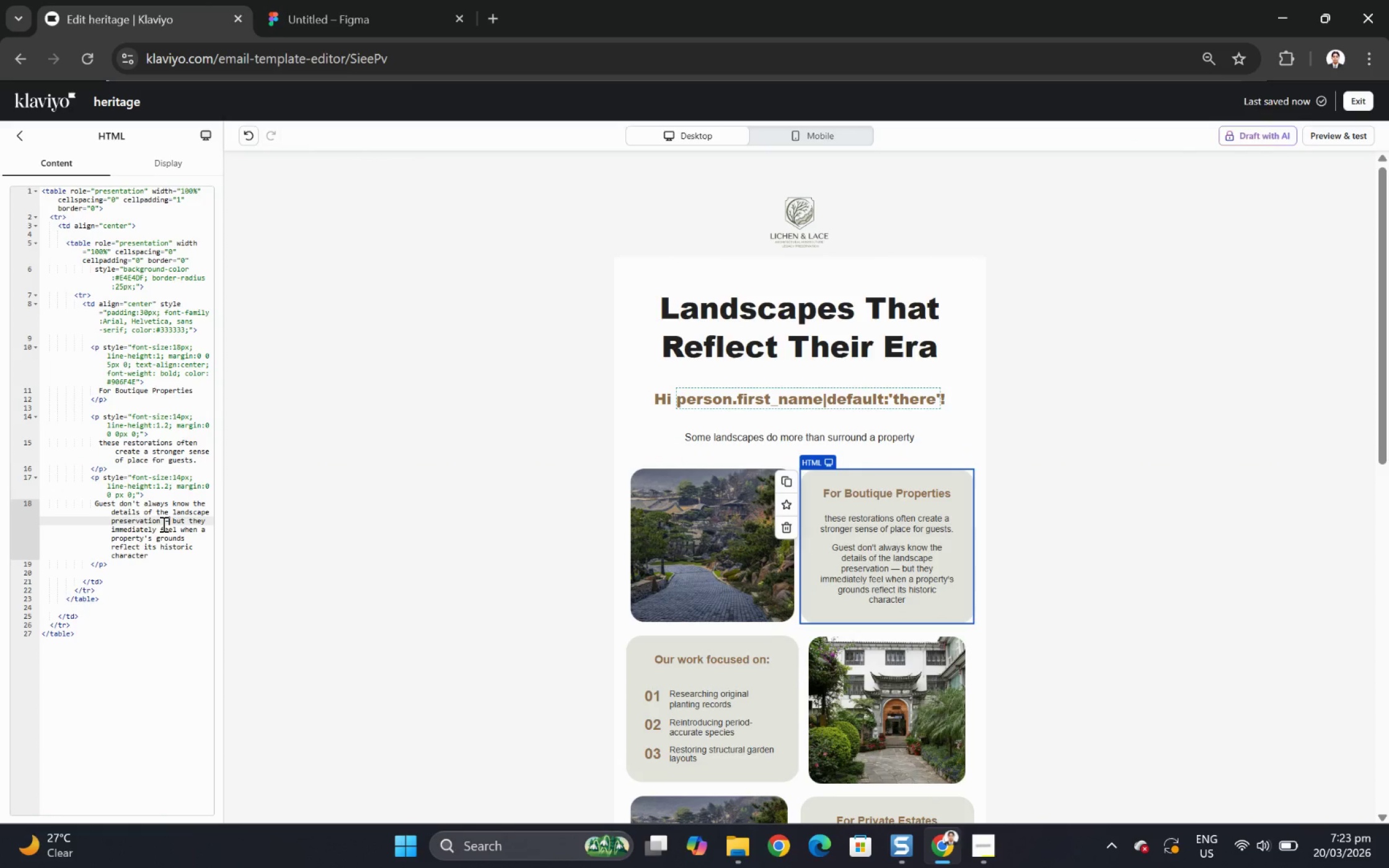 
hold_key(key=ShiftLeft, duration=0.62)
left_click([162, 524])
 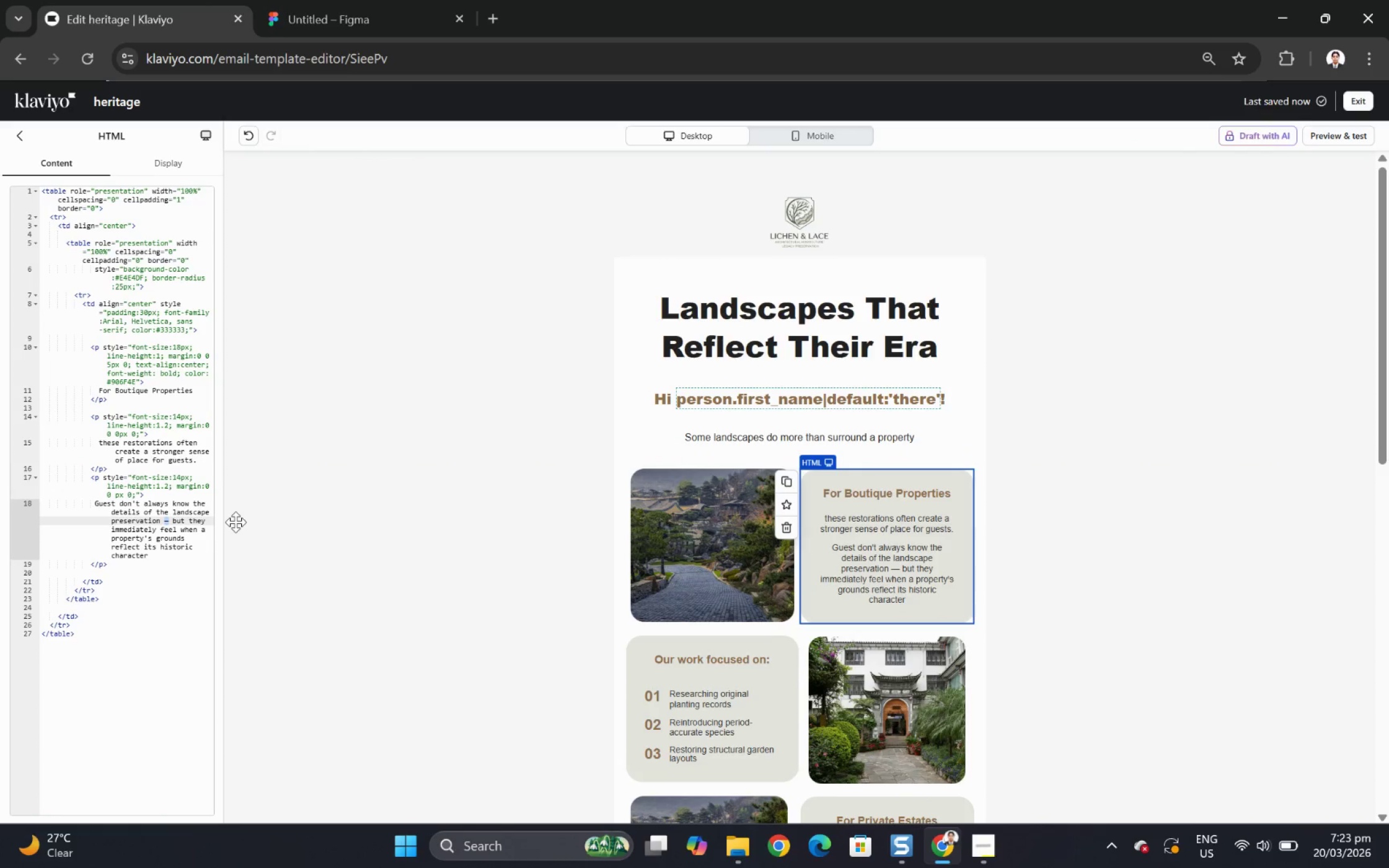 
key(Control+C)
 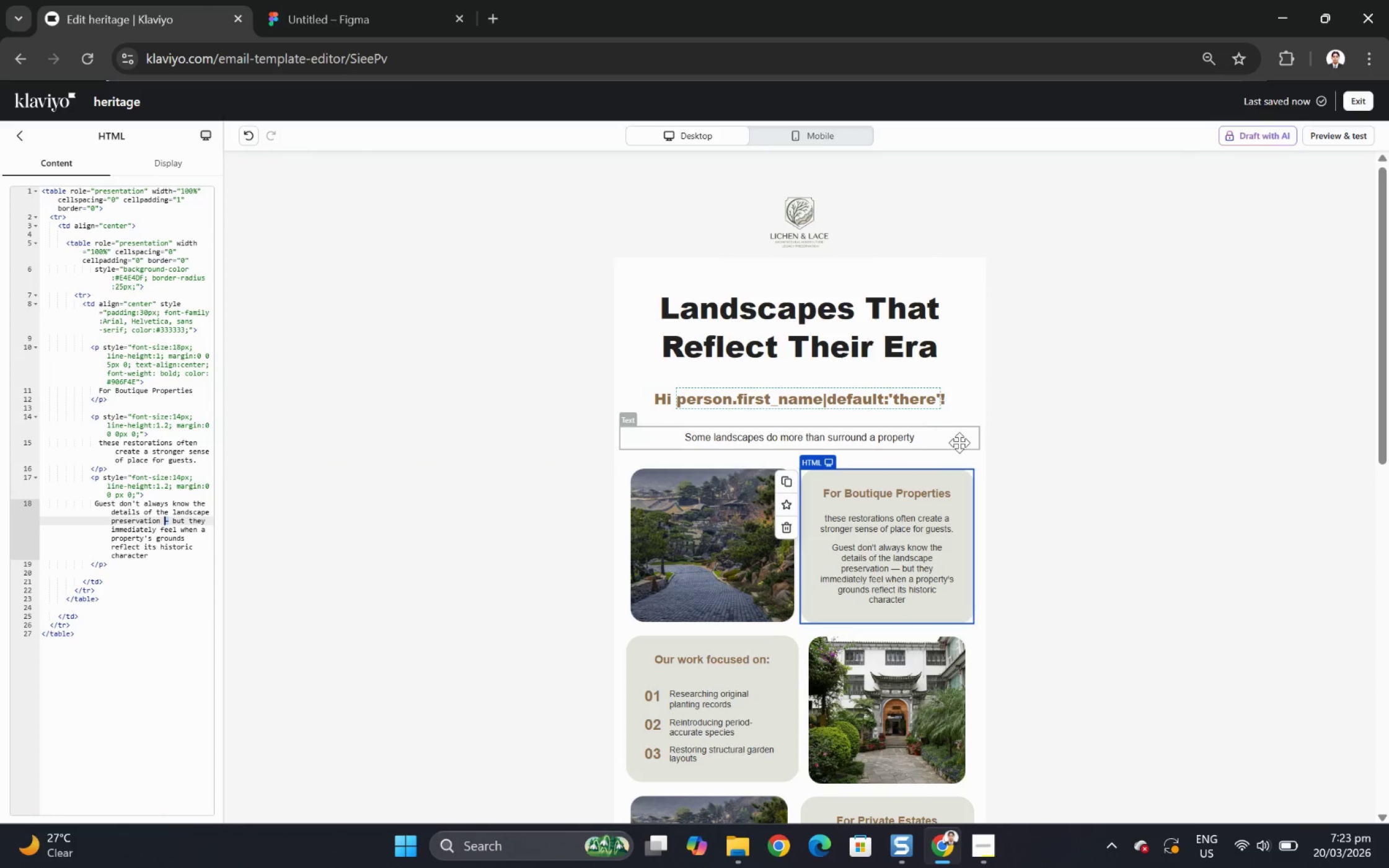 
double_click([937, 439])
 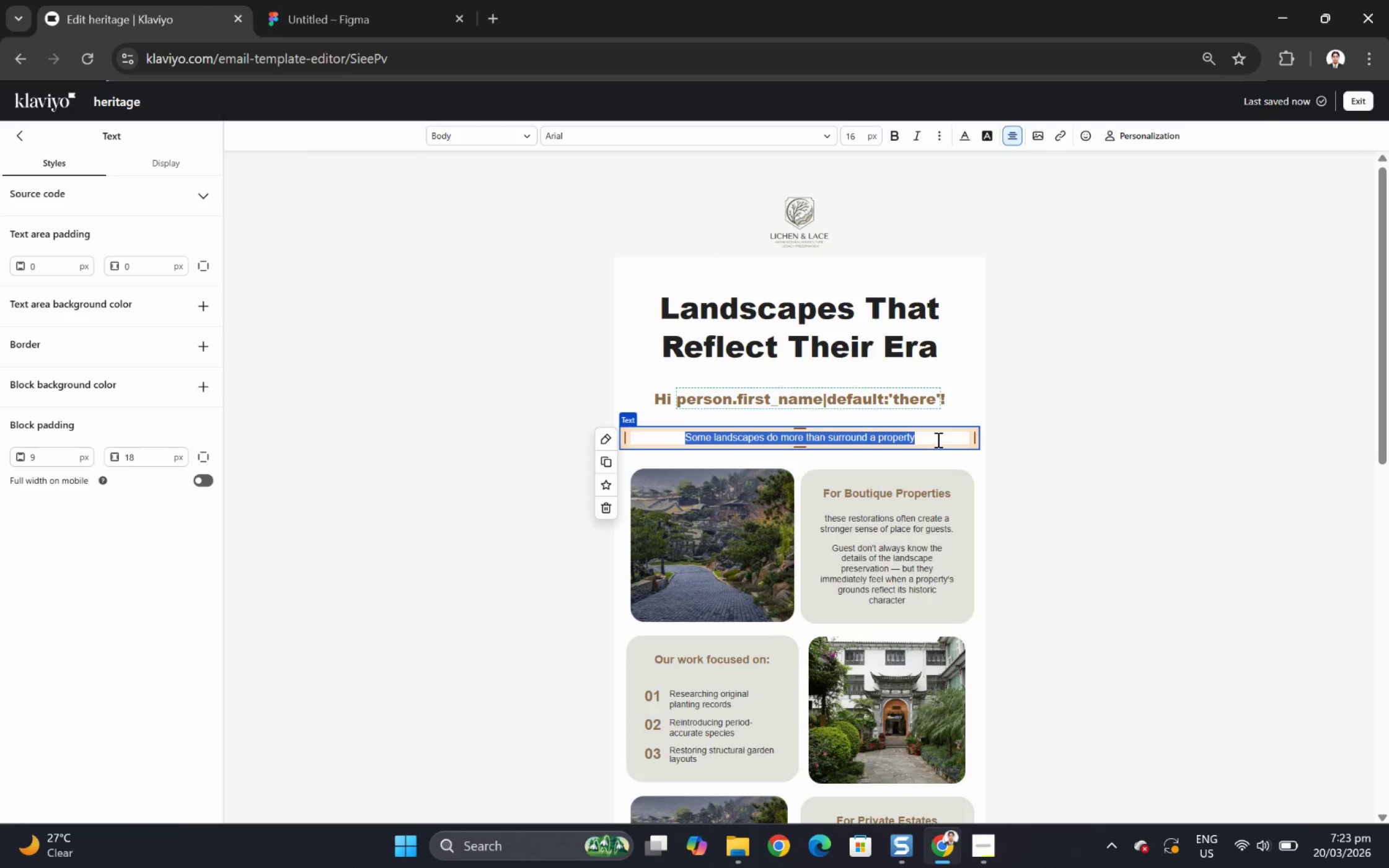 
left_click([937, 439])
 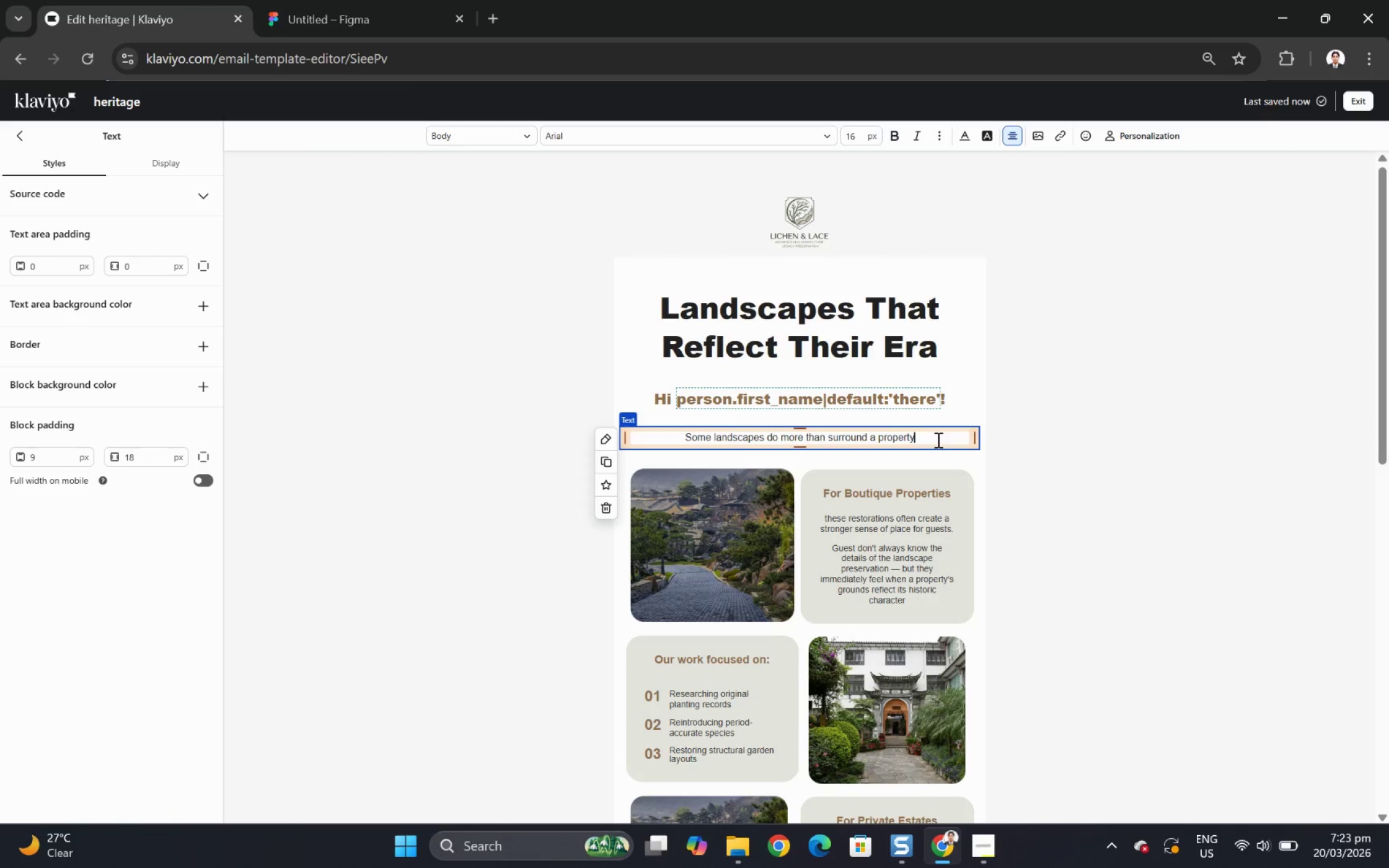 
key(Space)
 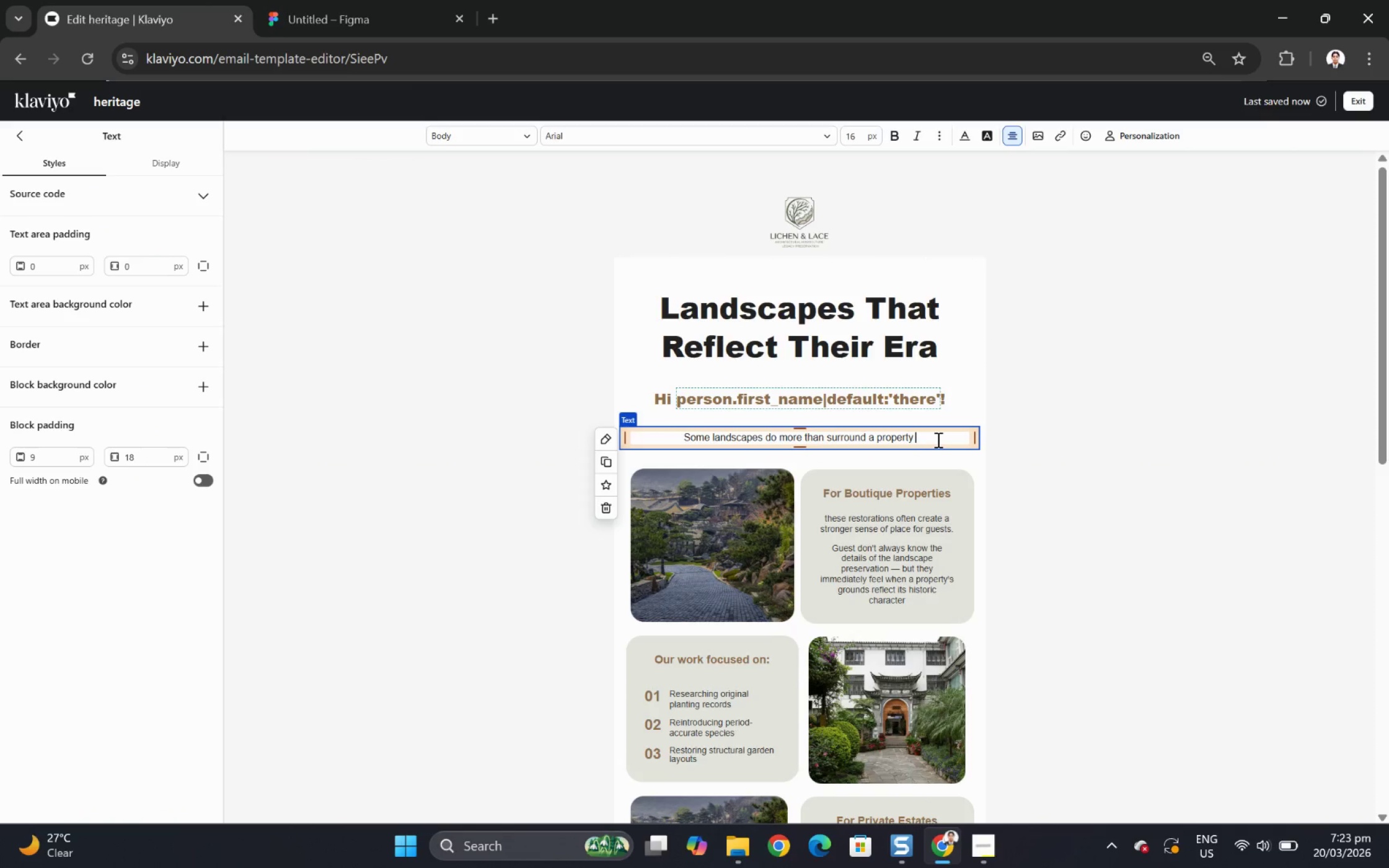 
key(Control+V)
 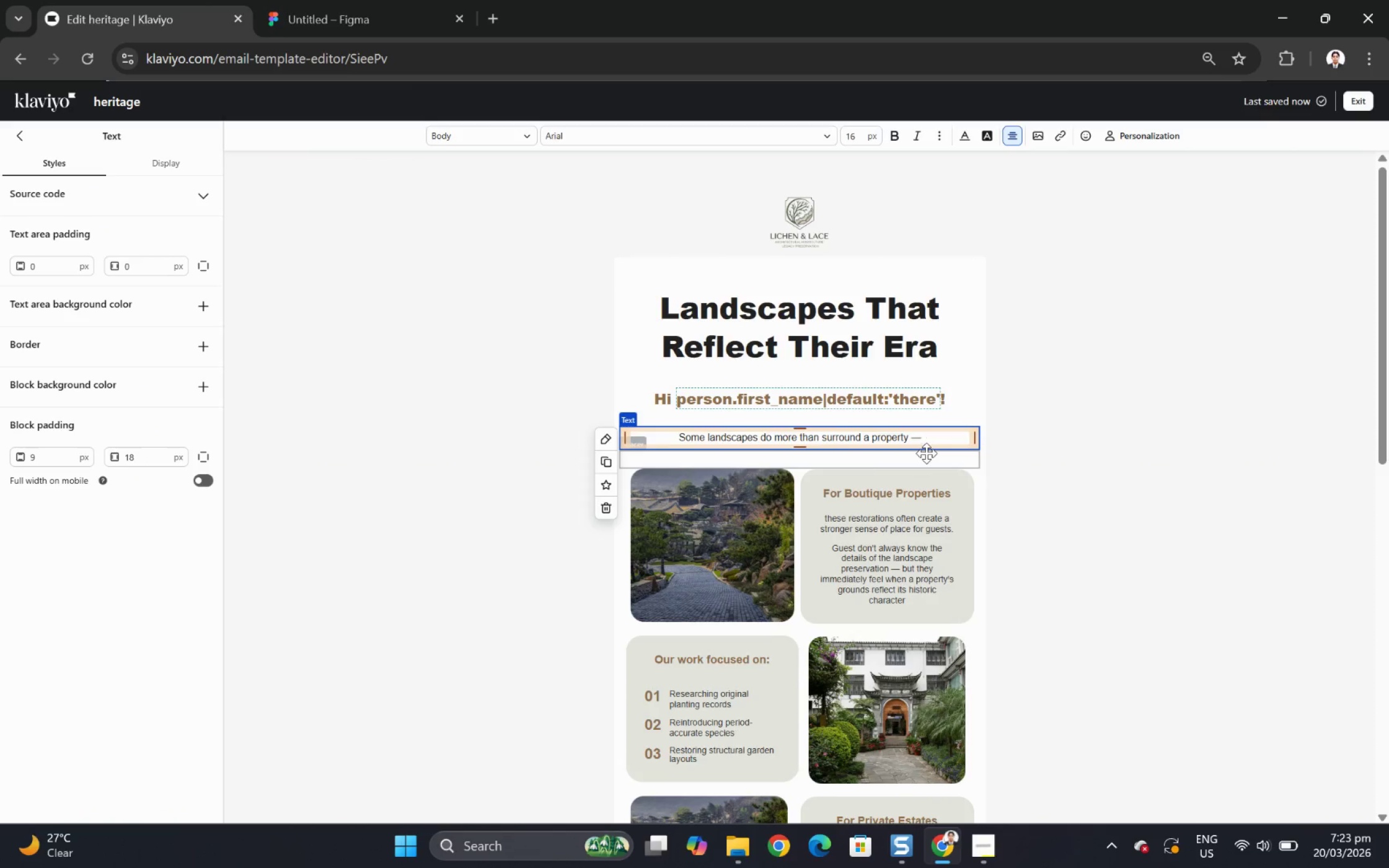 
key(Space)
 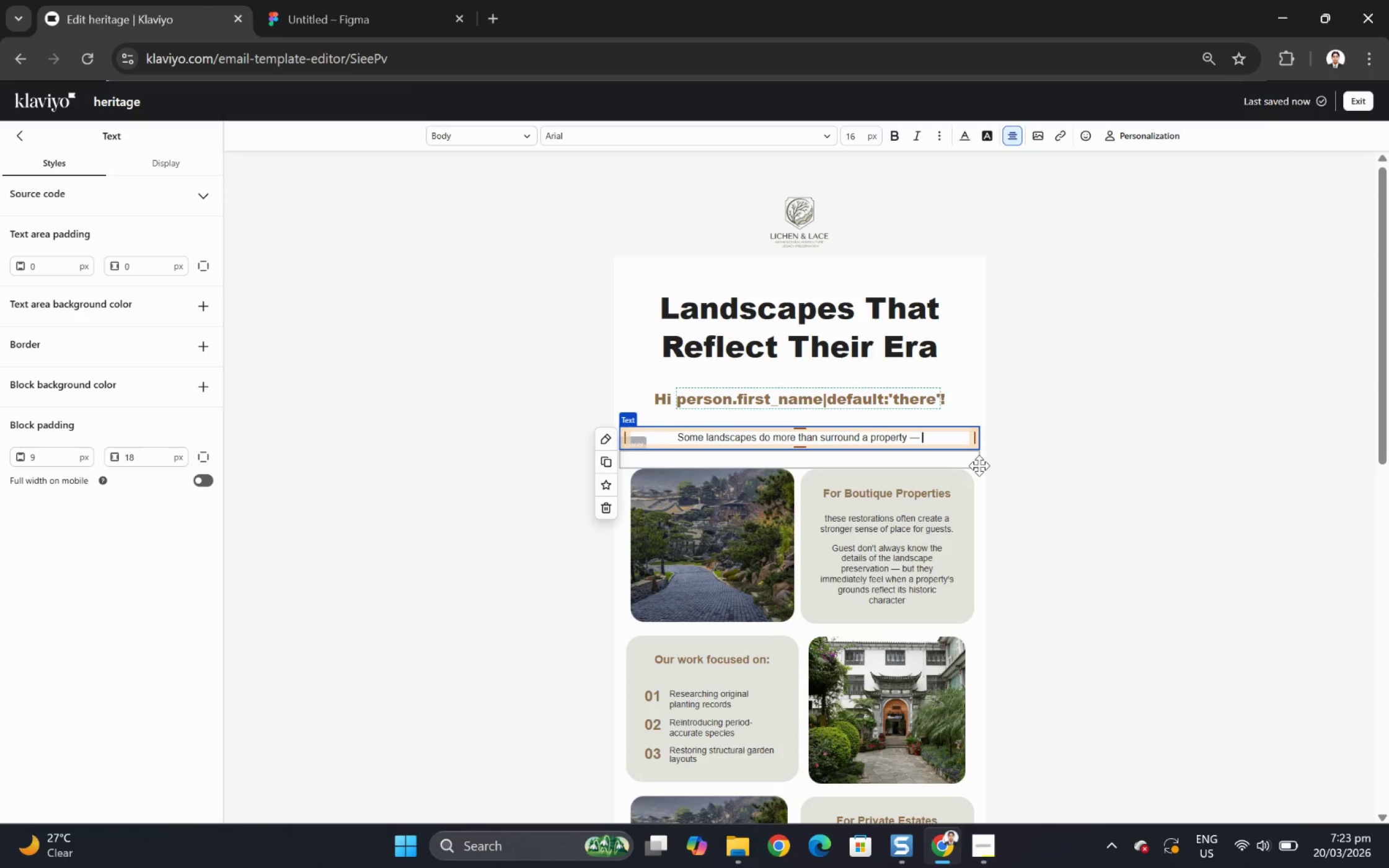 
type(they define how it is experienced.)
 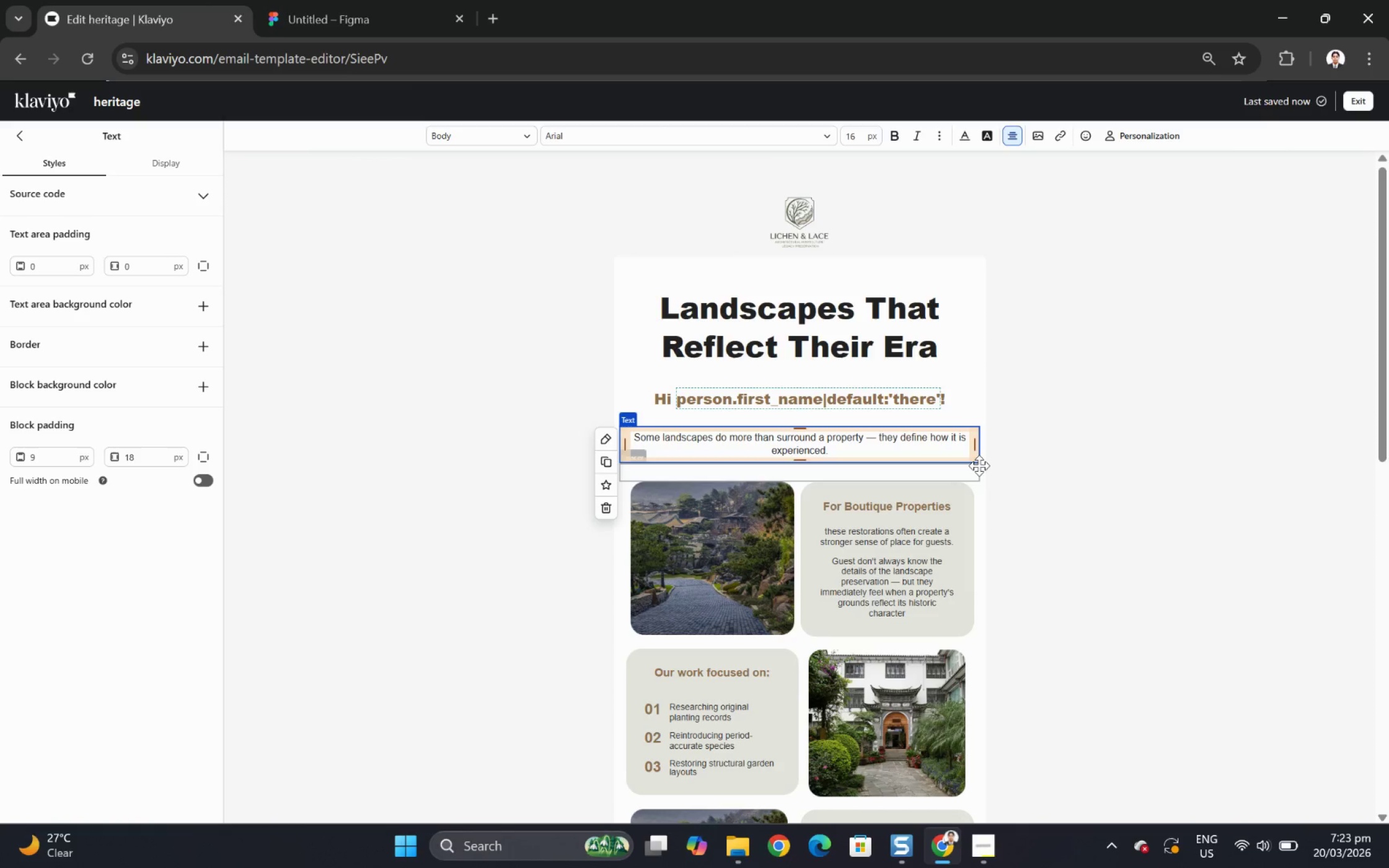 
key(Enter)
 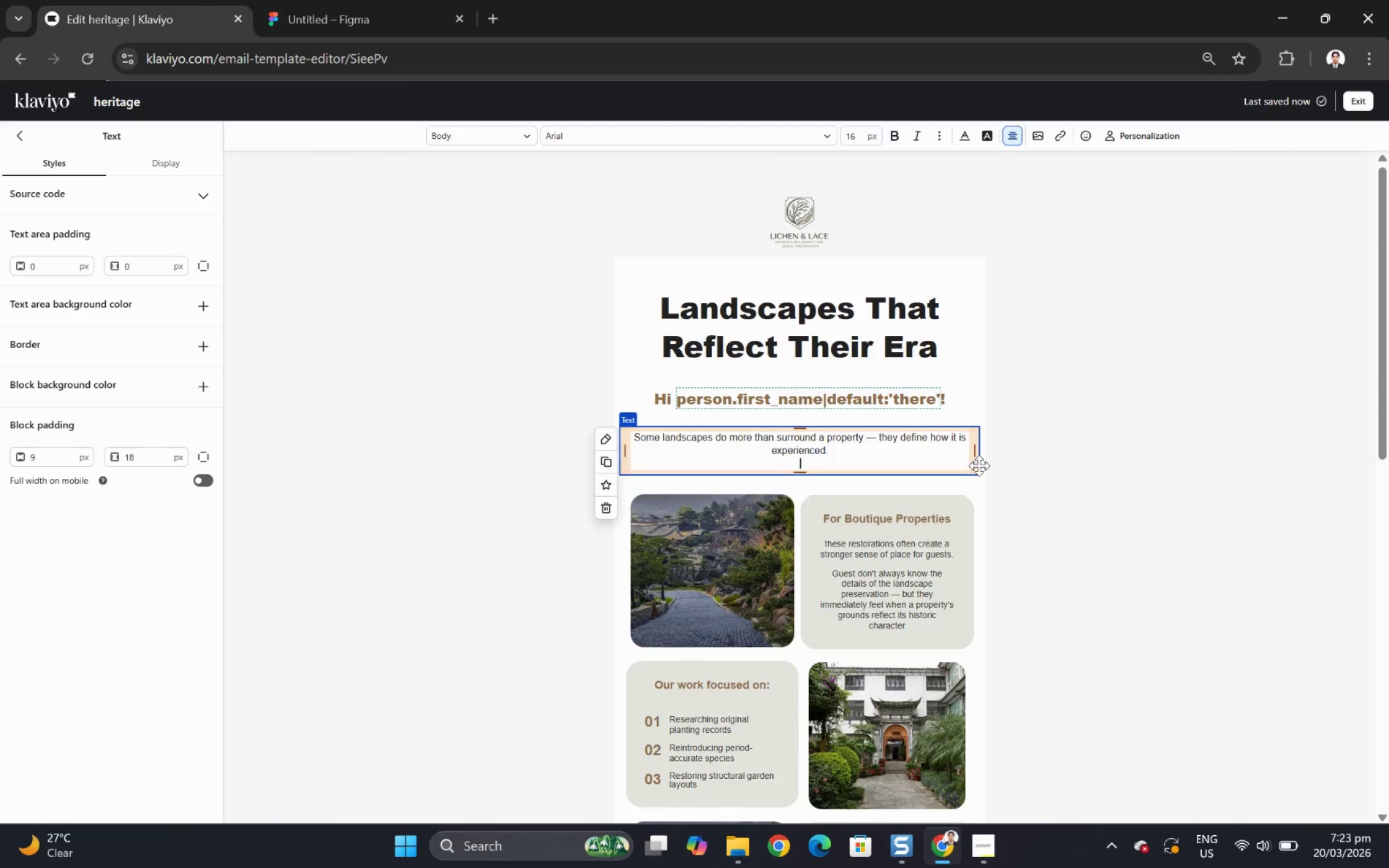 
key(Enter)
 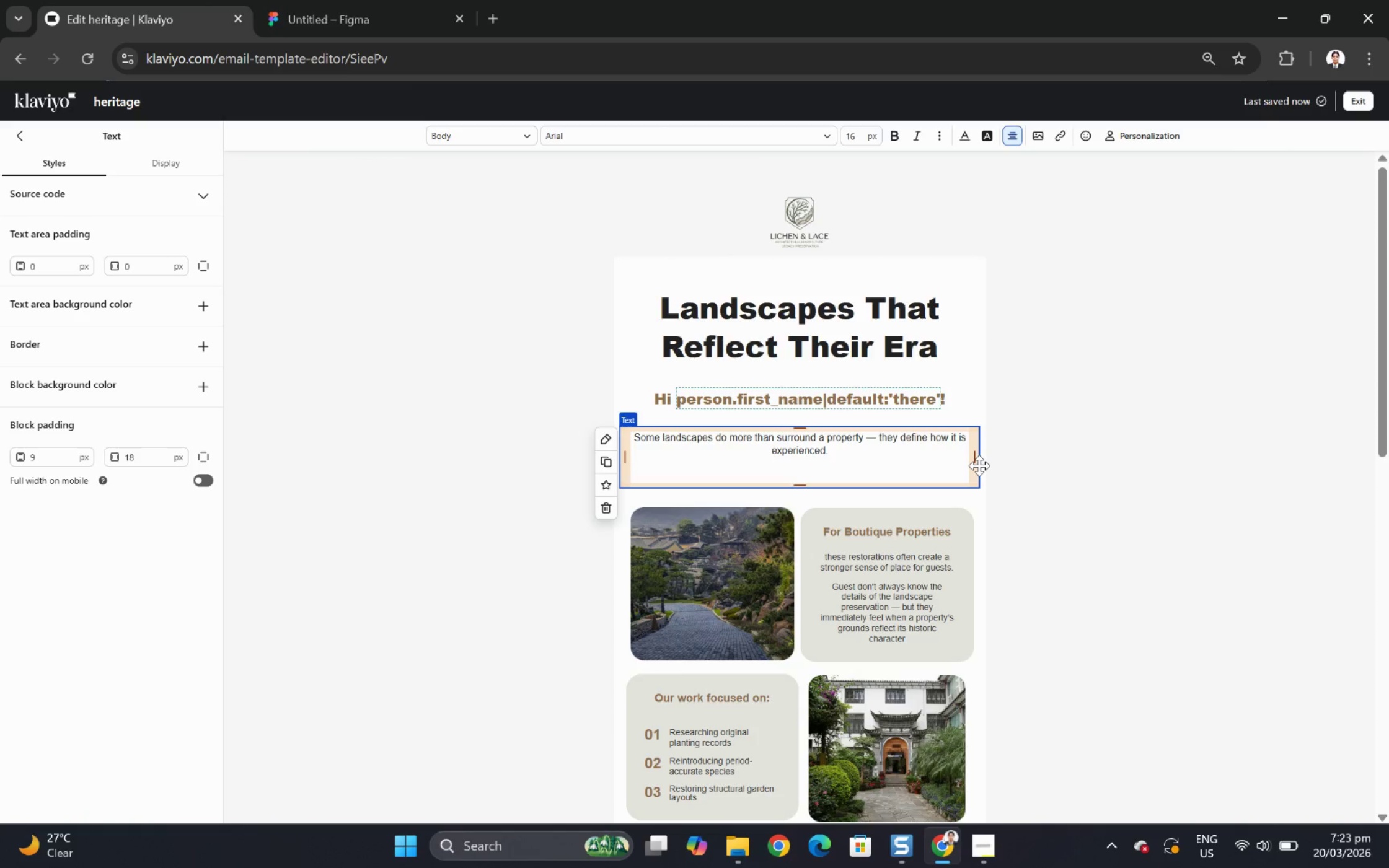 
type(These are the environments shaped with intention )
key(Backspace)
type(, where planting, structure, and space reflect a se)
key(Backspace)
type(pecific architectural moment.)
 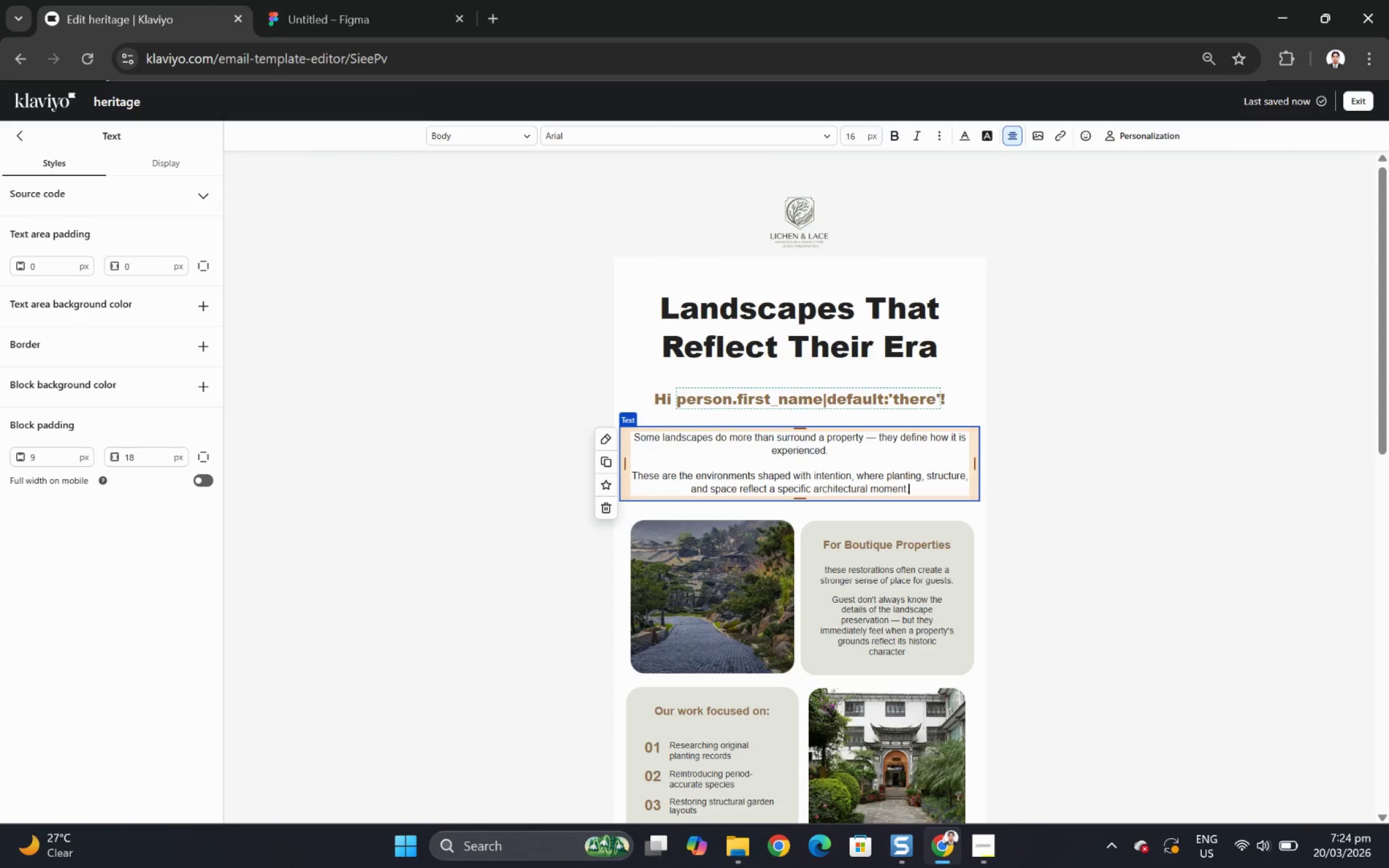 
wait(18.05)
 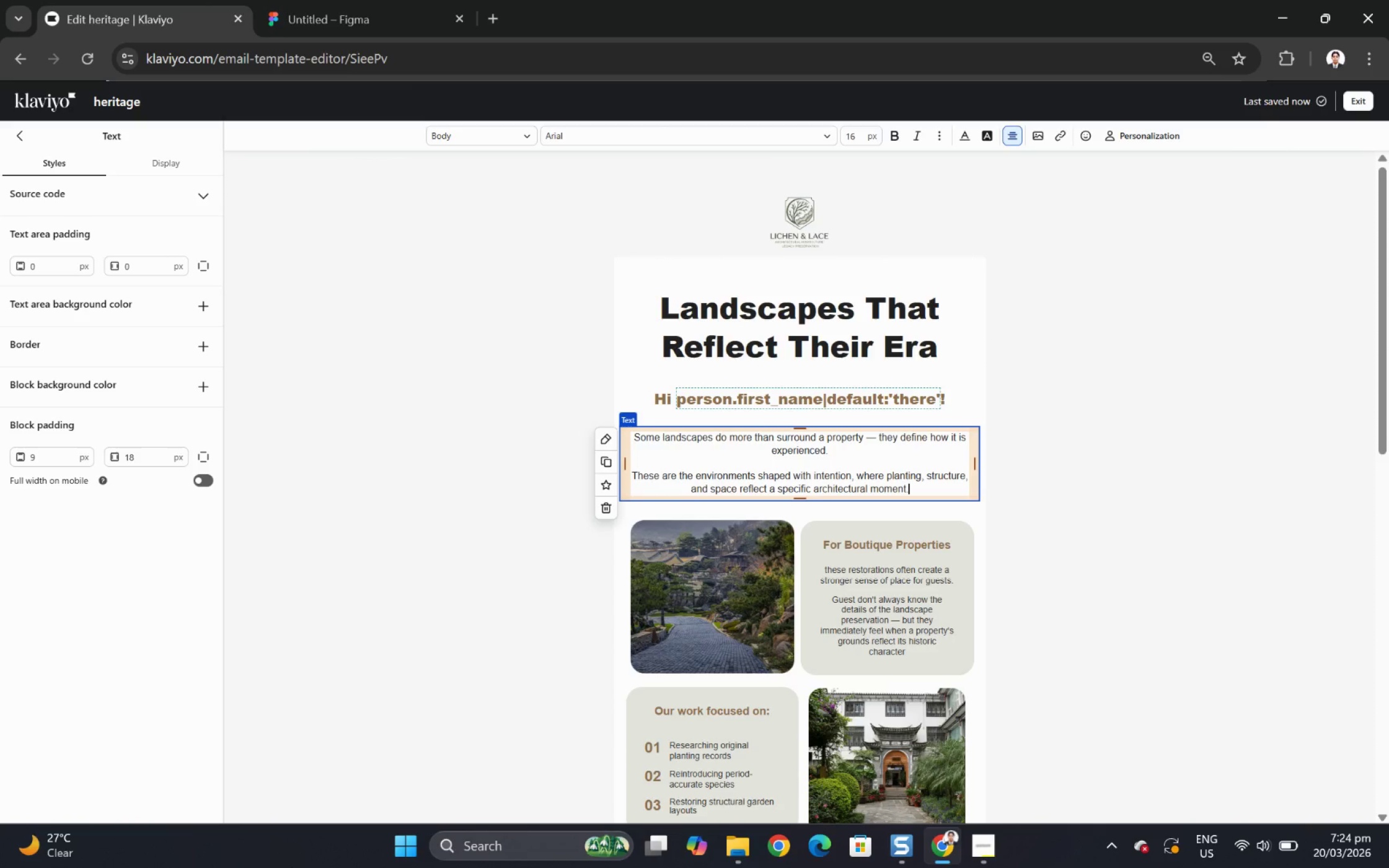 
left_click([1061, 595])
 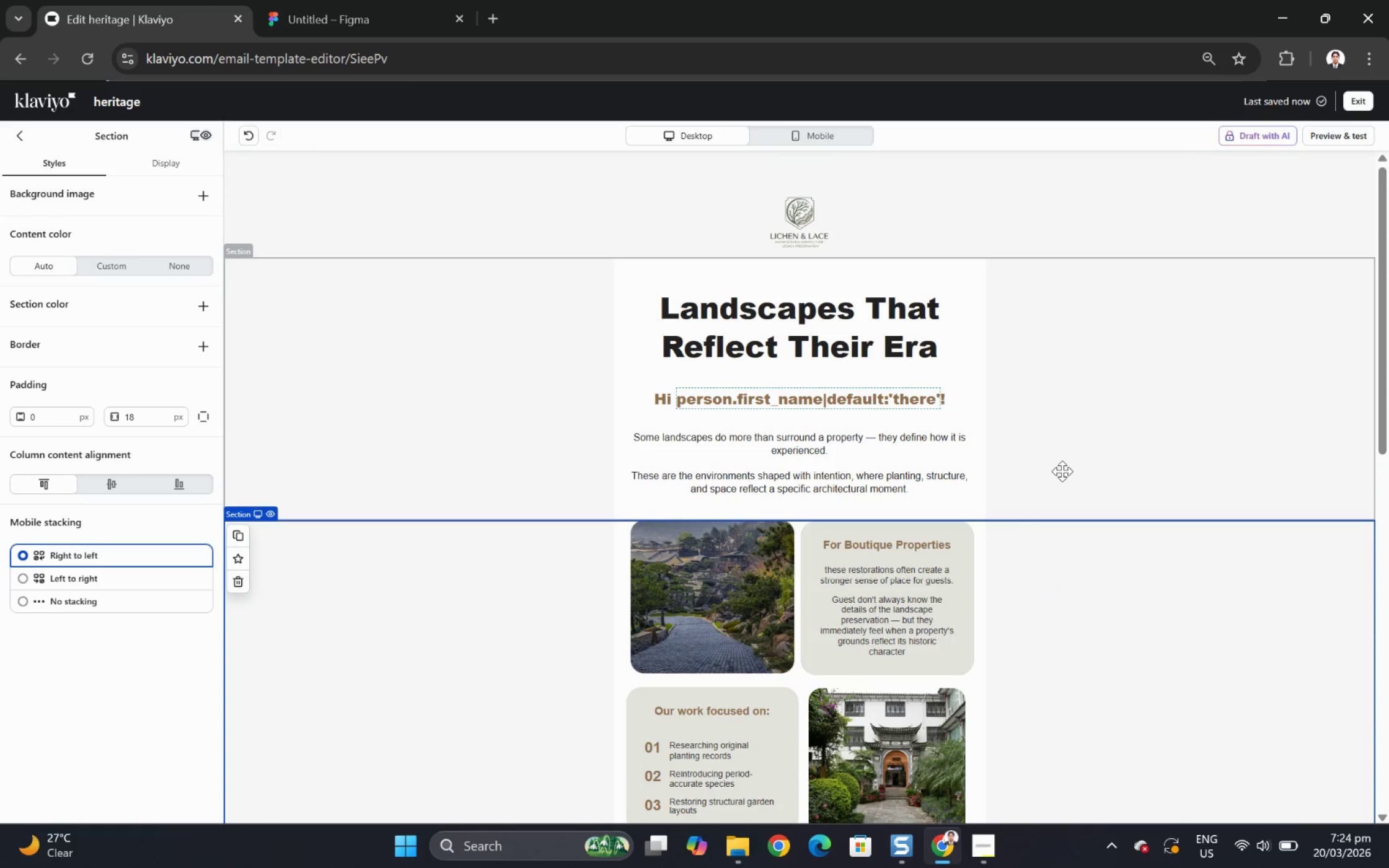 
wait(9.53)
 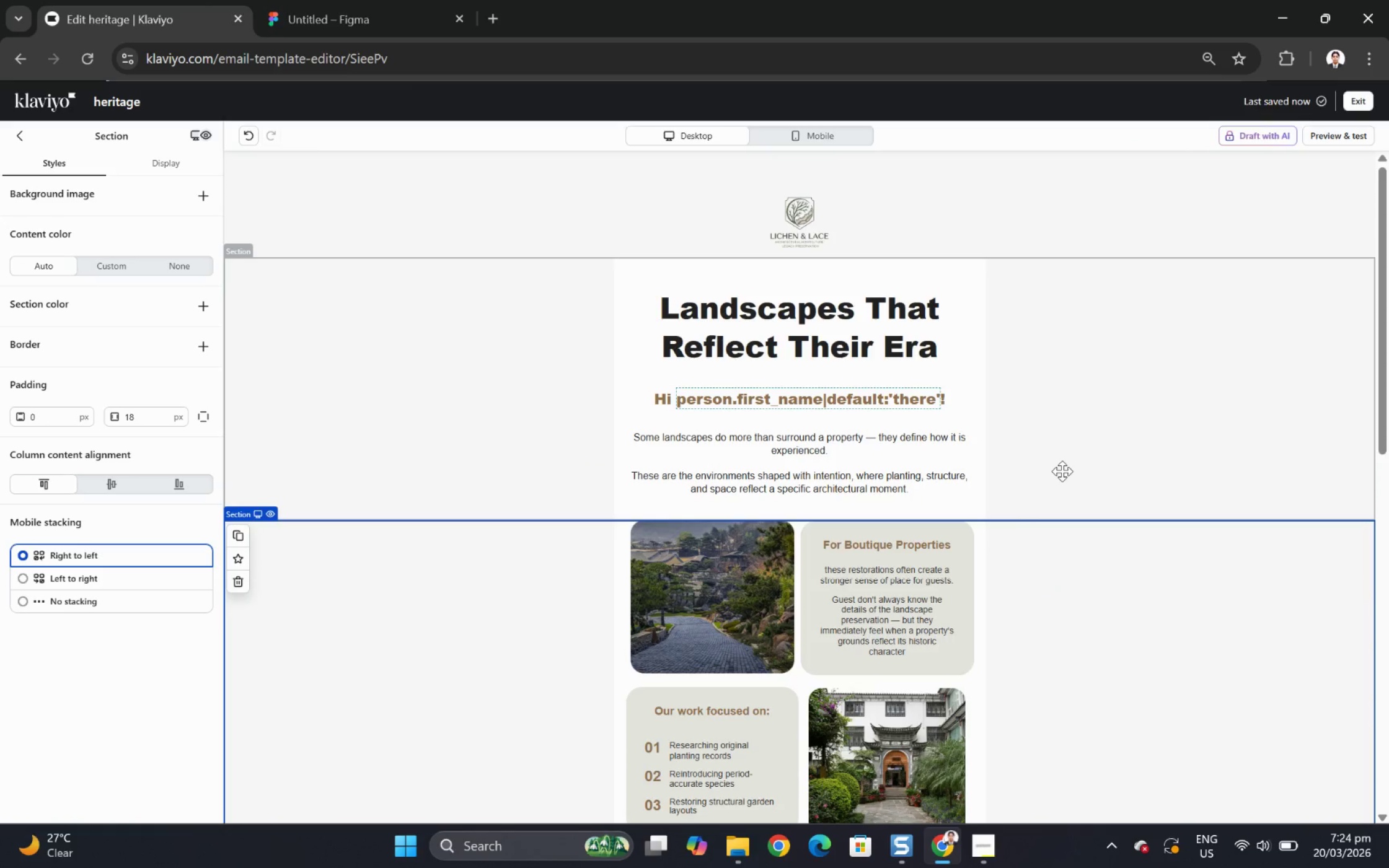 
scroll: coordinate [1062, 471], scroll_direction: down, amount: 6.0
 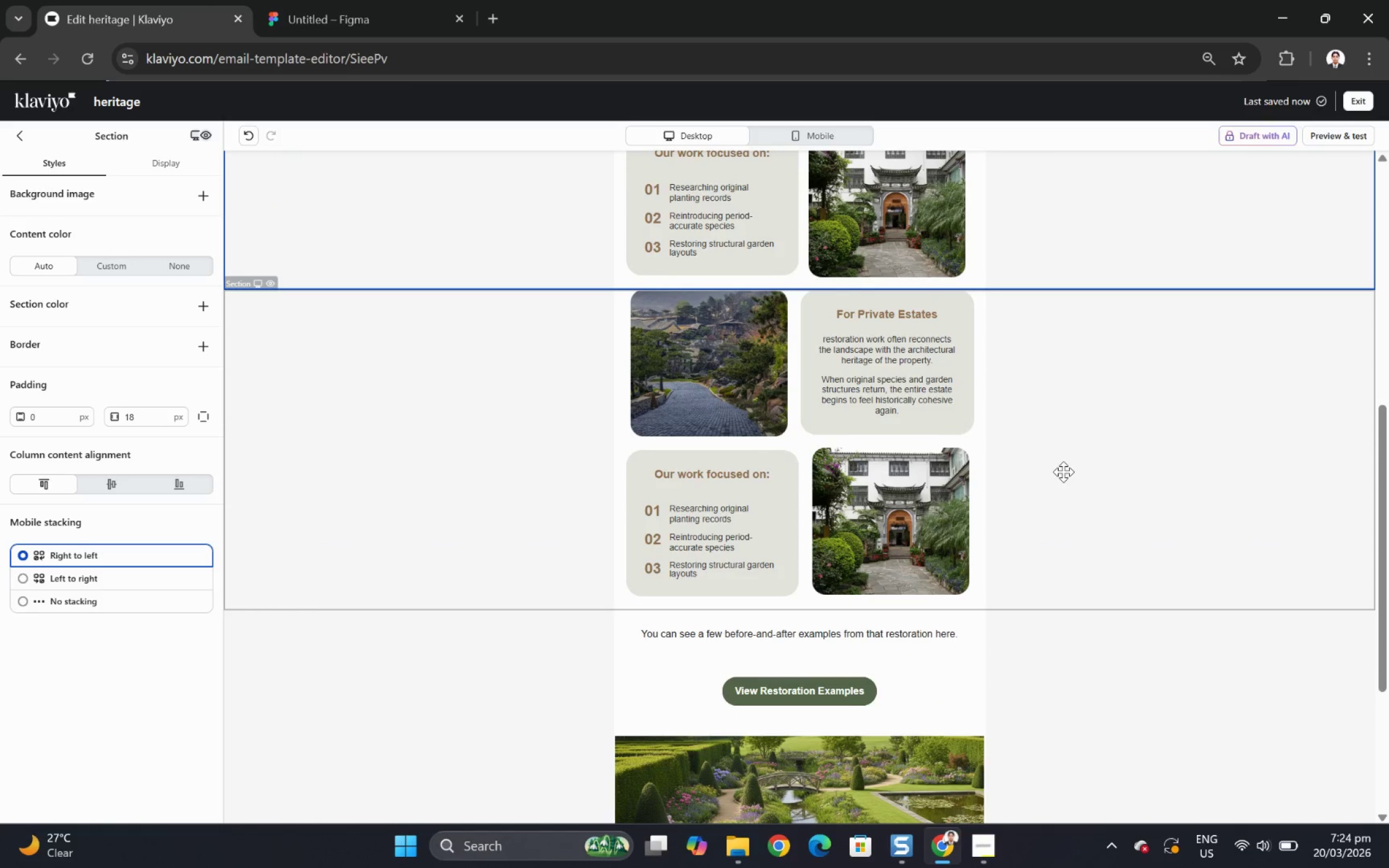 
scroll: coordinate [1063, 471], scroll_direction: up, amount: 3.0
 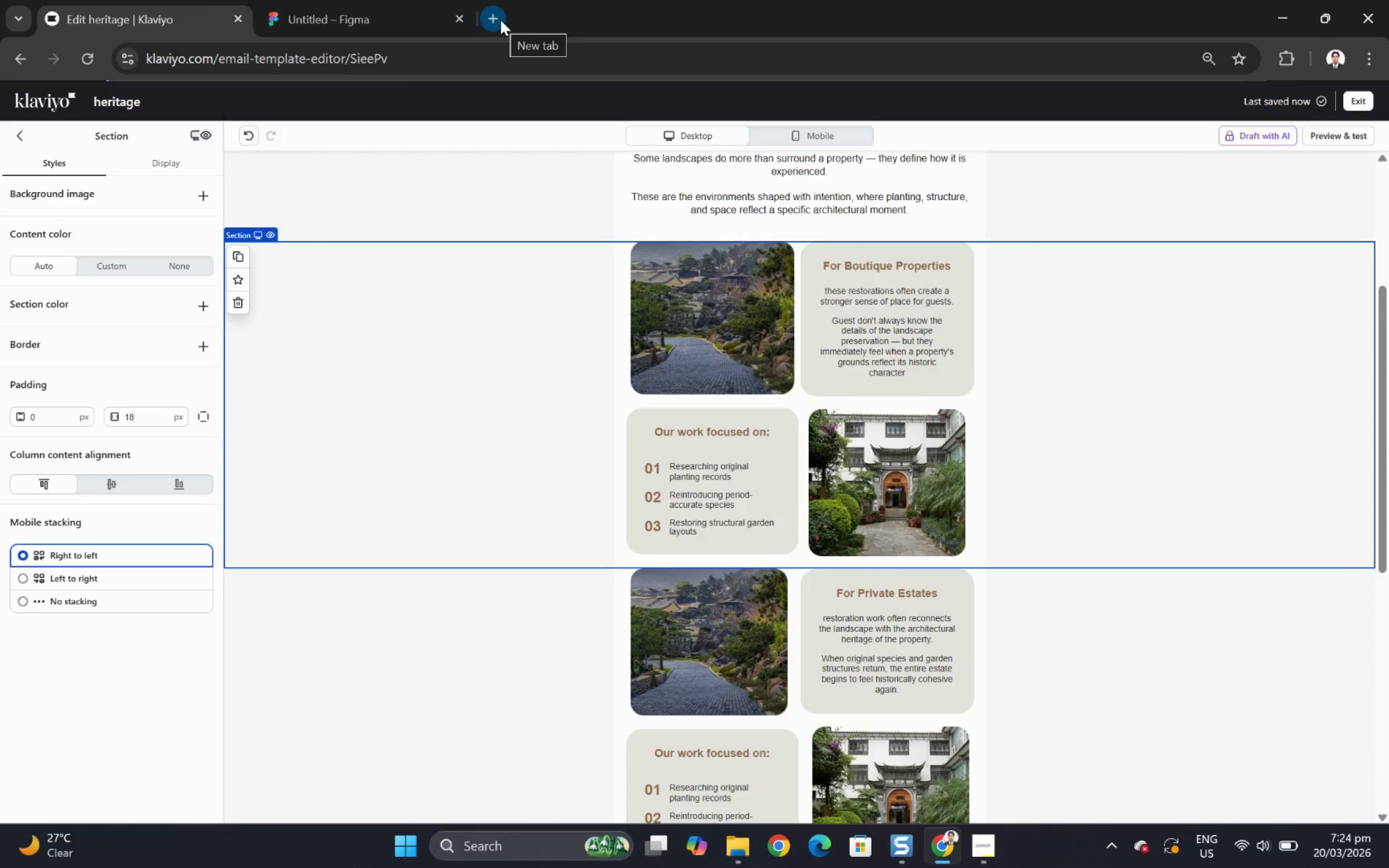 
left_click([500, 20])
 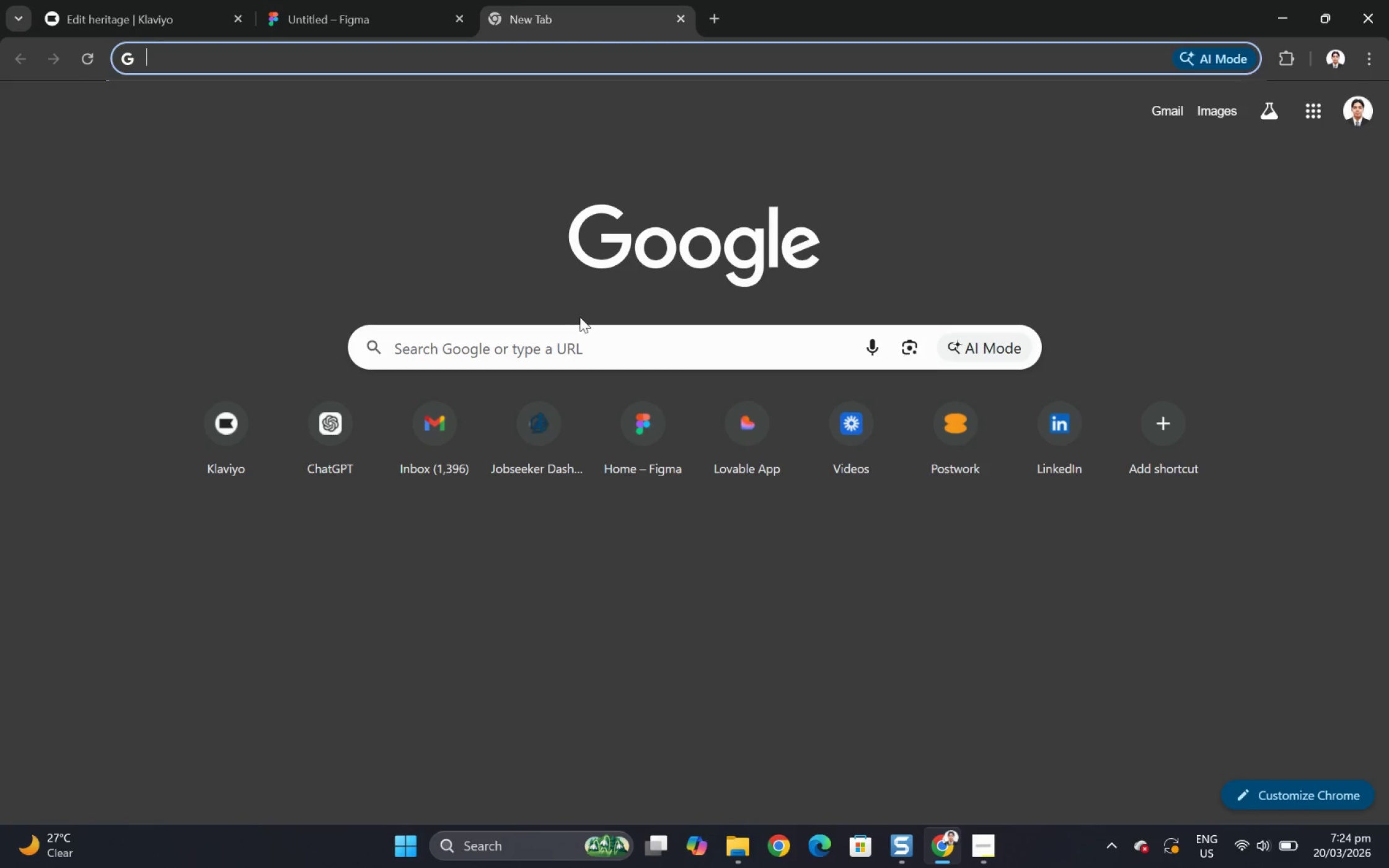 
type(architectural landsca)
 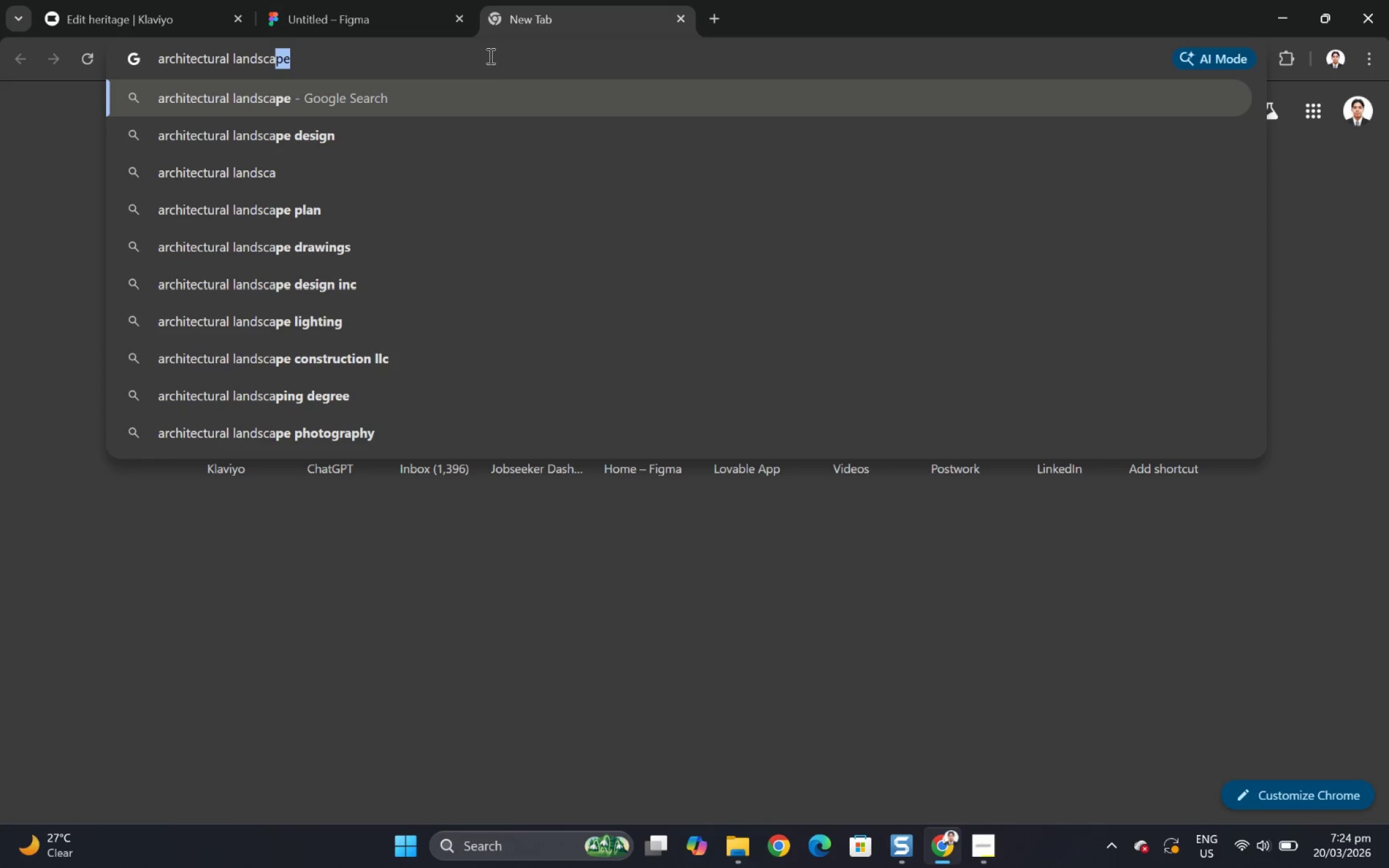 
left_click([487, 128])
 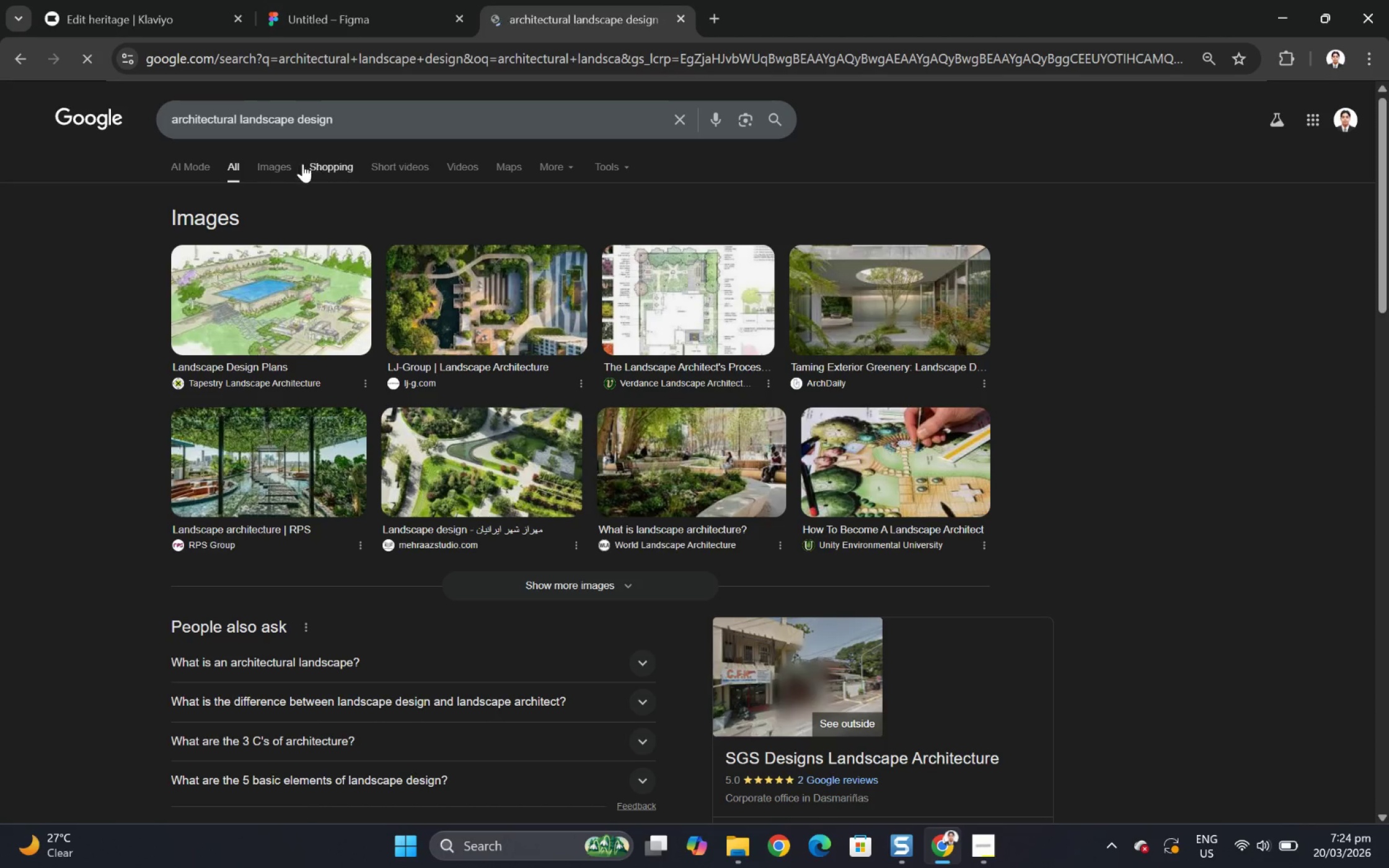 
left_click([287, 164])
 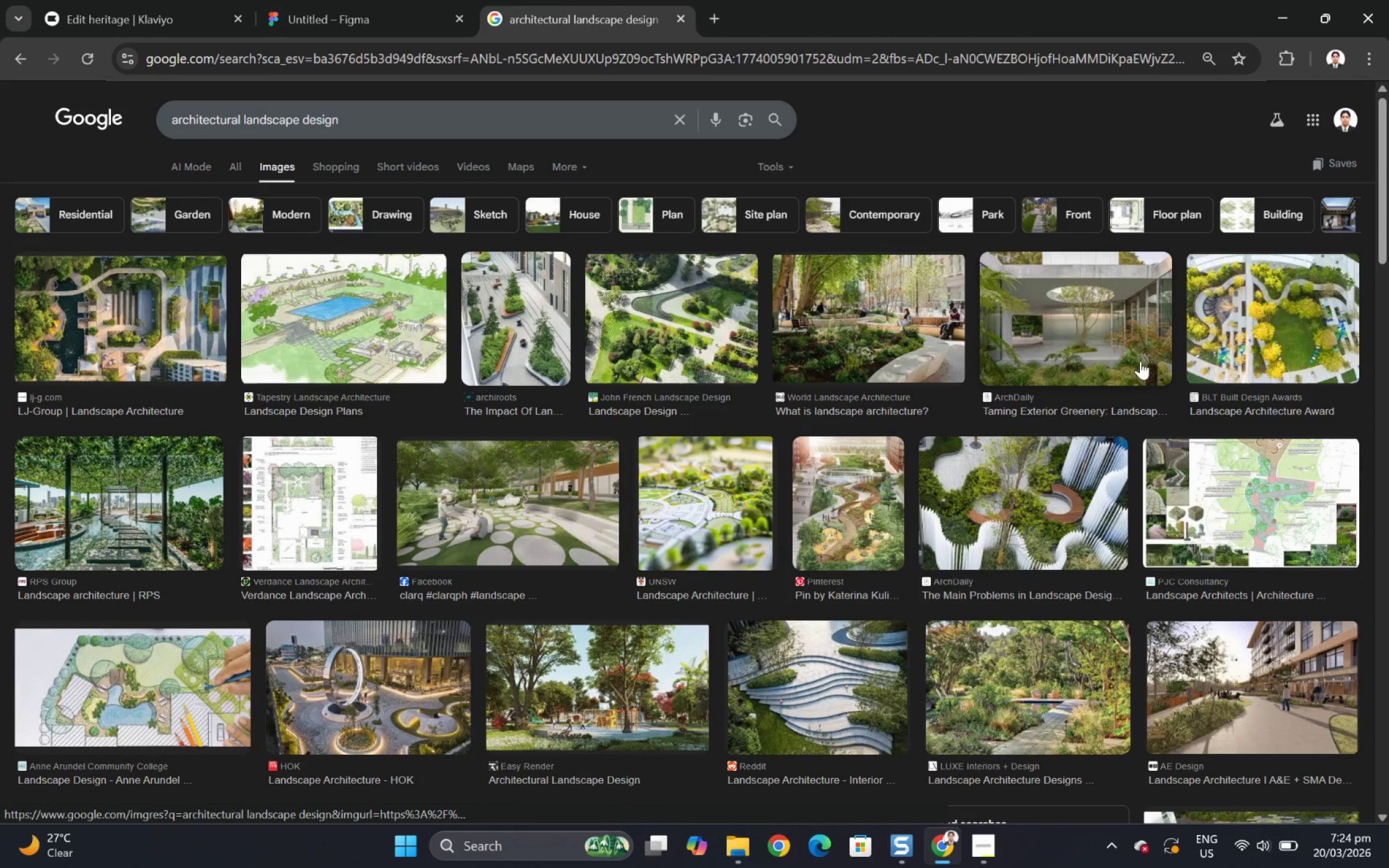 
wait(8.12)
 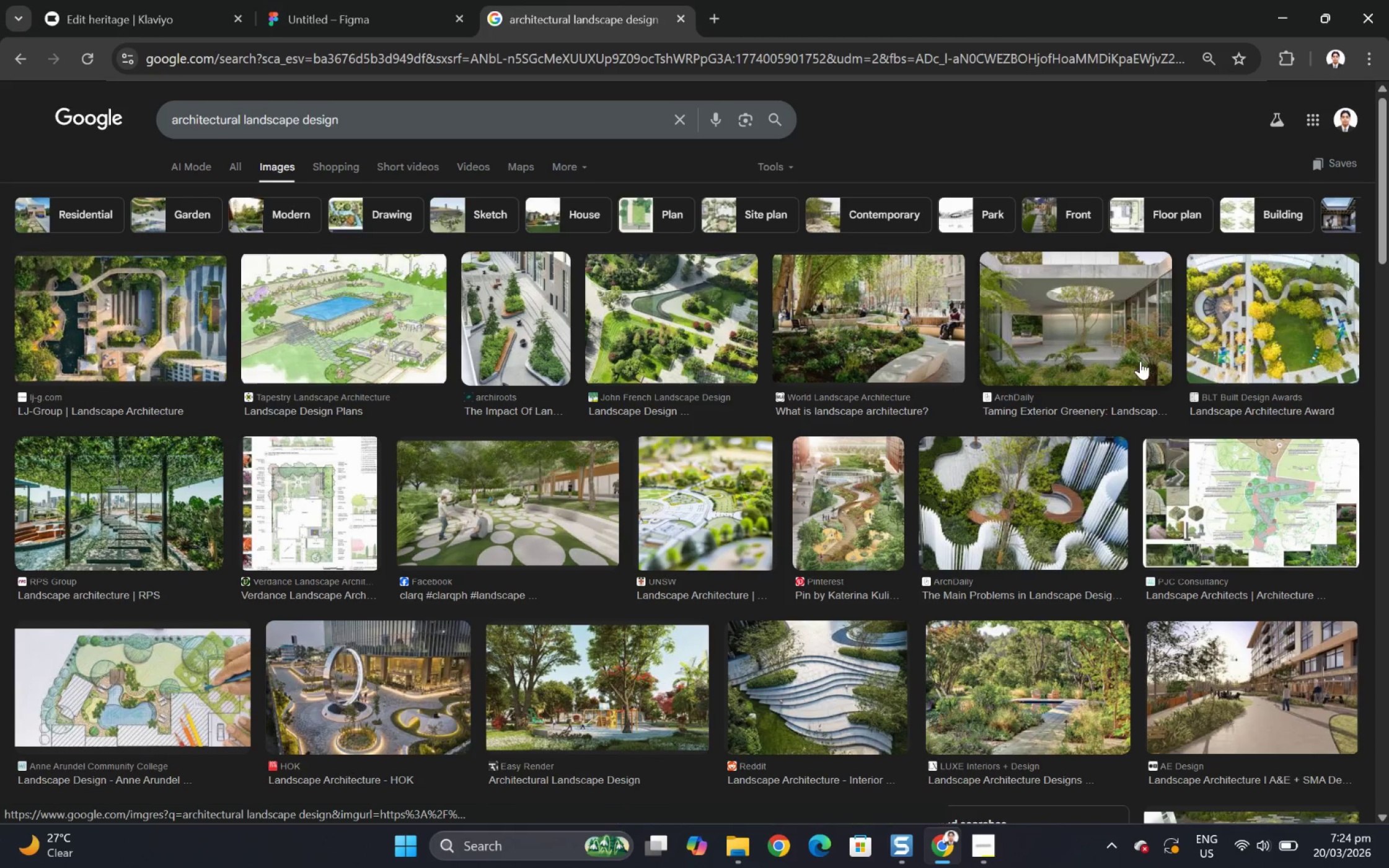 
scroll: coordinate [928, 388], scroll_direction: down, amount: 1.0
 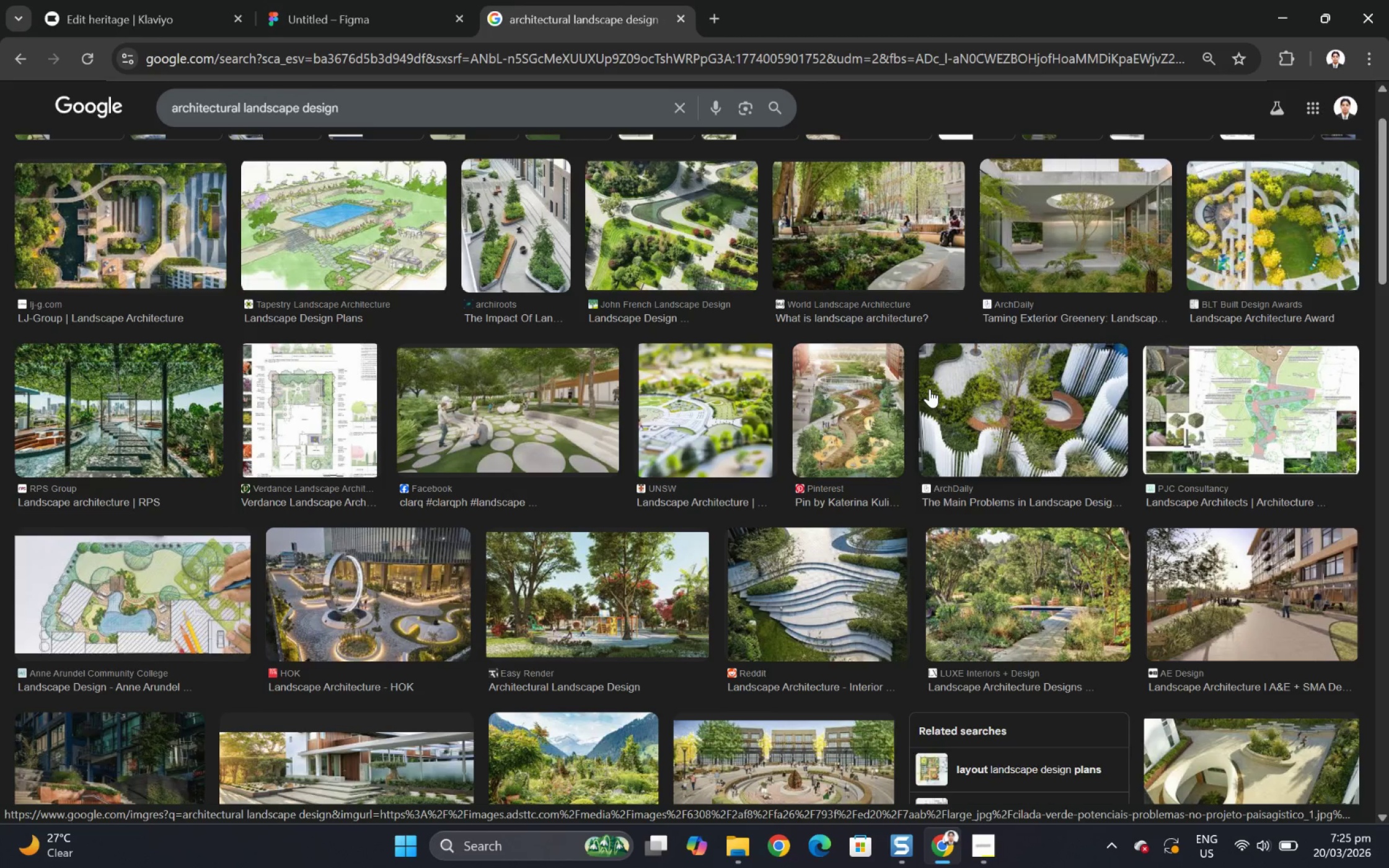 
scroll: coordinate [929, 388], scroll_direction: up, amount: 1.0
 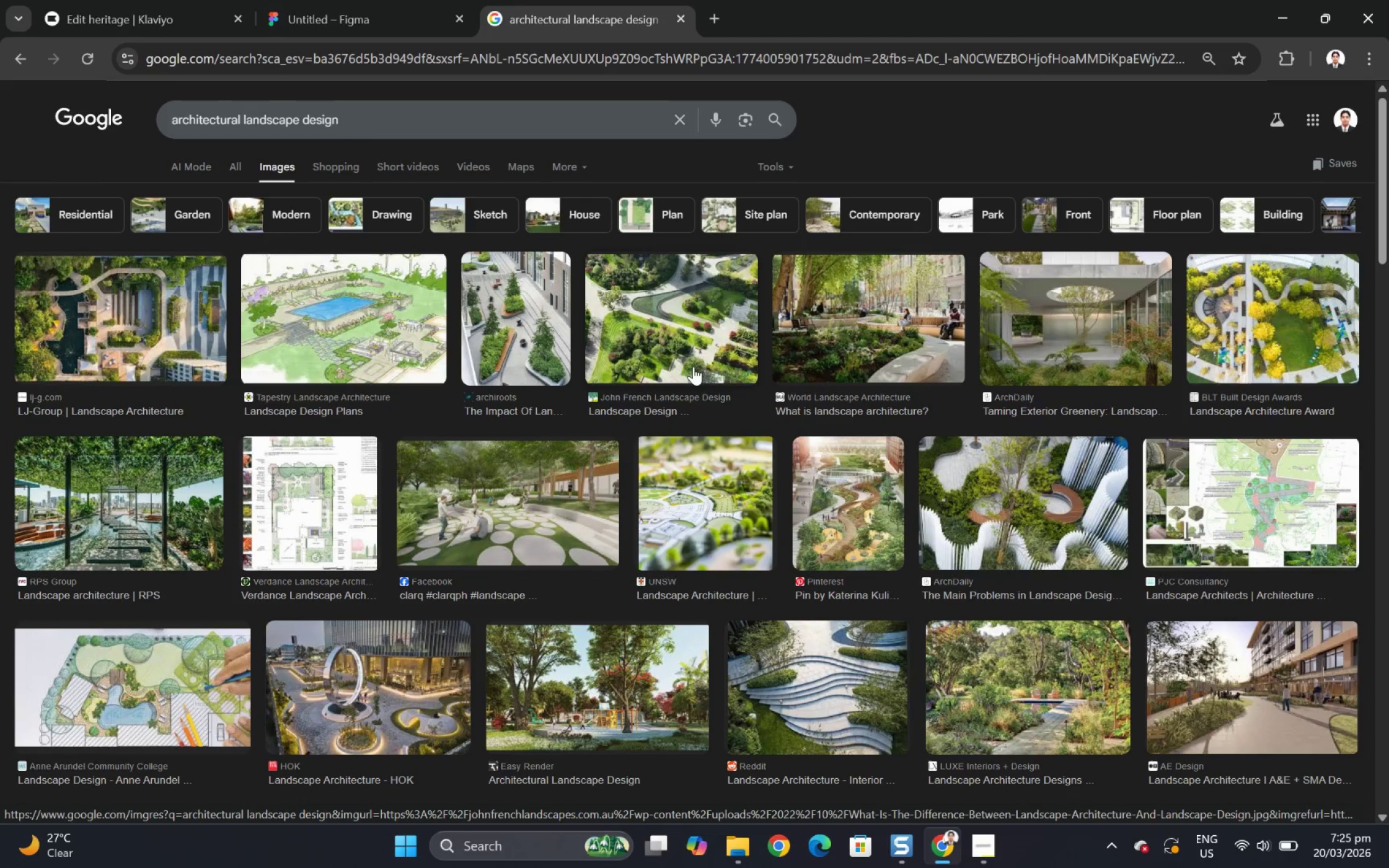 
left_click([674, 341])
 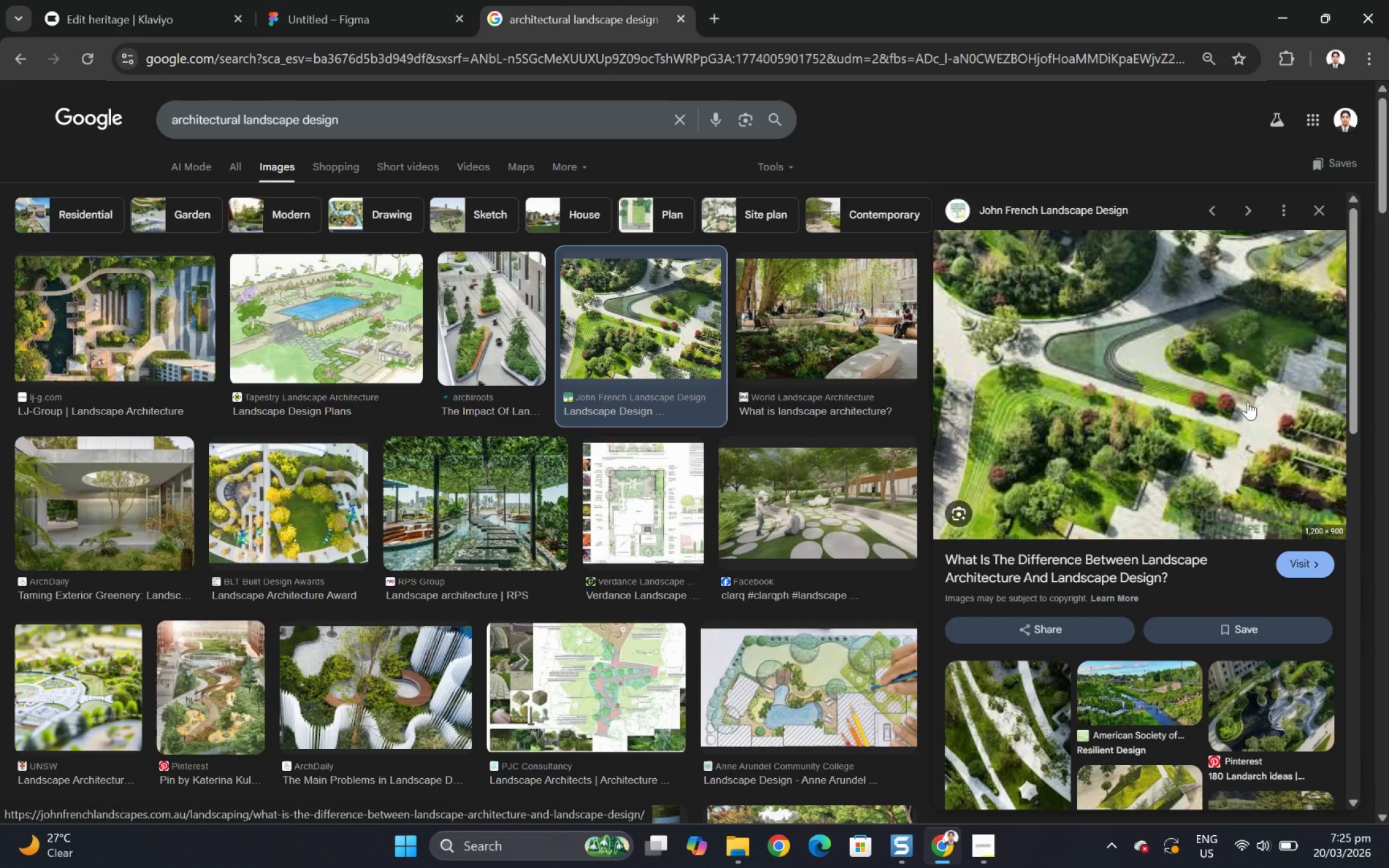 
scroll: coordinate [1247, 401], scroll_direction: down, amount: 1.0
 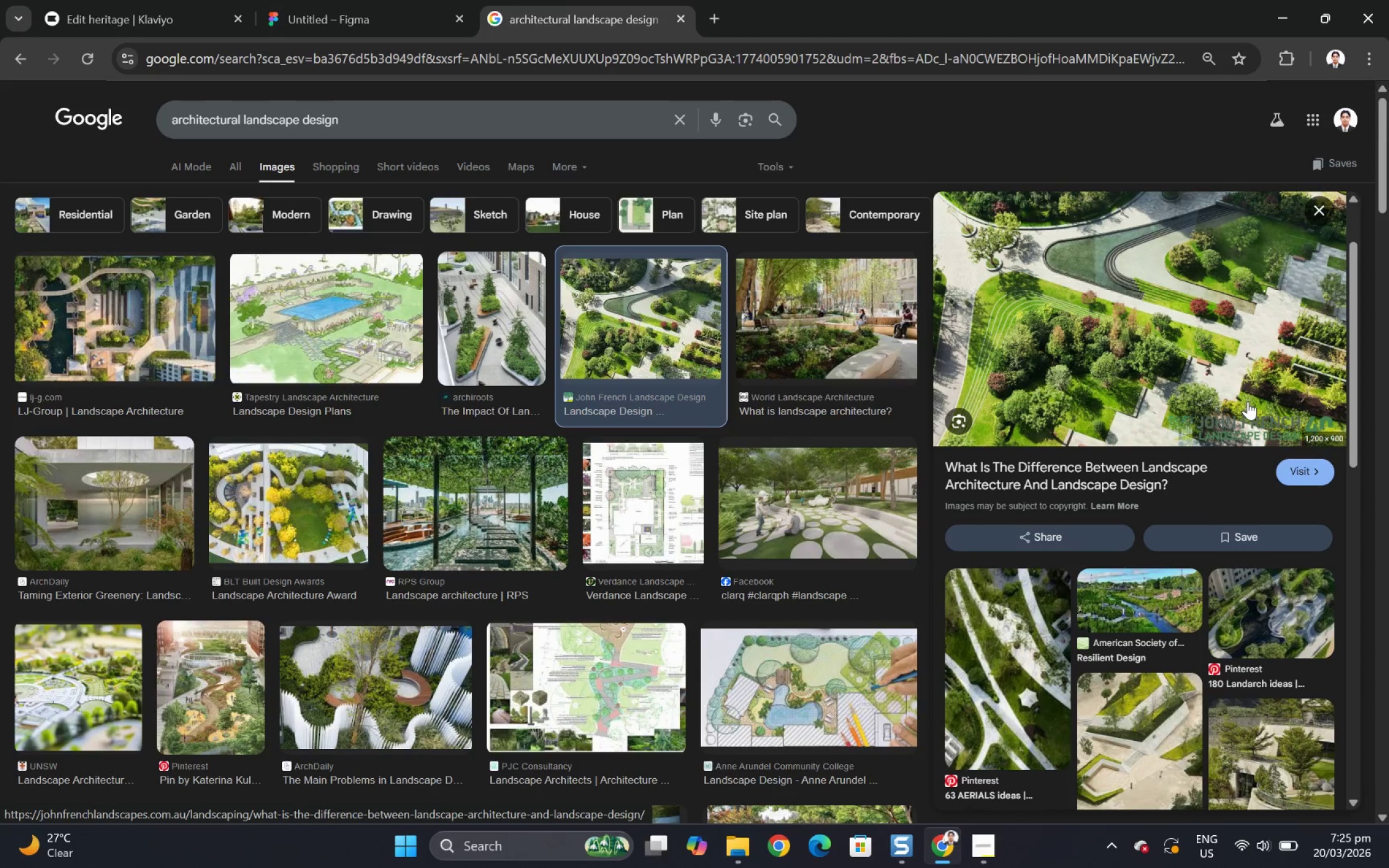 
scroll: coordinate [1247, 401], scroll_direction: up, amount: 1.0
 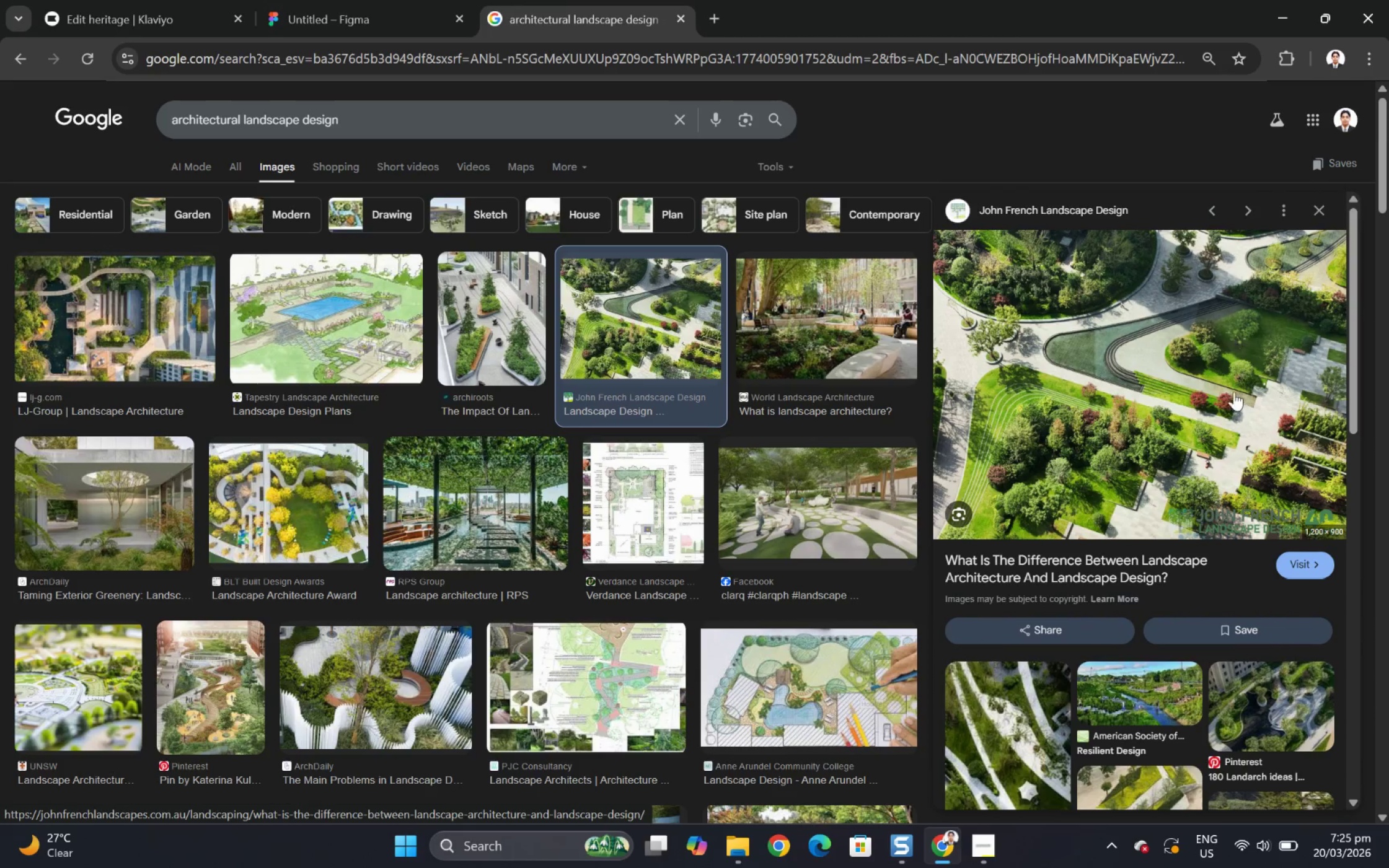 
right_click([1218, 385])
 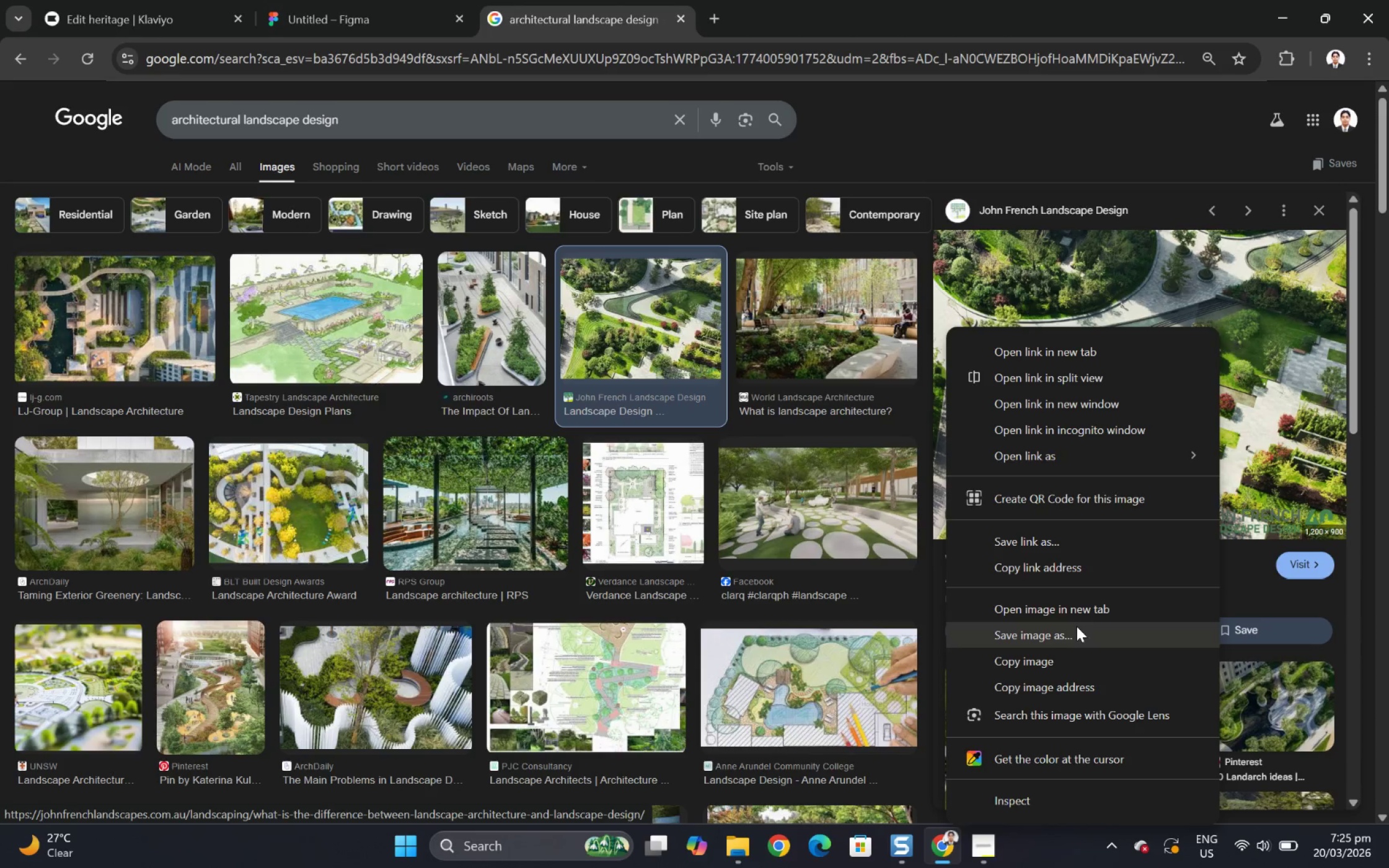 
wait(9.78)
 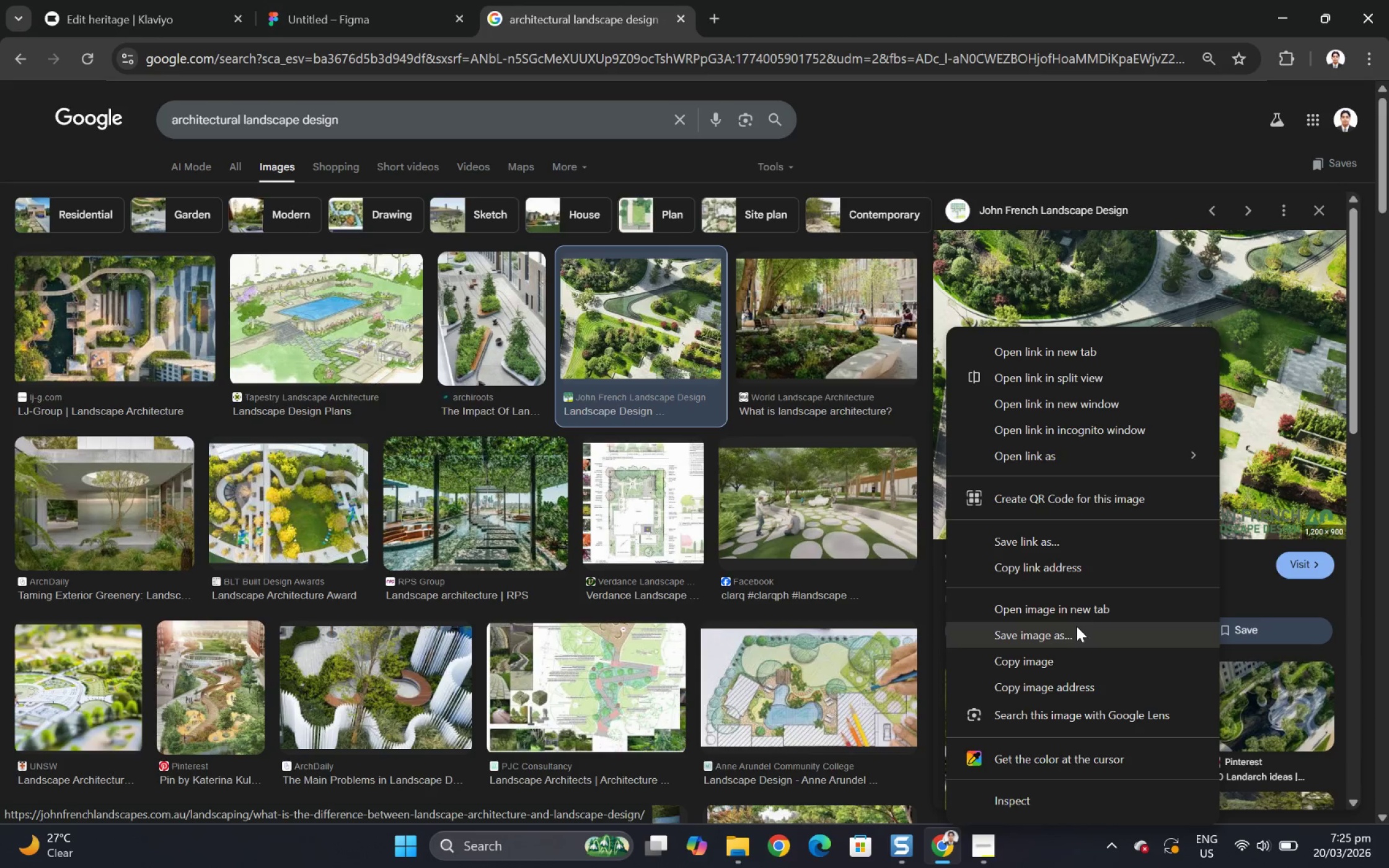 
left_click([551, 411])
 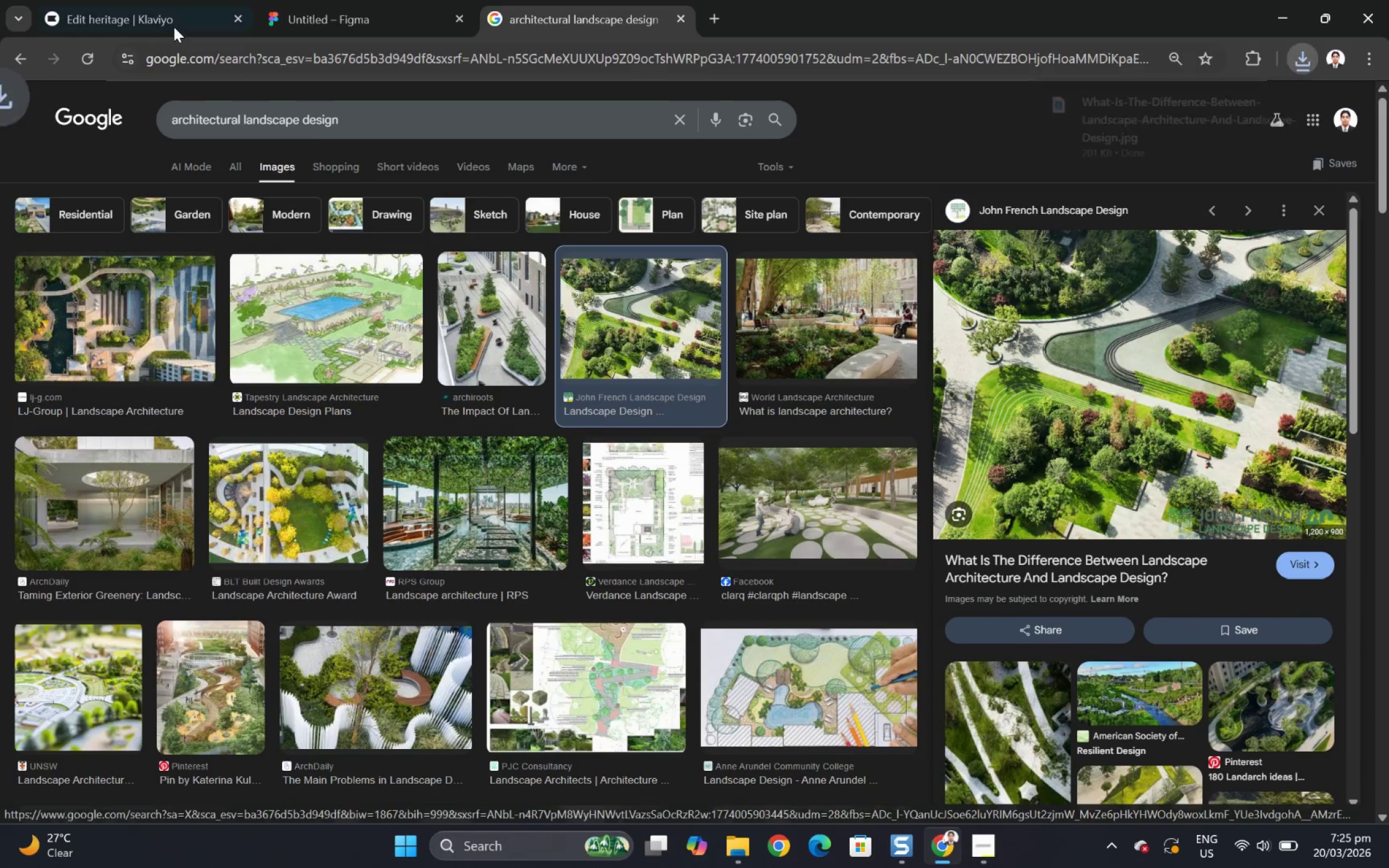 
left_click([174, 27])
 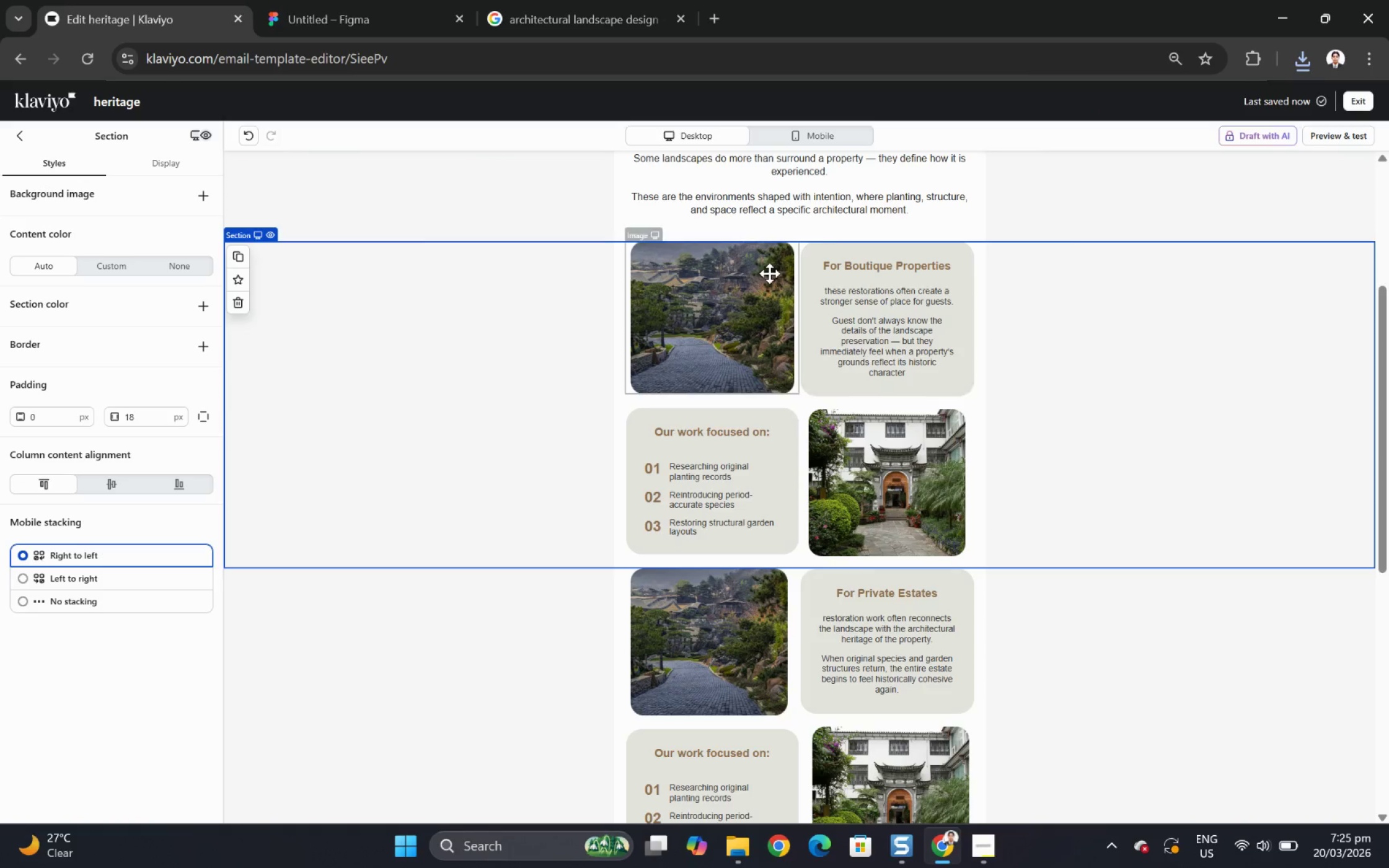 
scroll: coordinate [883, 323], scroll_direction: up, amount: 6.0
 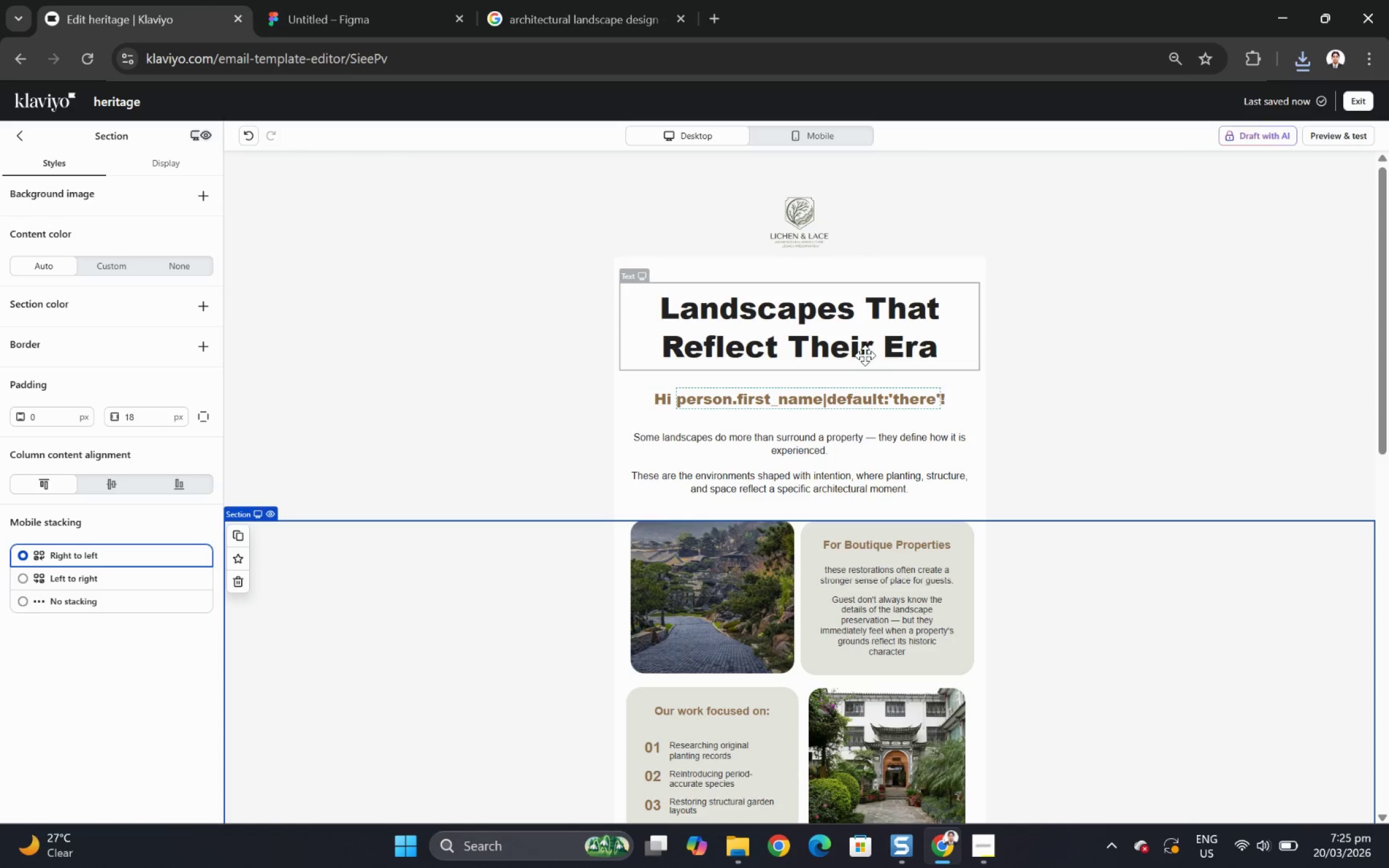 
wait(17.09)
 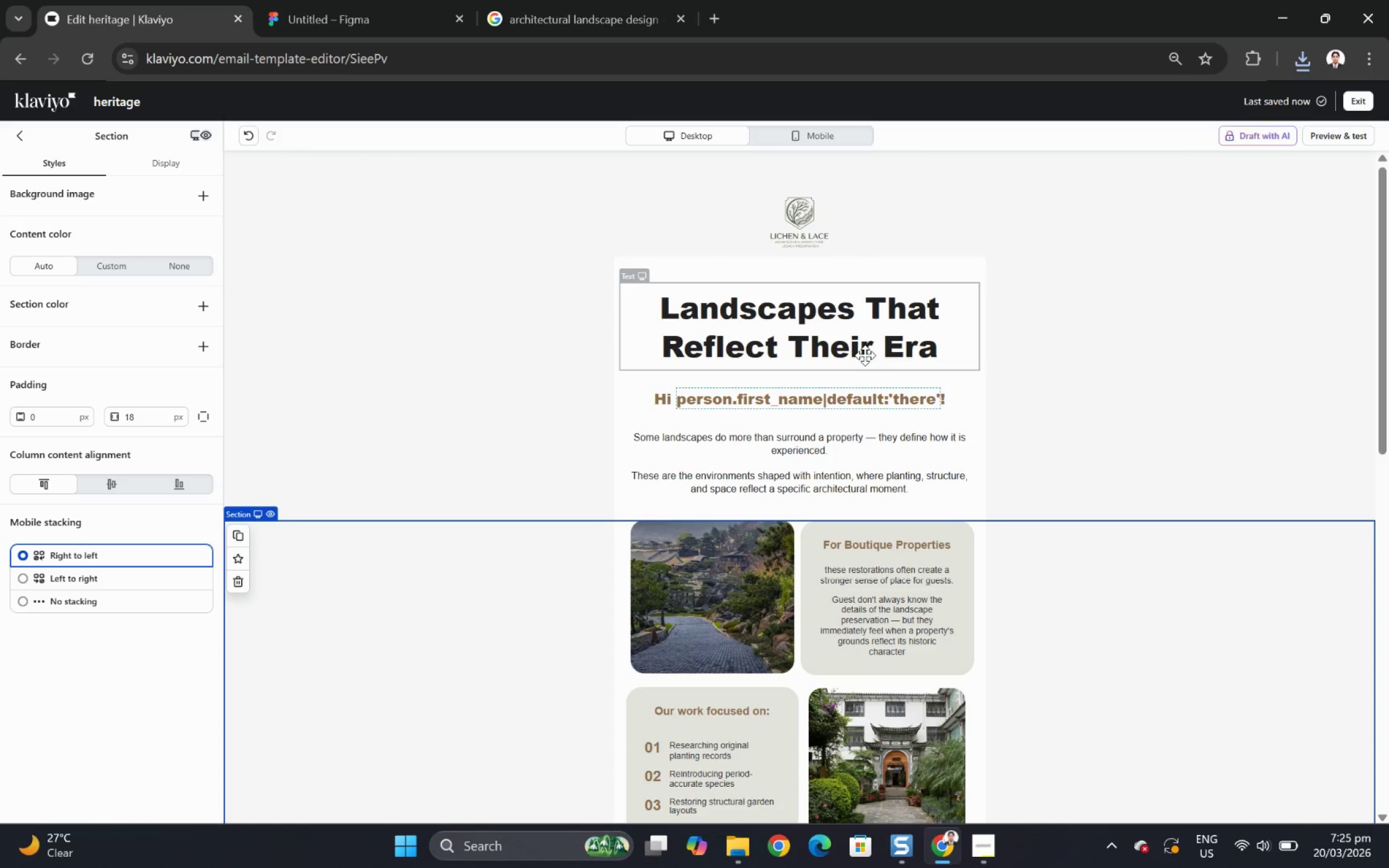 
left_click([350, 9])
 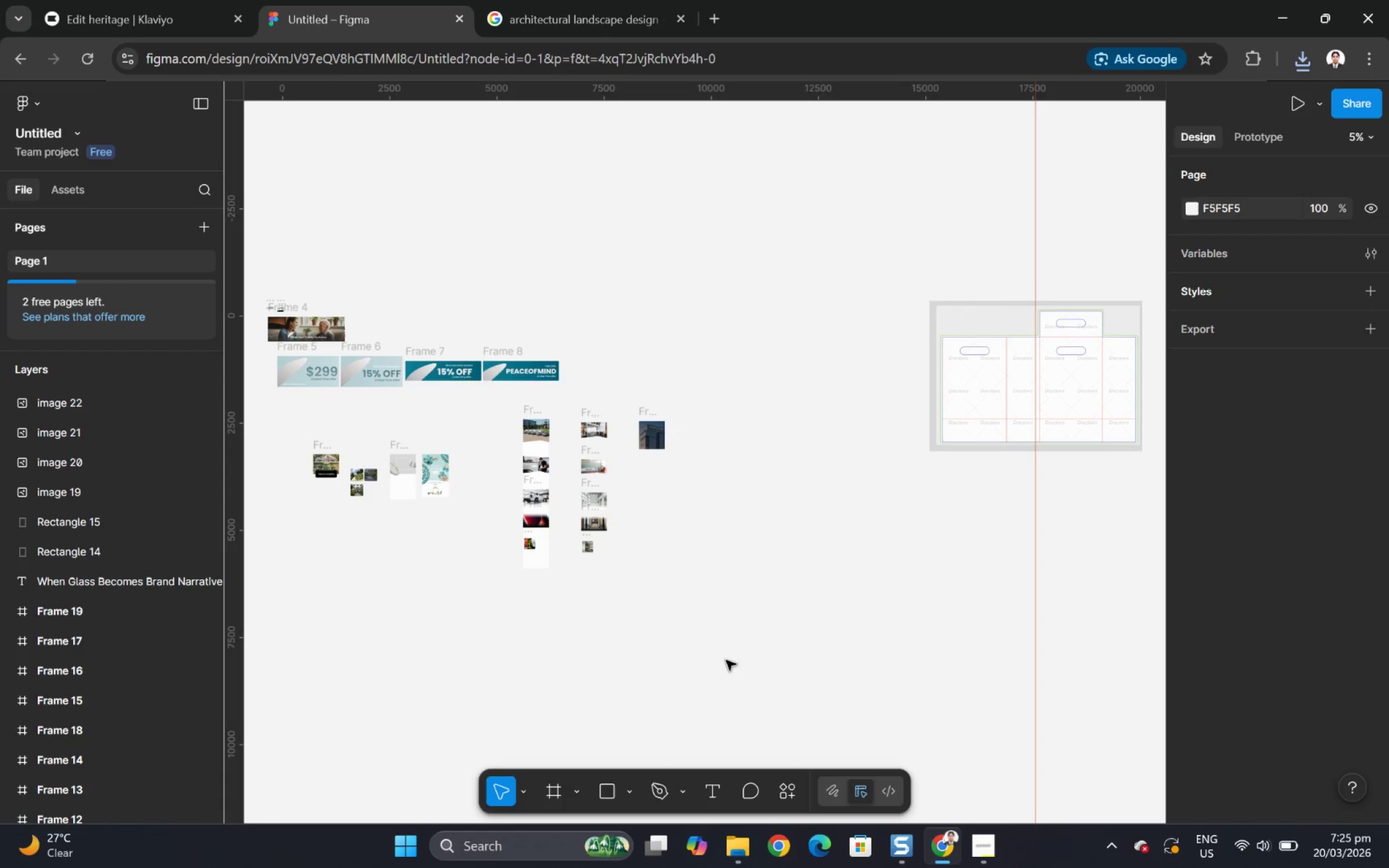 
hold_key(key=ControlLeft, duration=1.03)
scroll: coordinate [589, 525], scroll_direction: up, amount: 28.0
 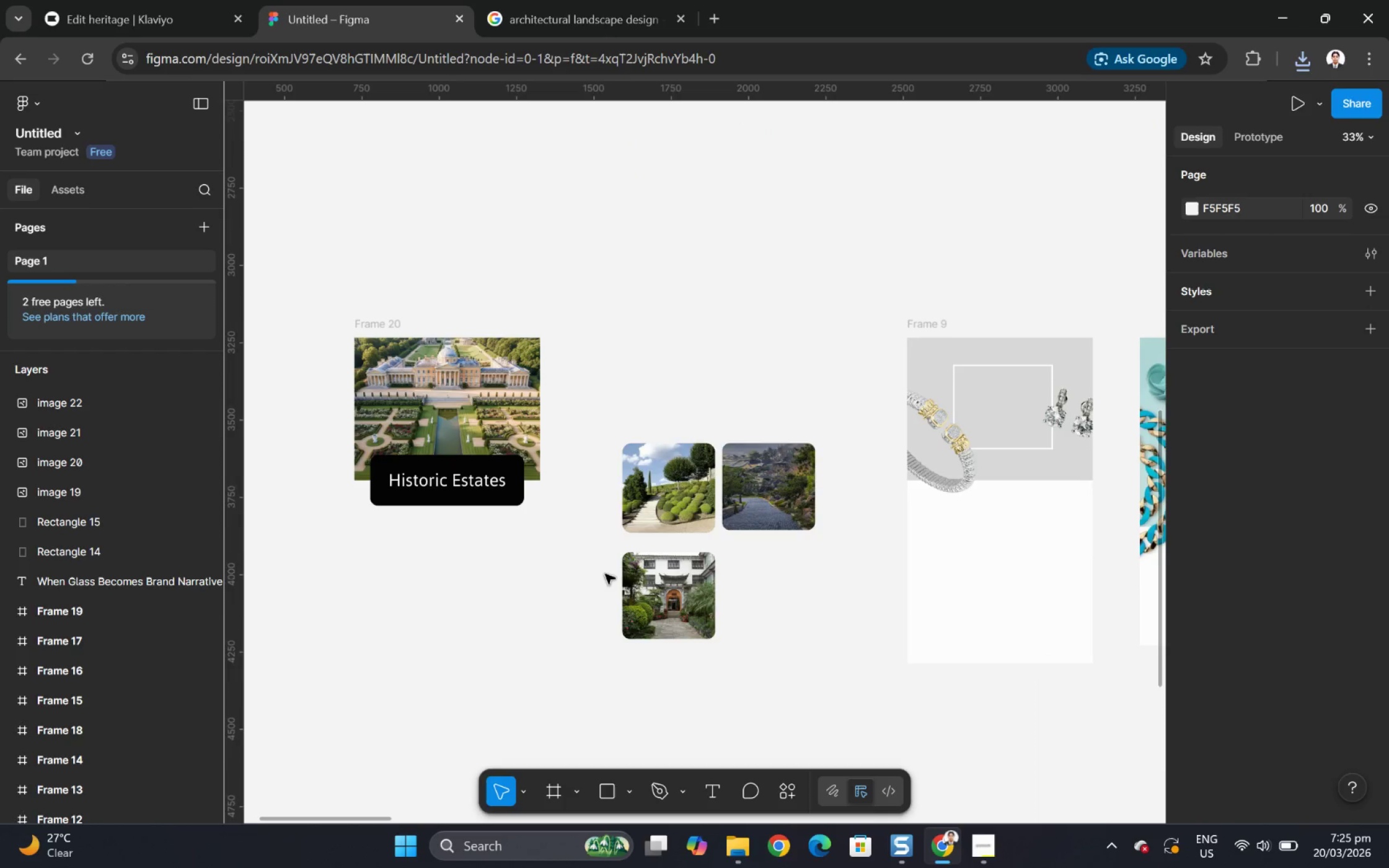 
hold_key(key=ControlLeft, duration=1.0)
hold_key(key=ControlLeft, duration=0.88)
scroll: coordinate [469, 428], scroll_direction: up, amount: 5.0
 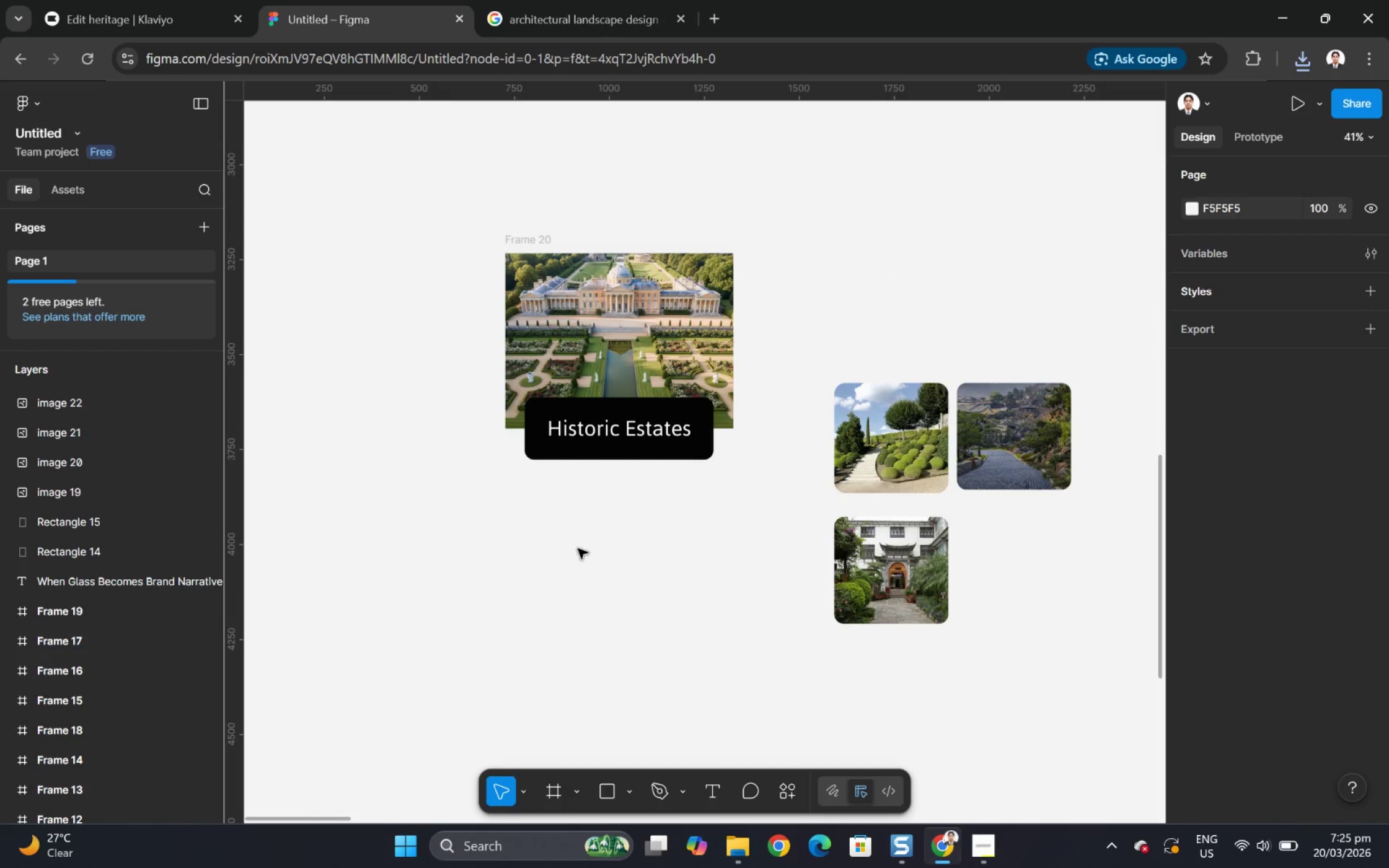 
left_click([591, 532])
 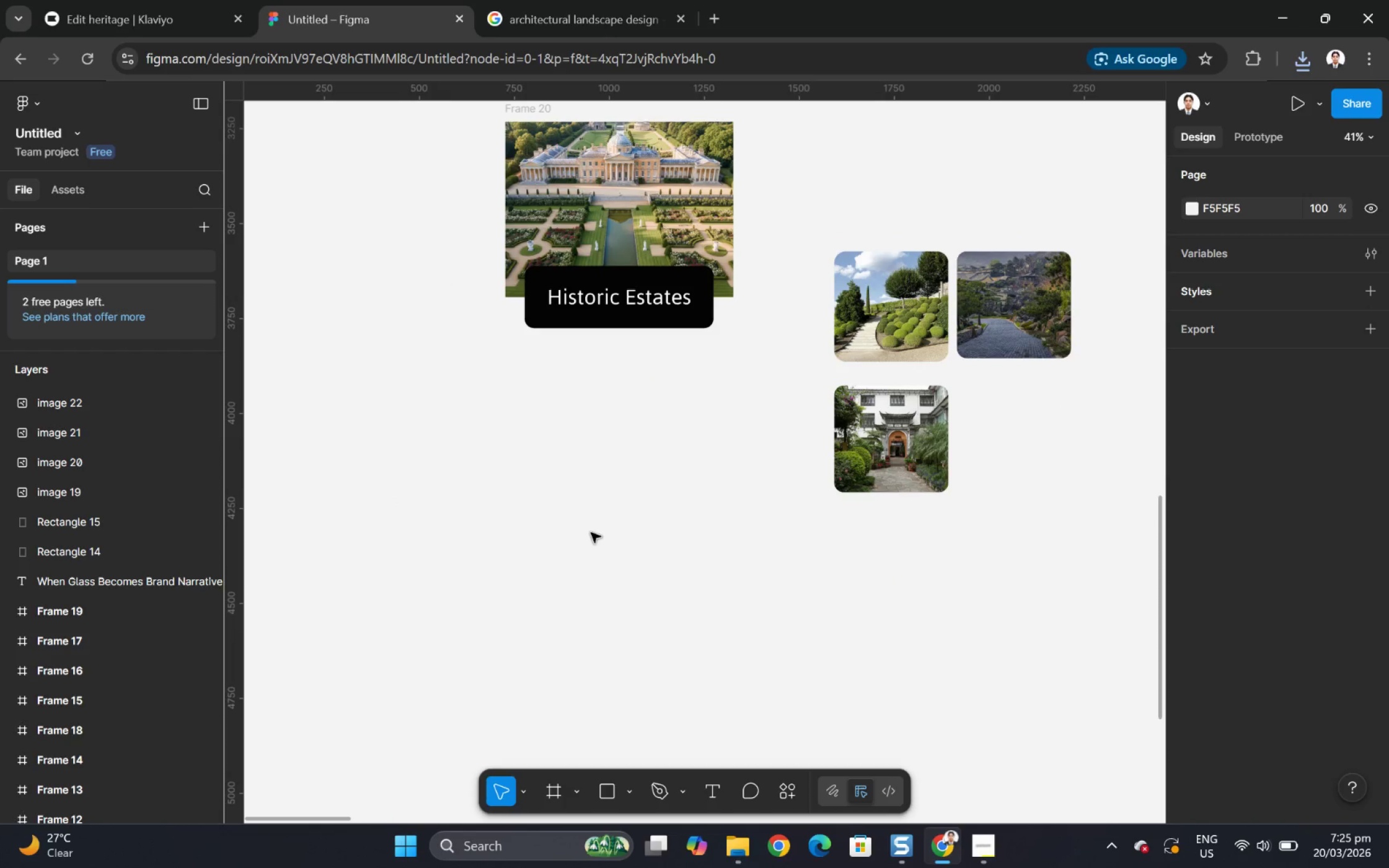 
scroll: coordinate [581, 546], scroll_direction: down, amount: 5.0
 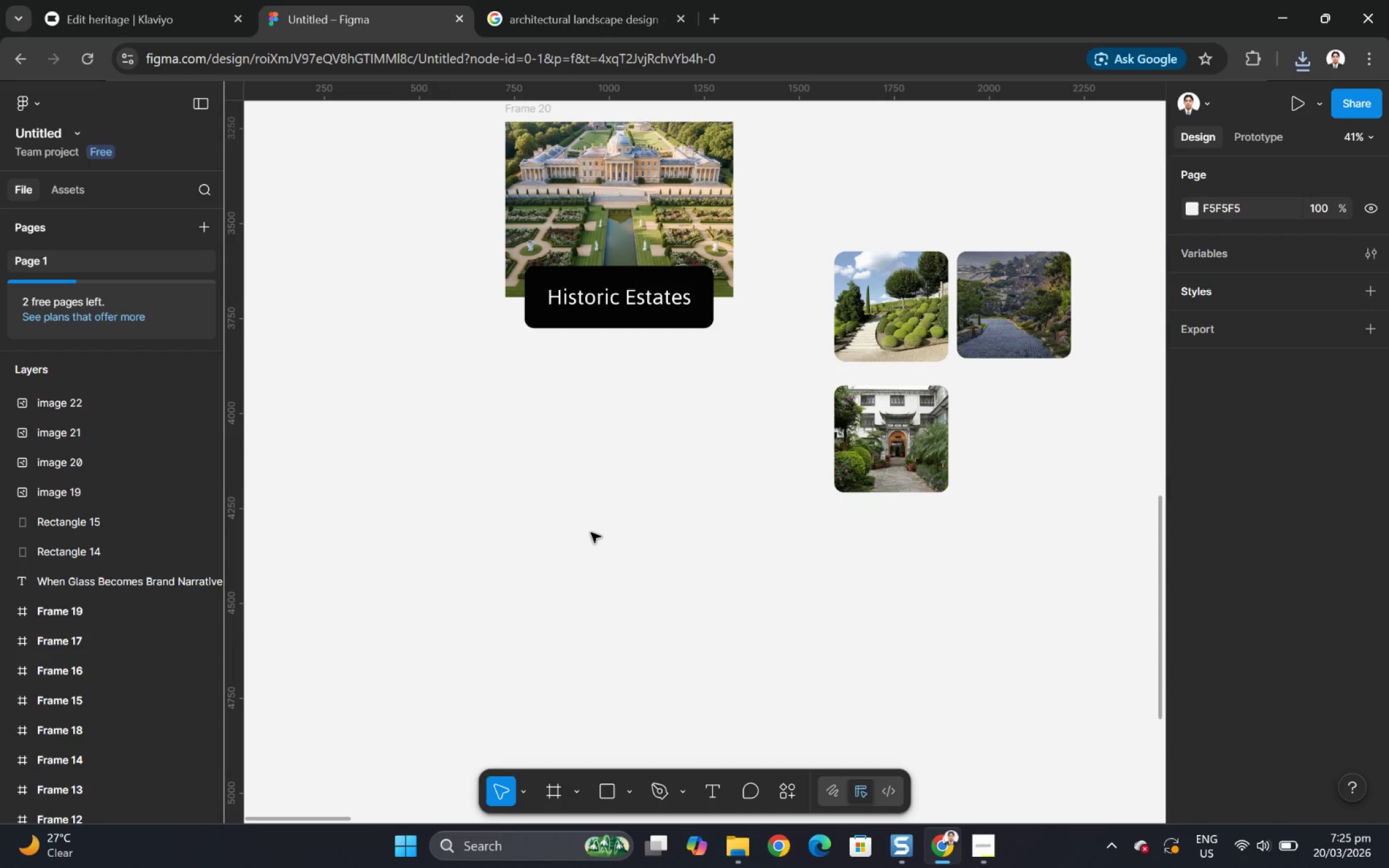 
key(Control+V)
 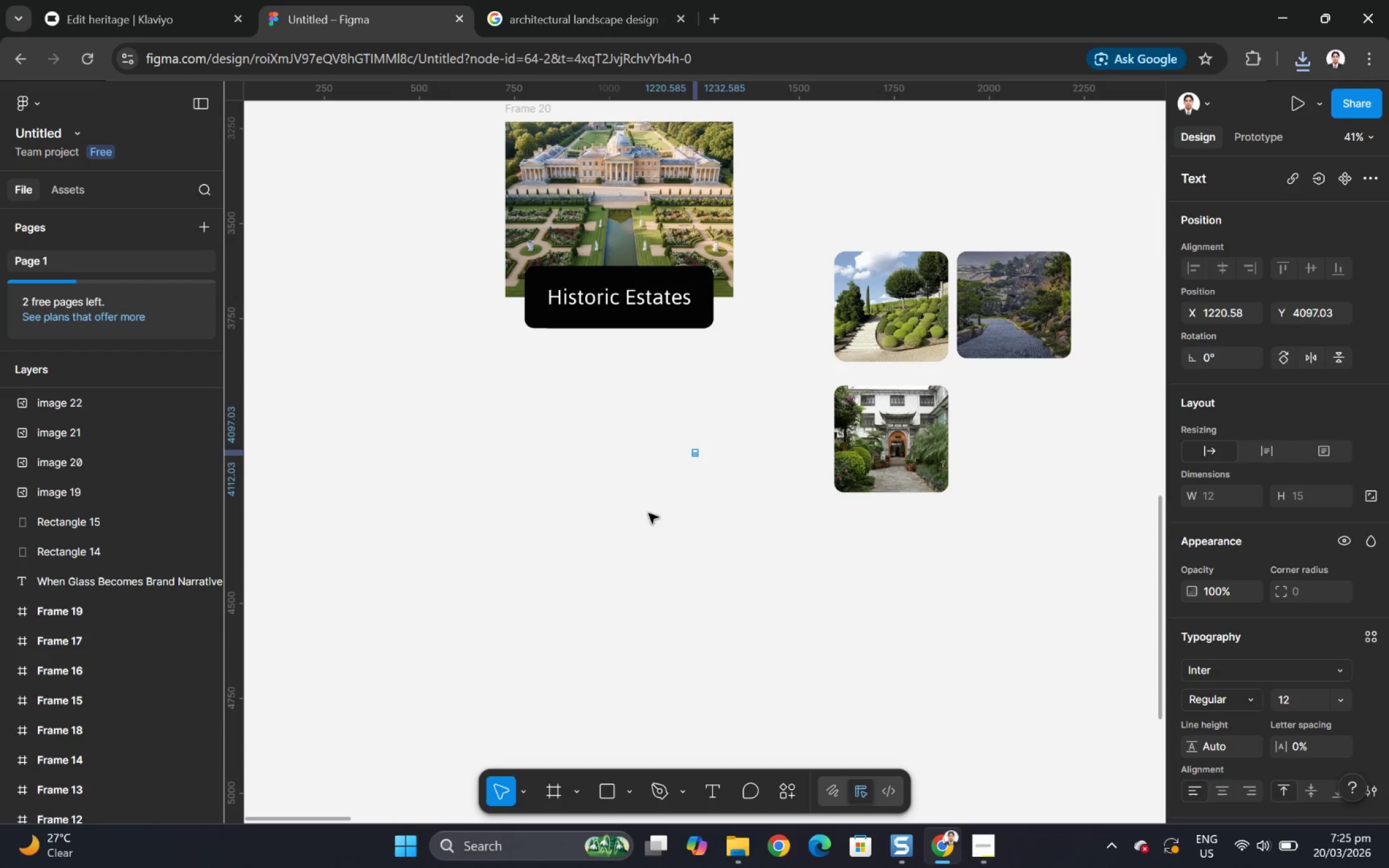 
hold_key(key=ControlLeft, duration=0.72)
scroll: coordinate [686, 478], scroll_direction: up, amount: 11.0
 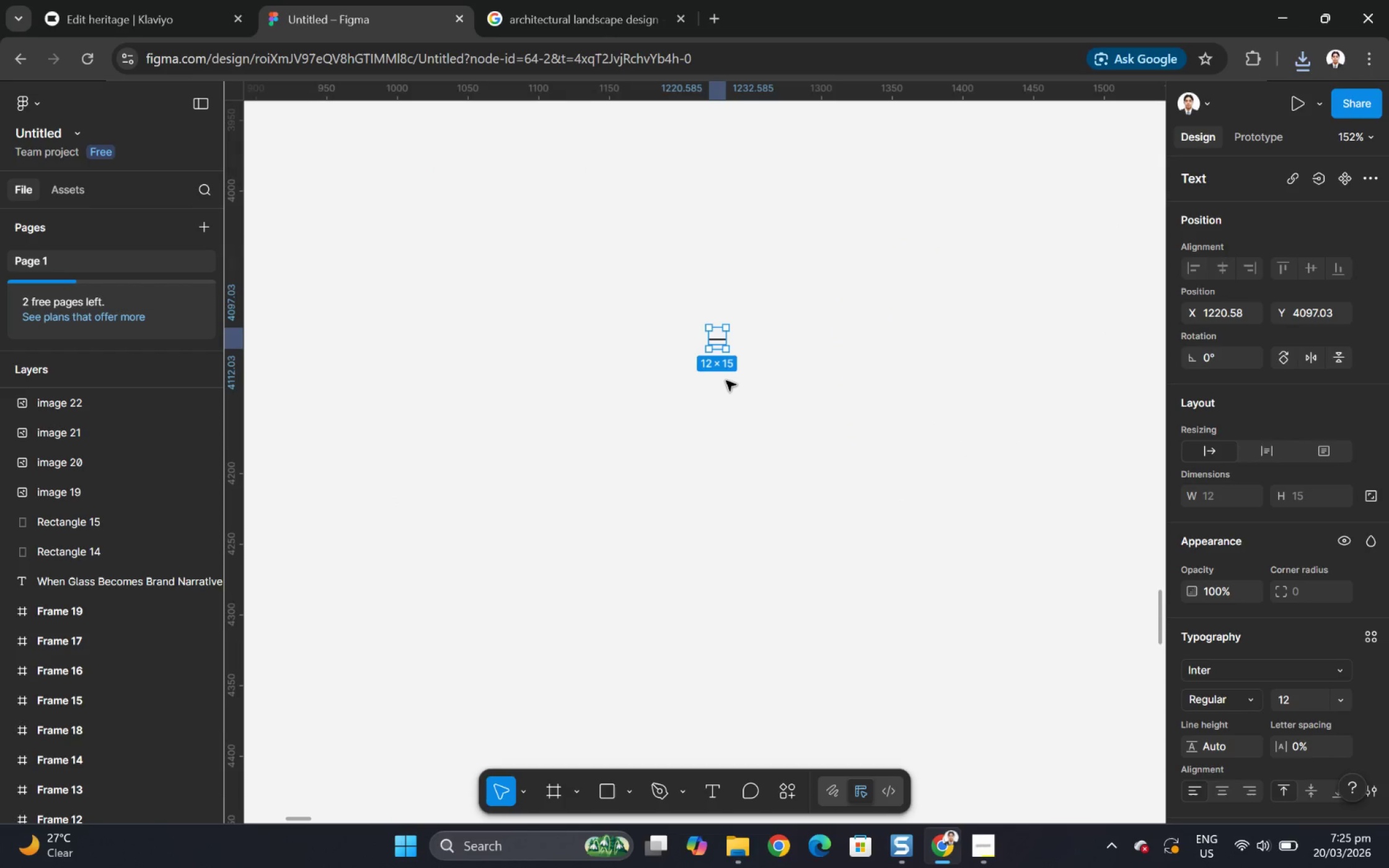 
key(Control+Z)
 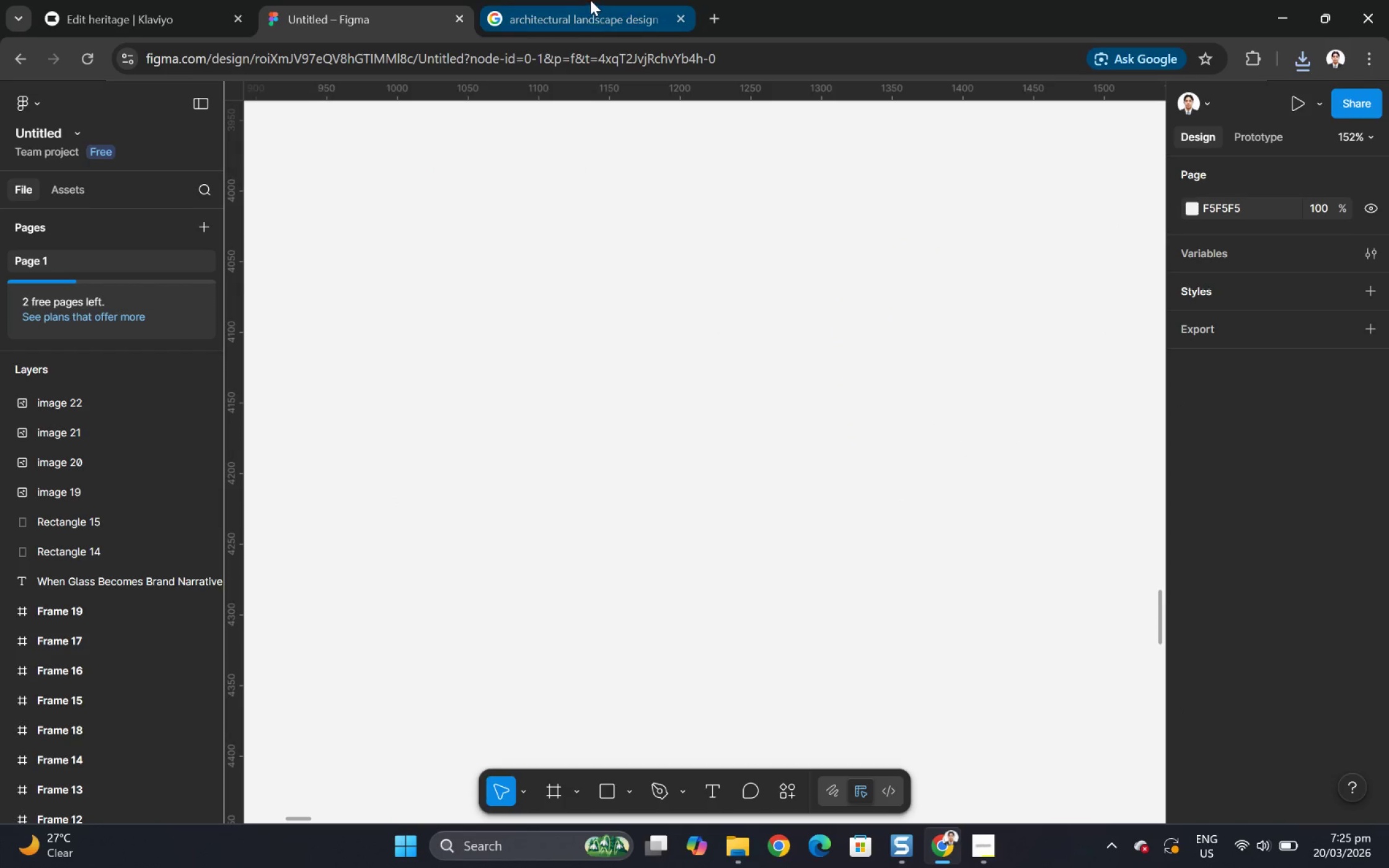 
left_click([588, 0])
 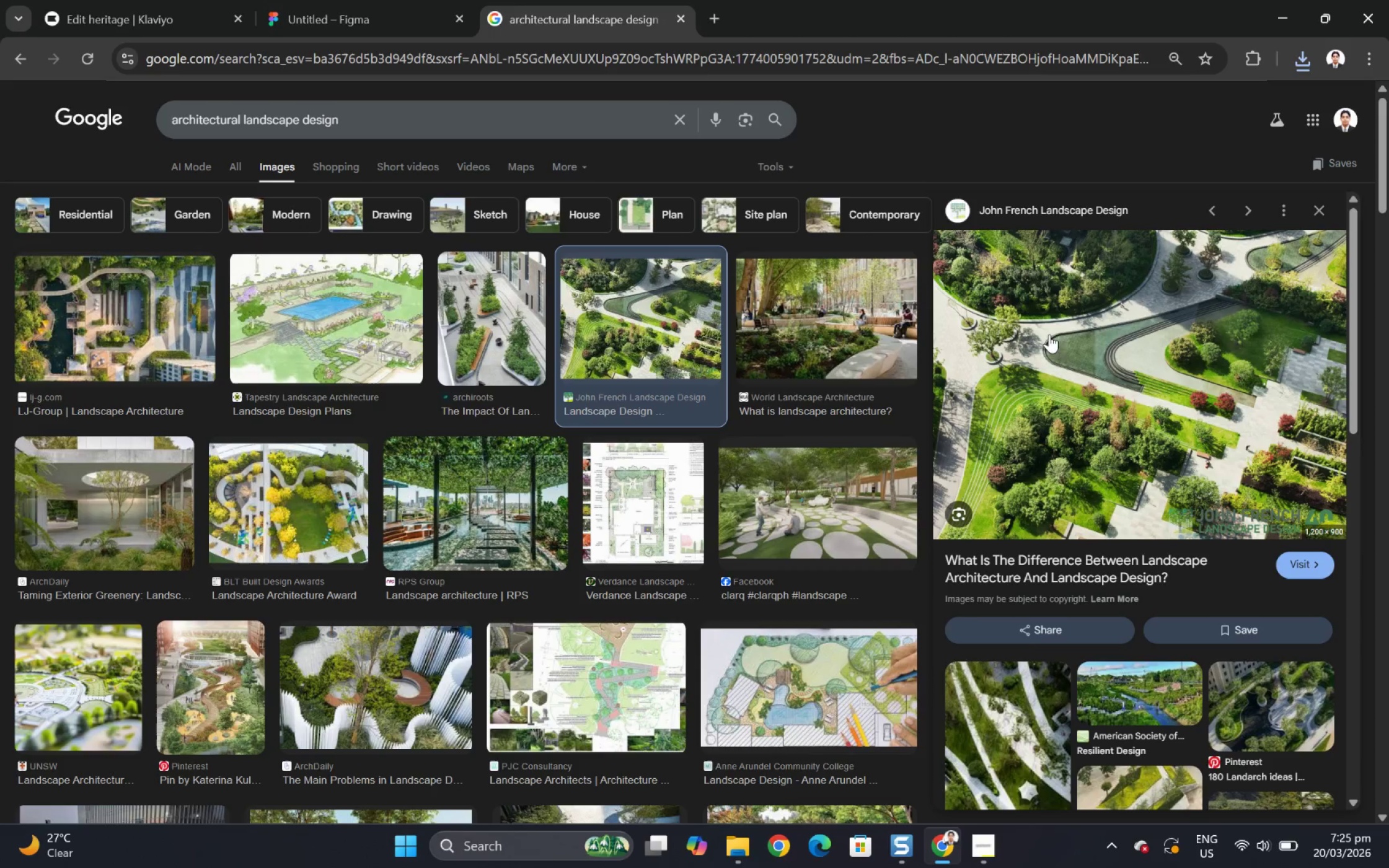 
right_click([1108, 336])
 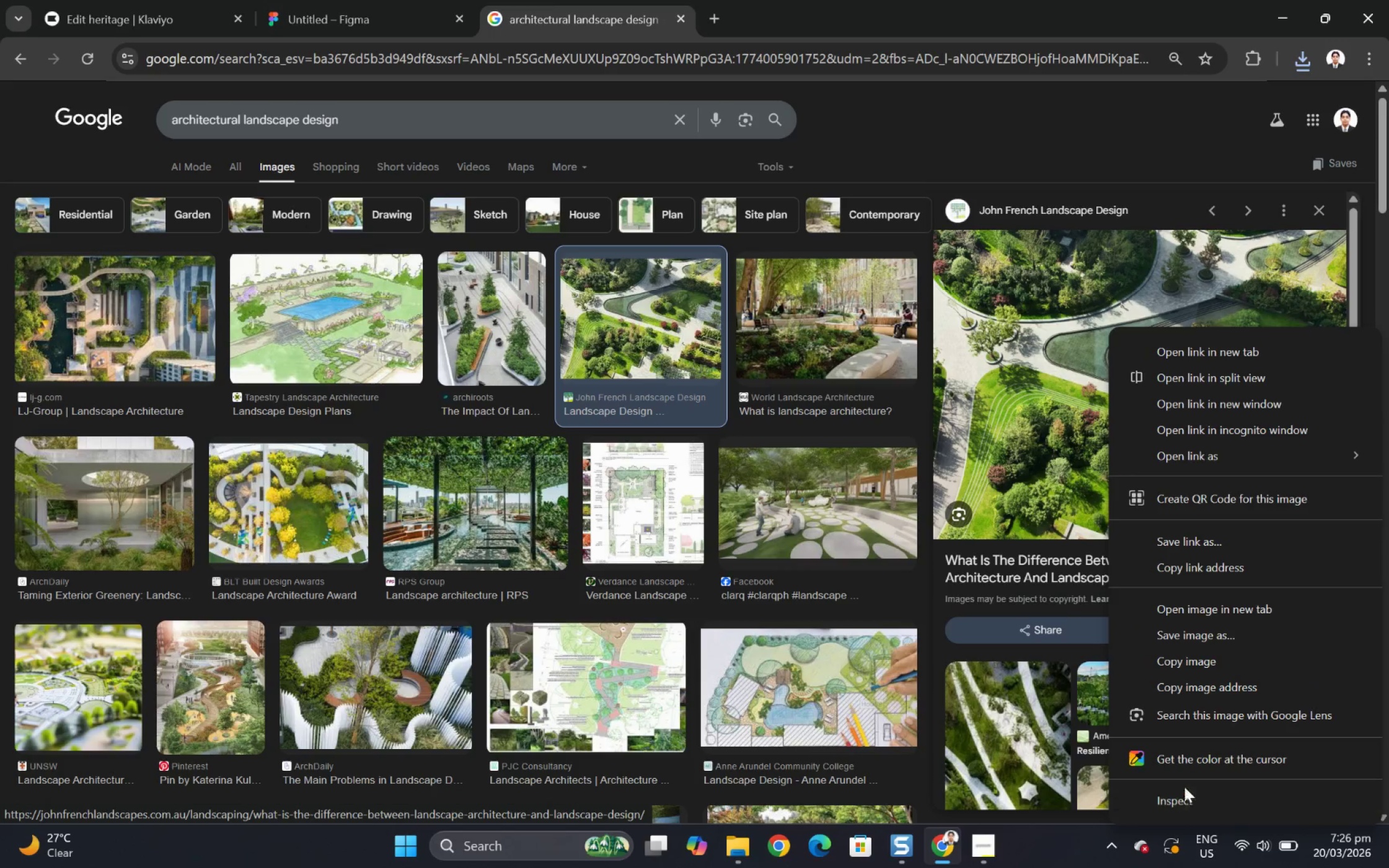 
left_click([1194, 665])
 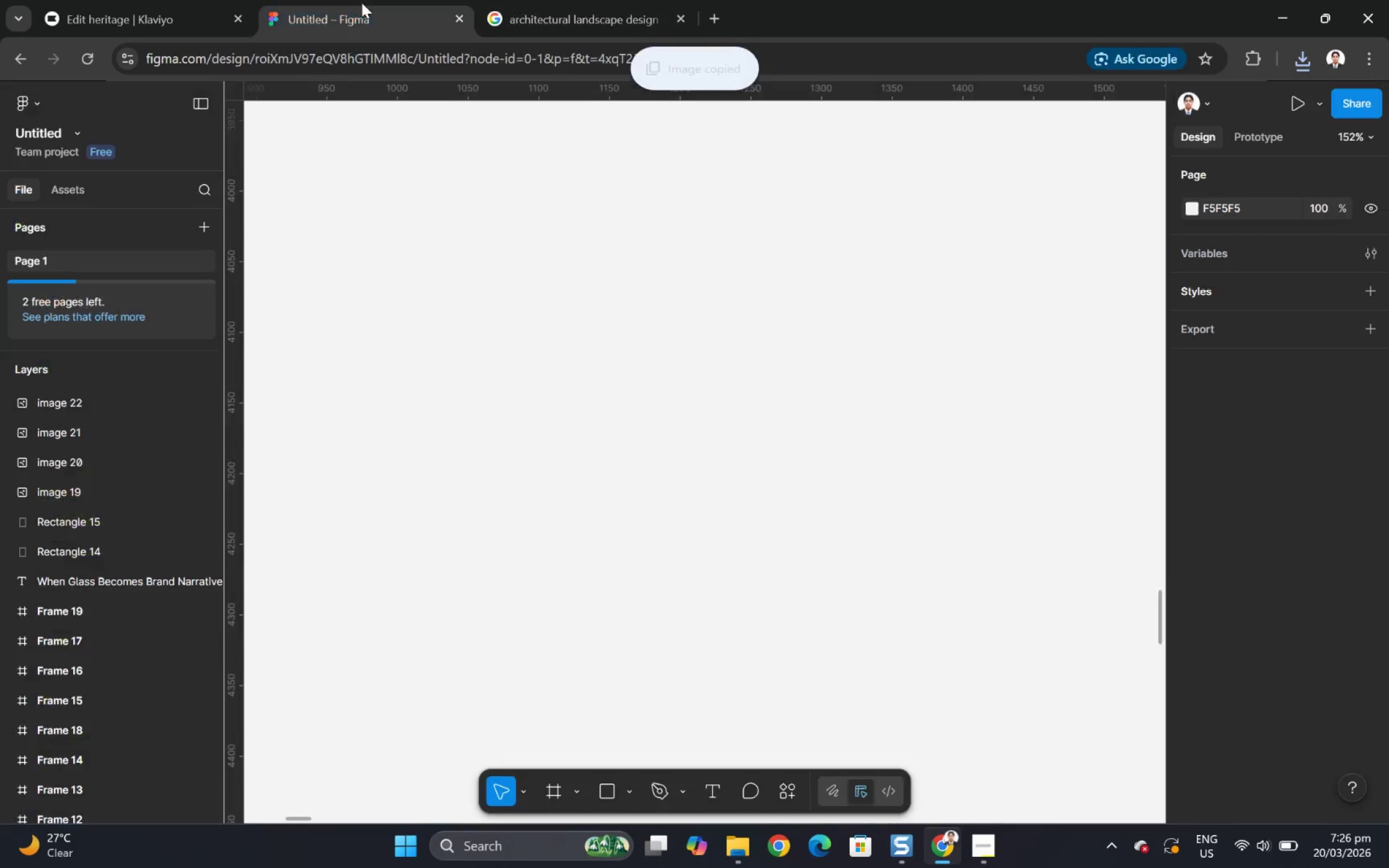 
double_click([569, 369])
 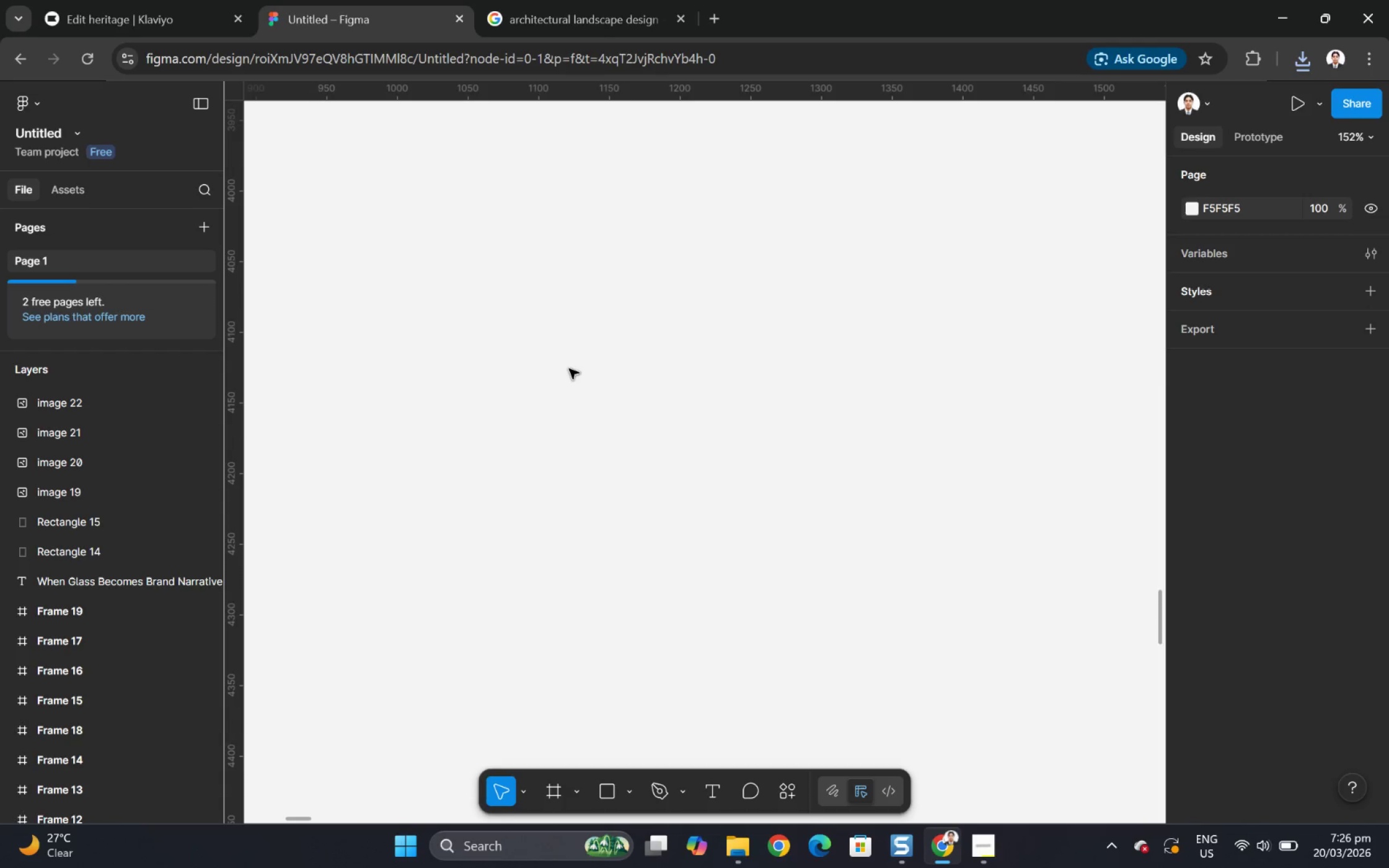 
key(Control+V)
 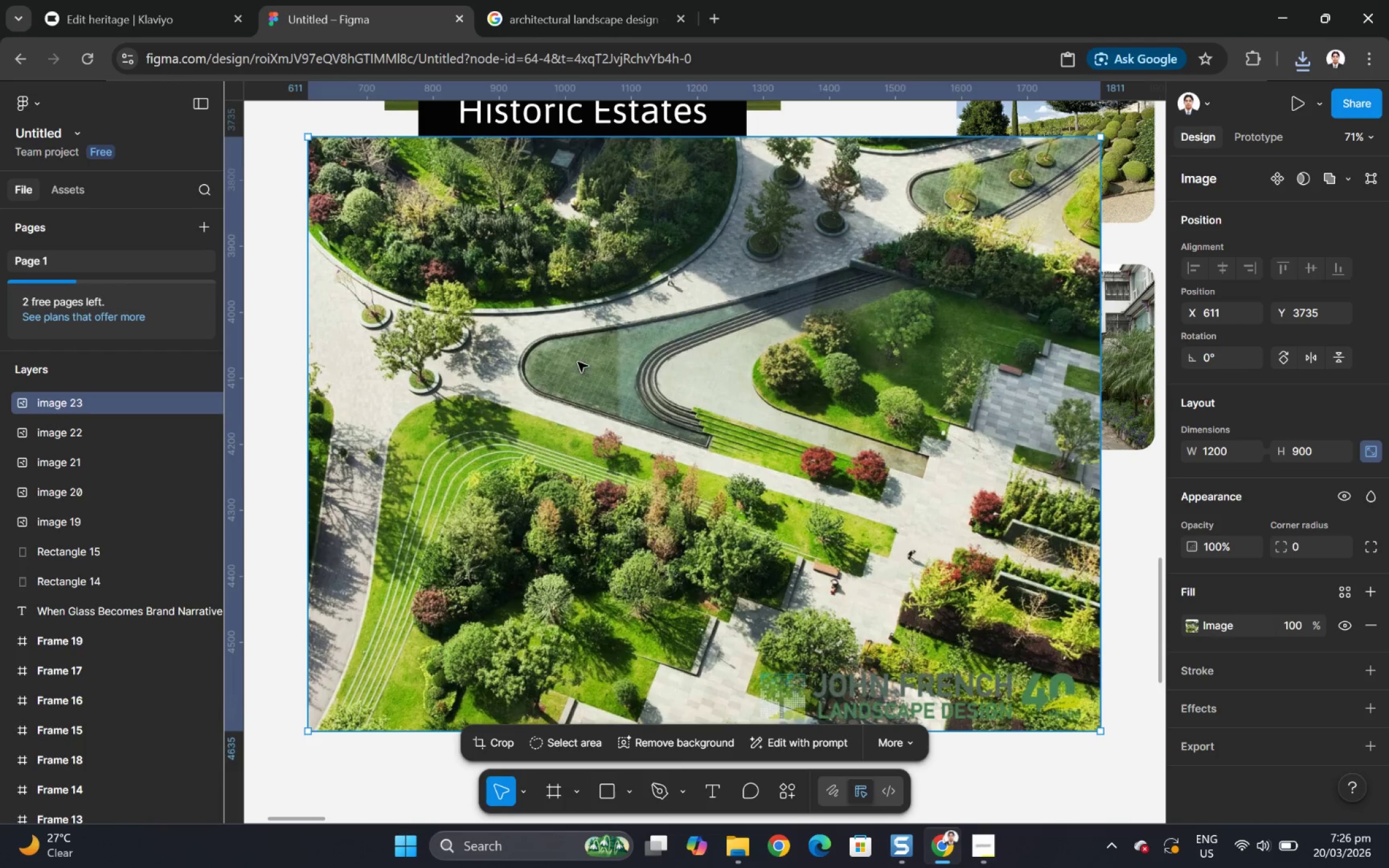 
hold_key(key=ControlLeft, duration=0.36)
 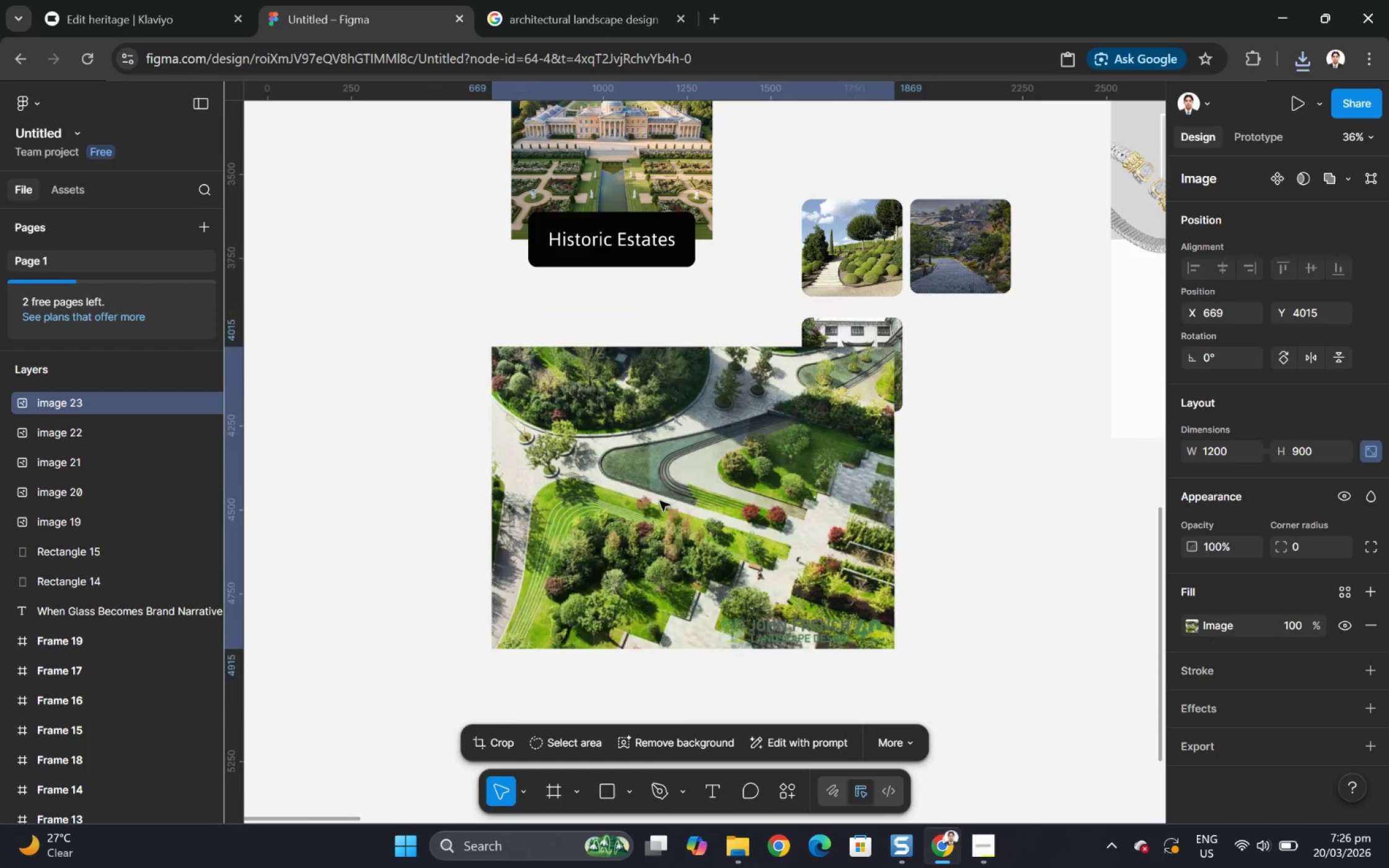 
left_click_drag(start_coordinate=[632, 368], to_coordinate=[668, 598])
 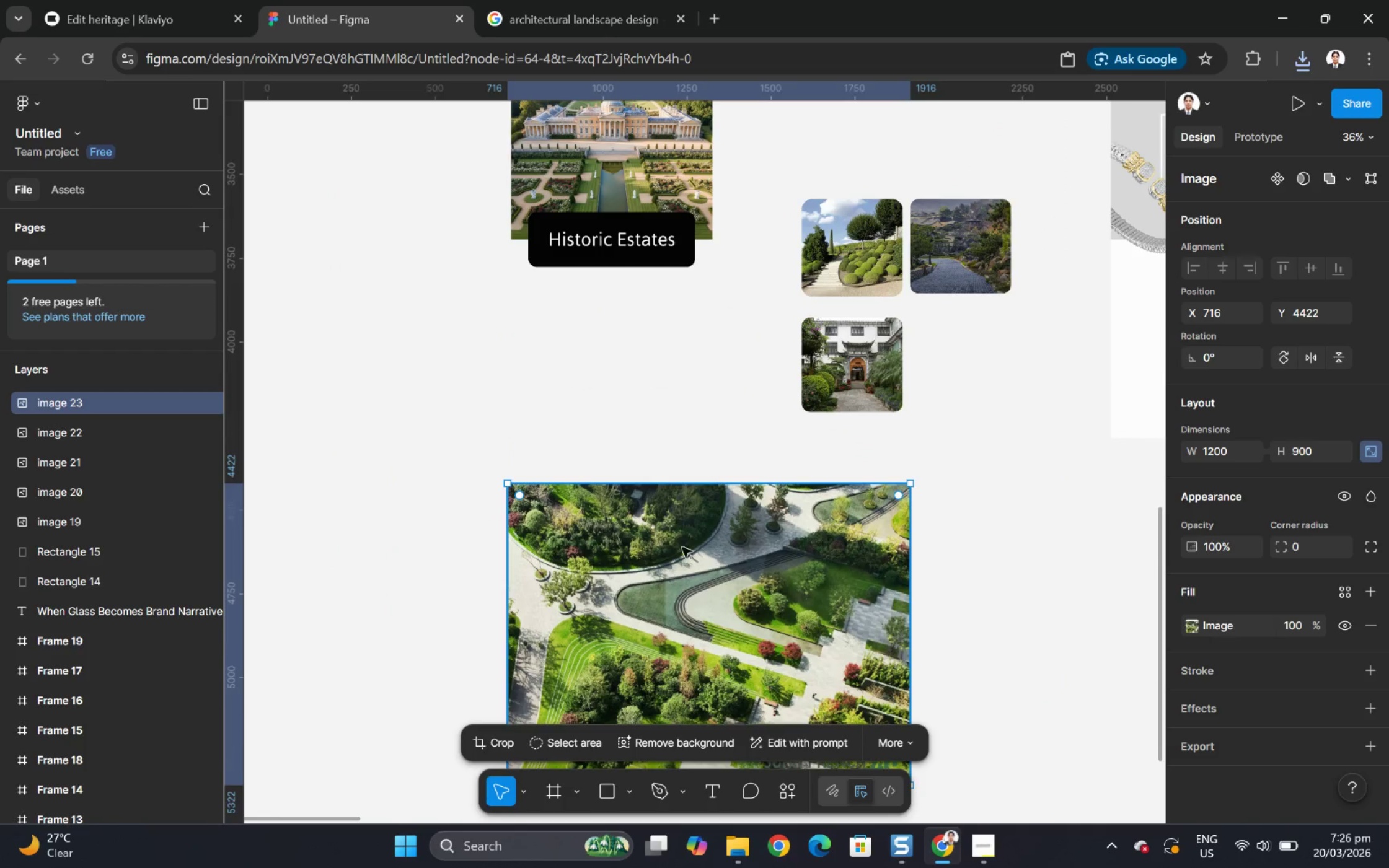 
scroll: coordinate [642, 372], scroll_direction: down, amount: 6.0
 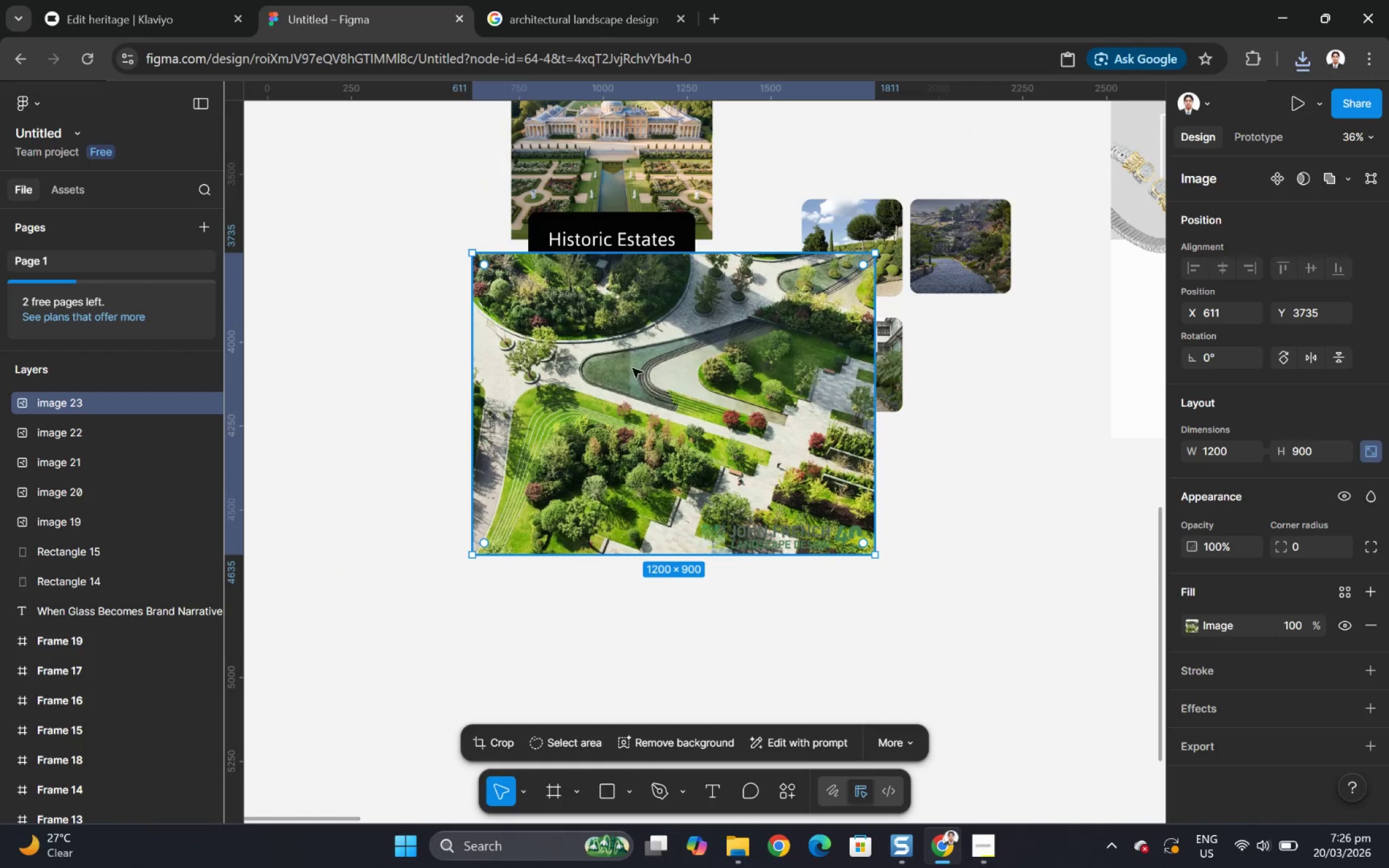 
hold_key(key=ControlLeft, duration=0.42)
 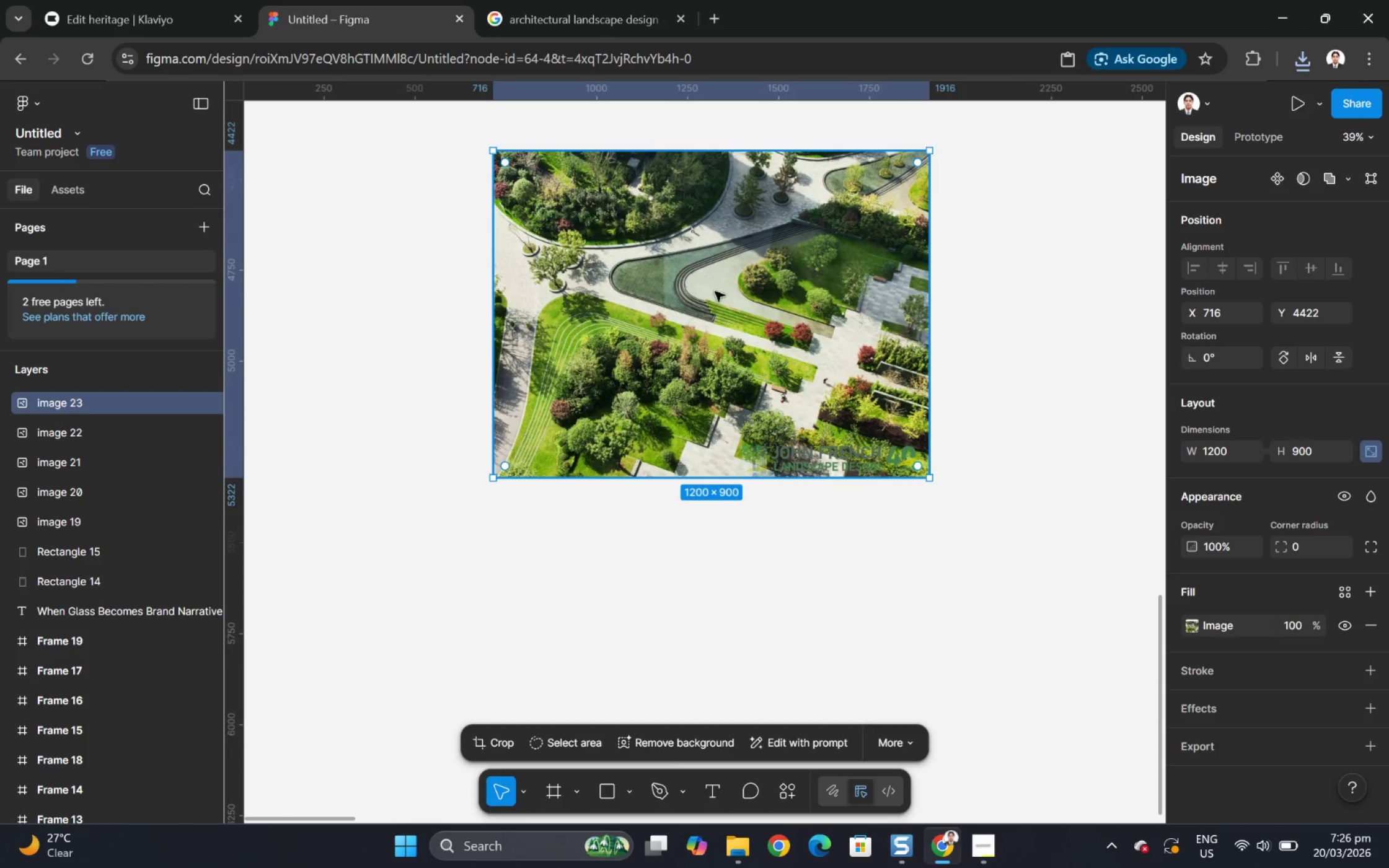 
scroll: coordinate [689, 529], scroll_direction: down, amount: 6.0
 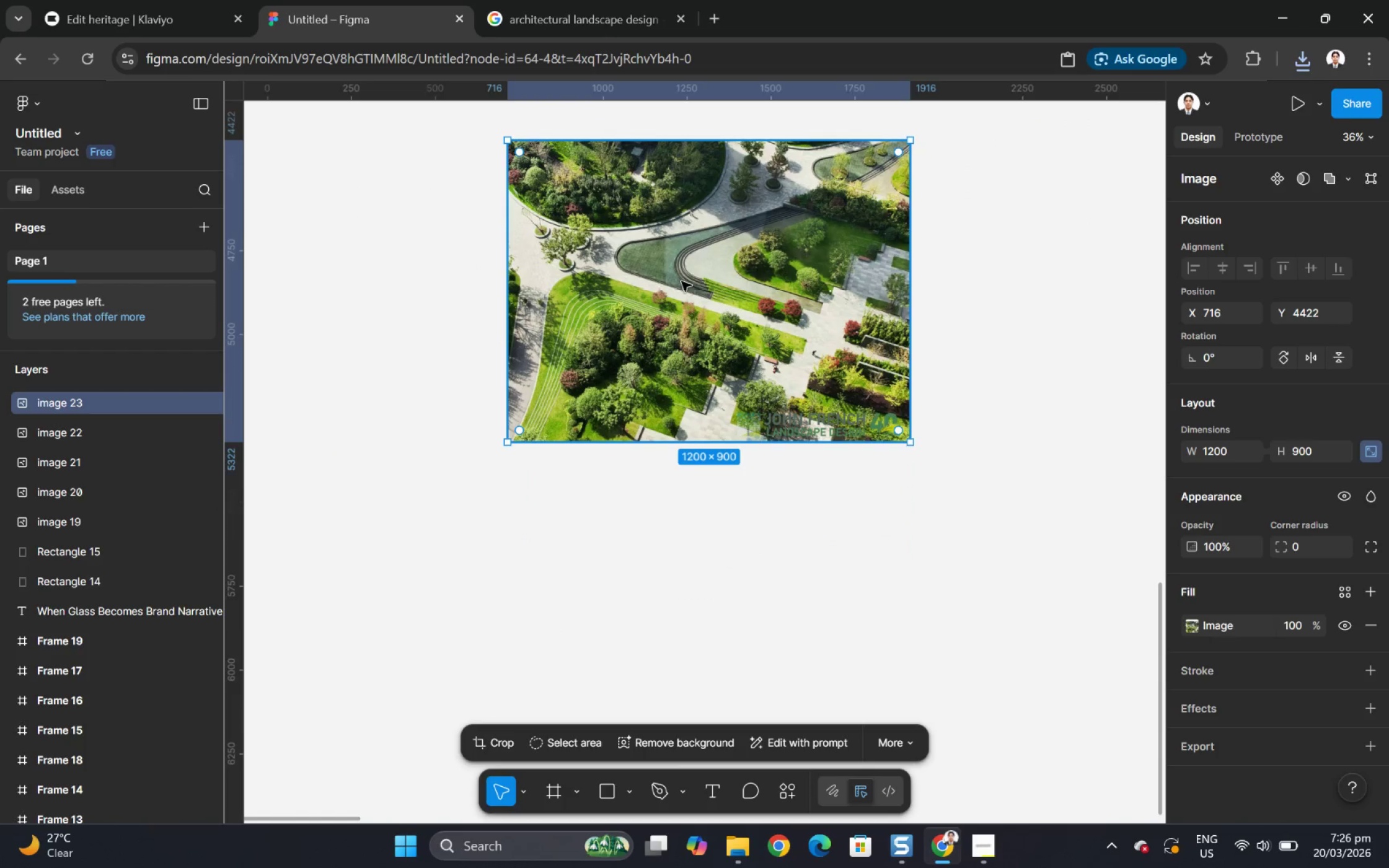 
scroll: coordinate [683, 281], scroll_direction: up, amount: 4.0
 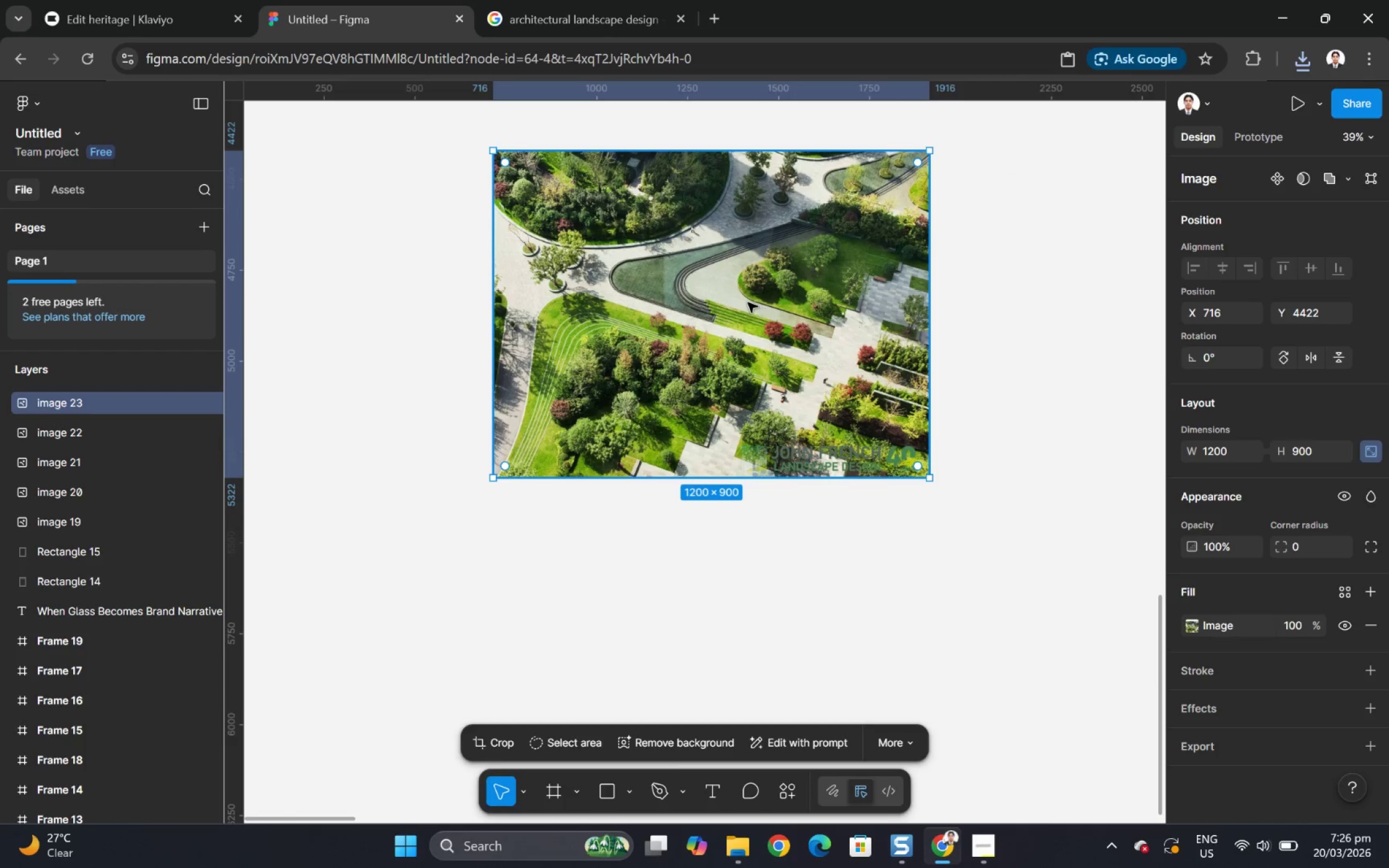 
left_click_drag(start_coordinate=[747, 302], to_coordinate=[756, 352])
 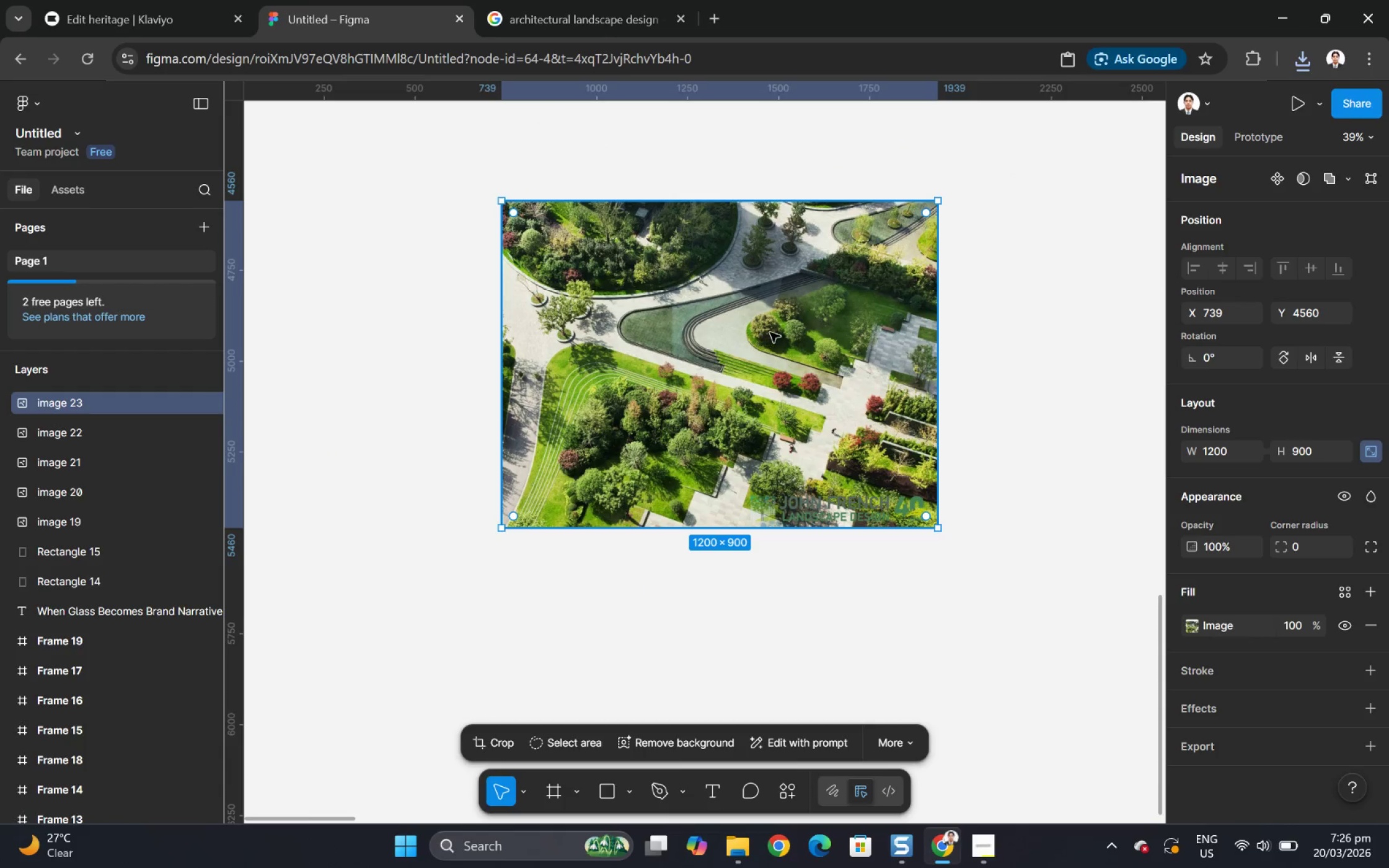 
left_click_drag(start_coordinate=[776, 322], to_coordinate=[776, 397])
 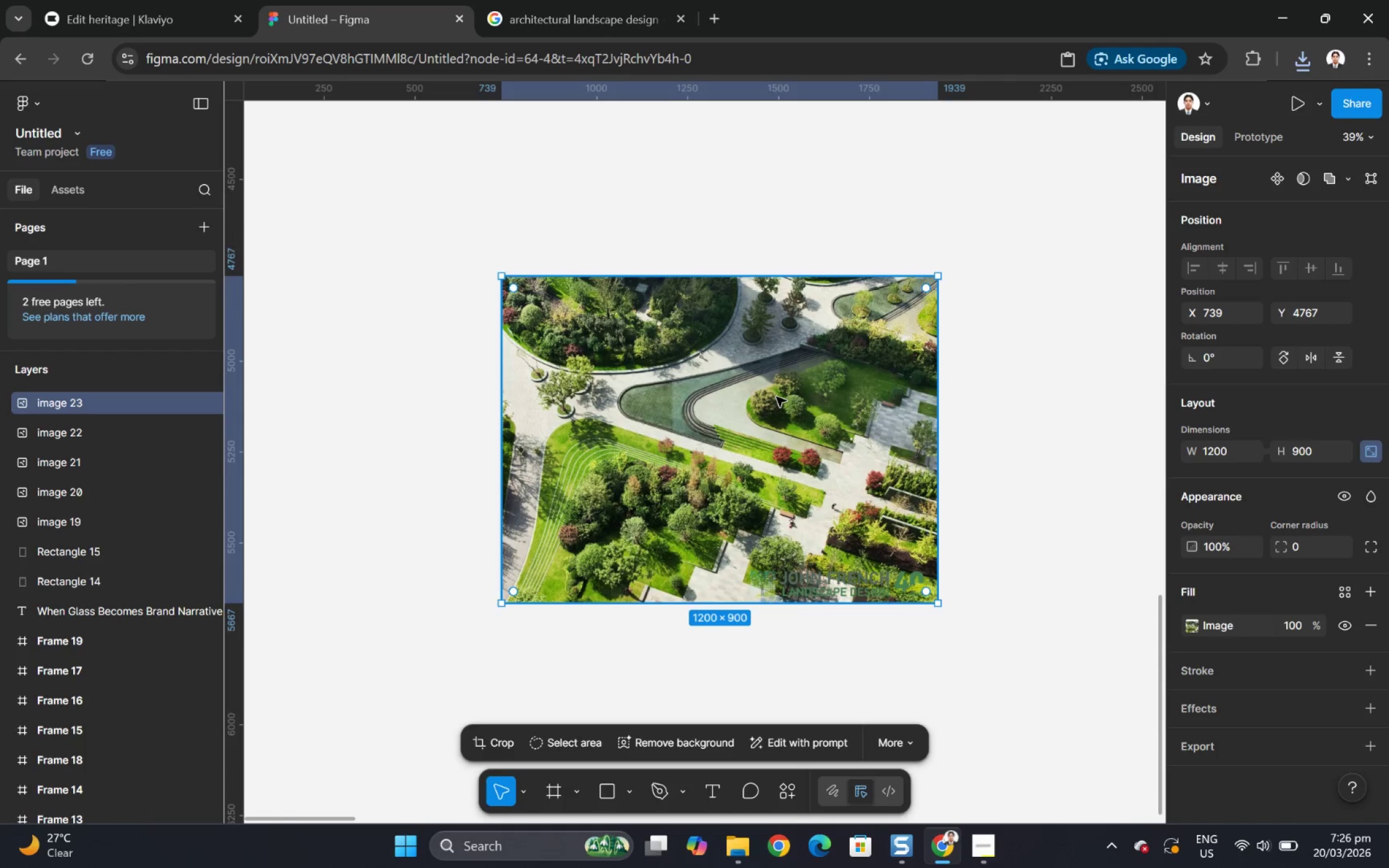 
wait(8.0)
 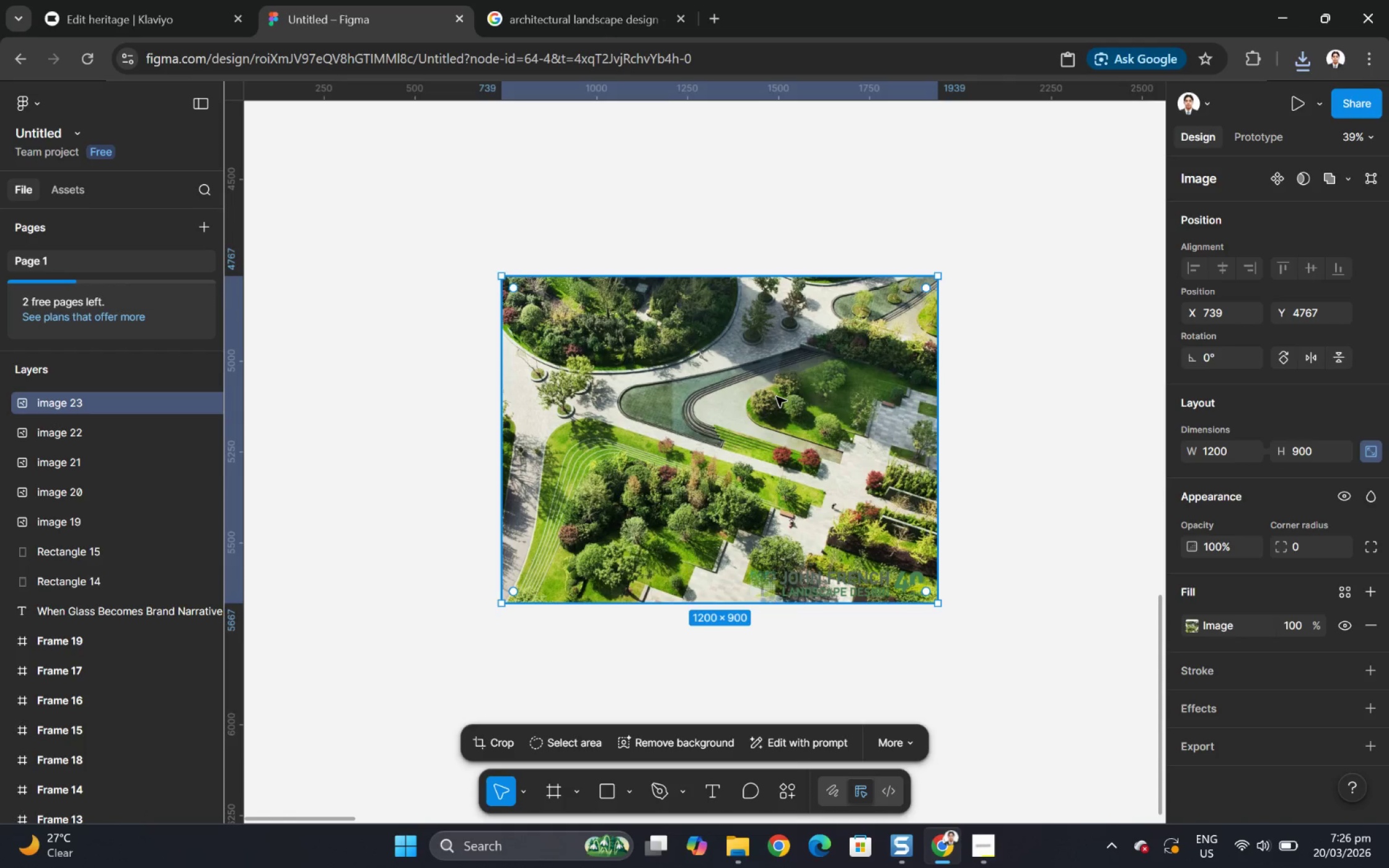 
scroll: coordinate [696, 297], scroll_direction: up, amount: 5.0
 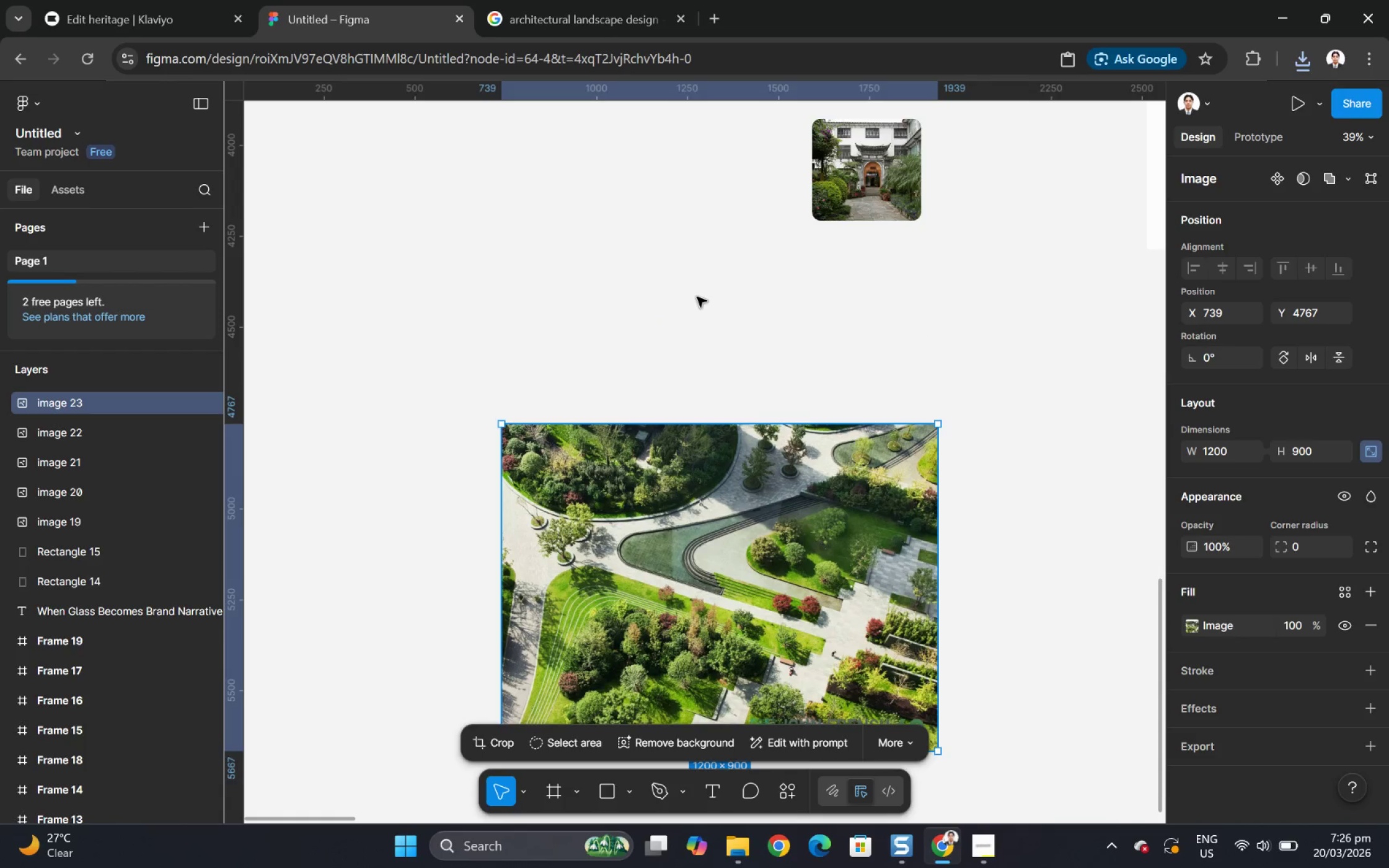 
left_click([697, 267])
 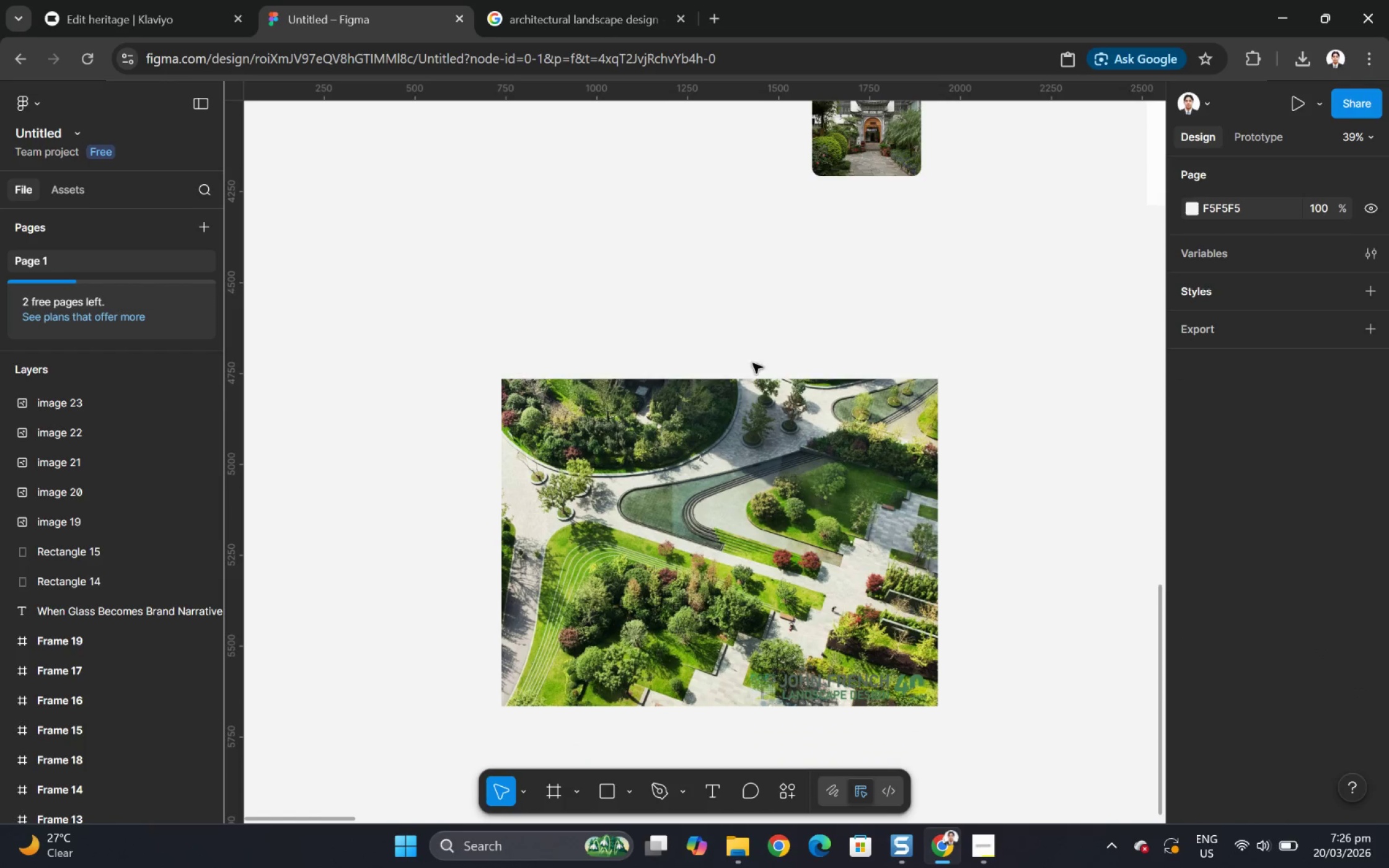 
scroll: coordinate [765, 385], scroll_direction: down, amount: 10.0
 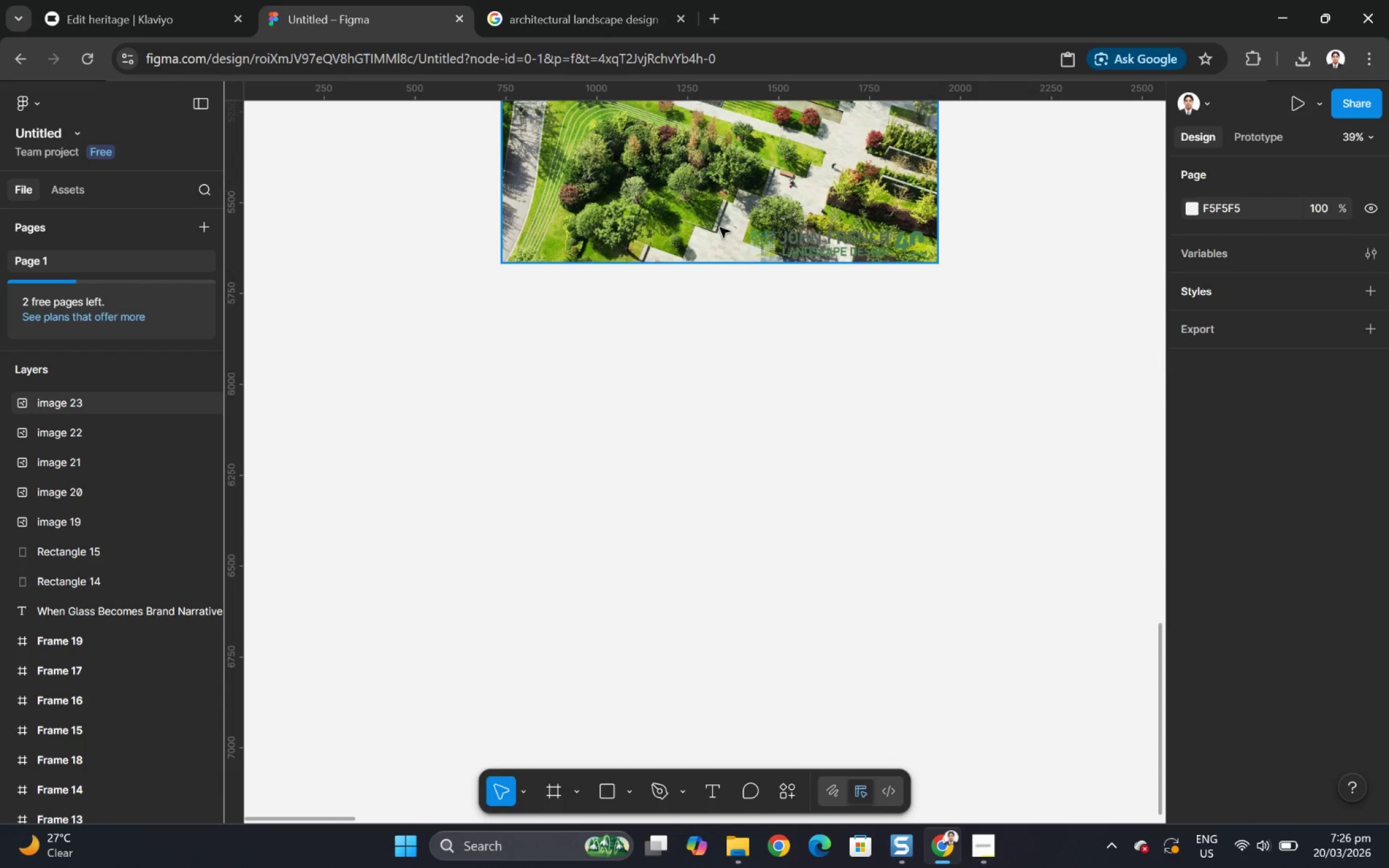 
left_click_drag(start_coordinate=[719, 226], to_coordinate=[737, 522])
 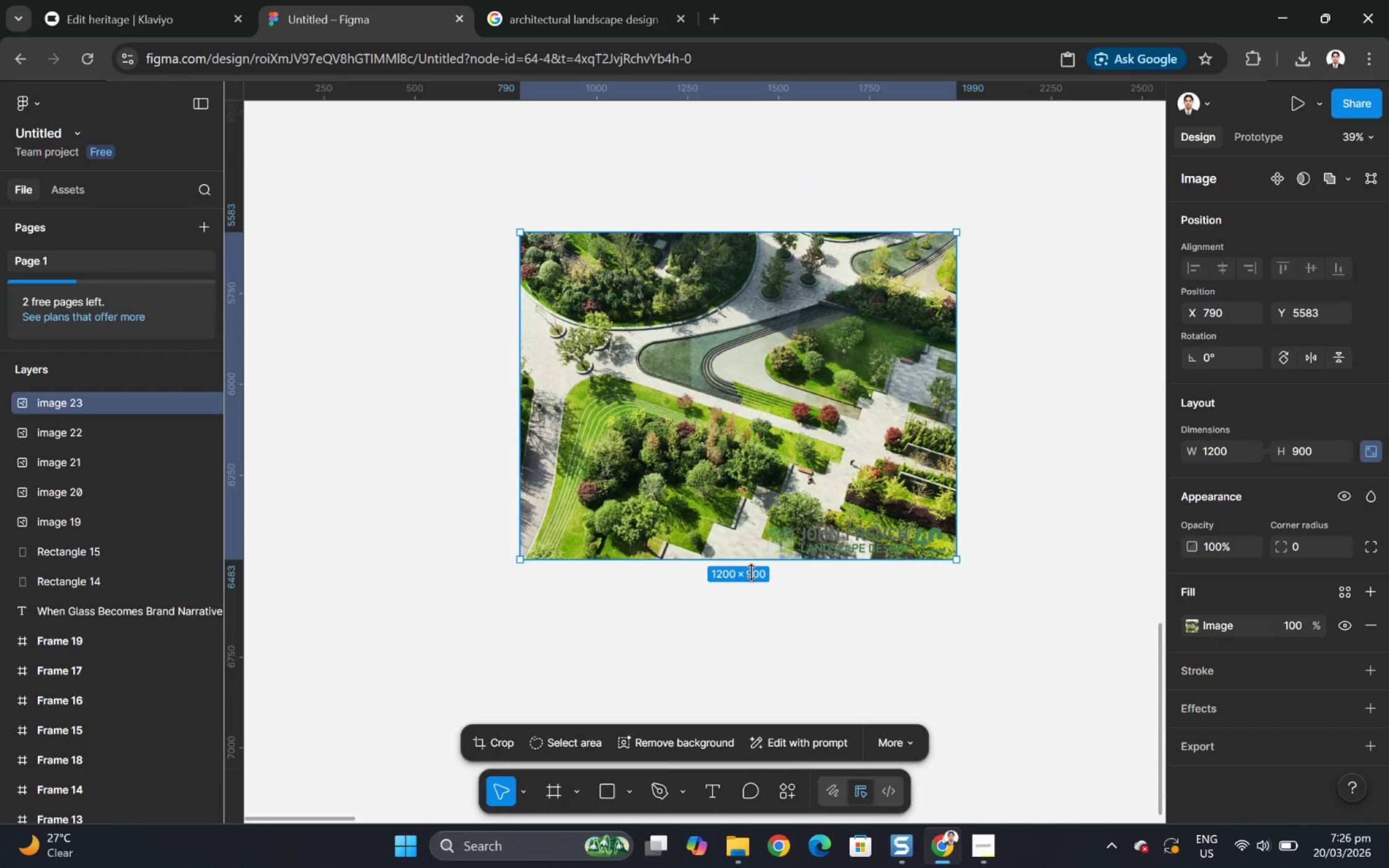 
double_click([734, 494])
 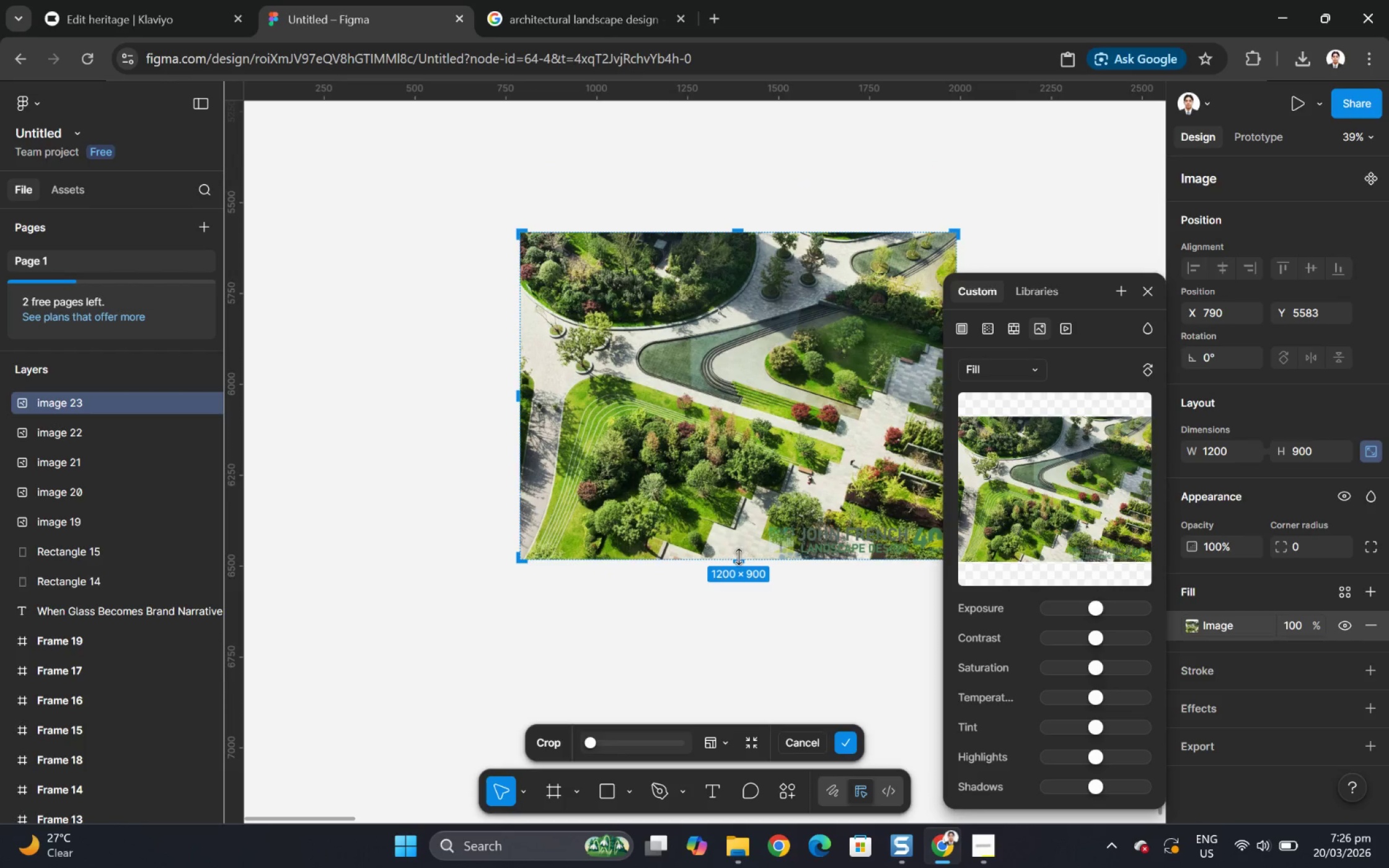 
left_click_drag(start_coordinate=[738, 564], to_coordinate=[735, 524])
 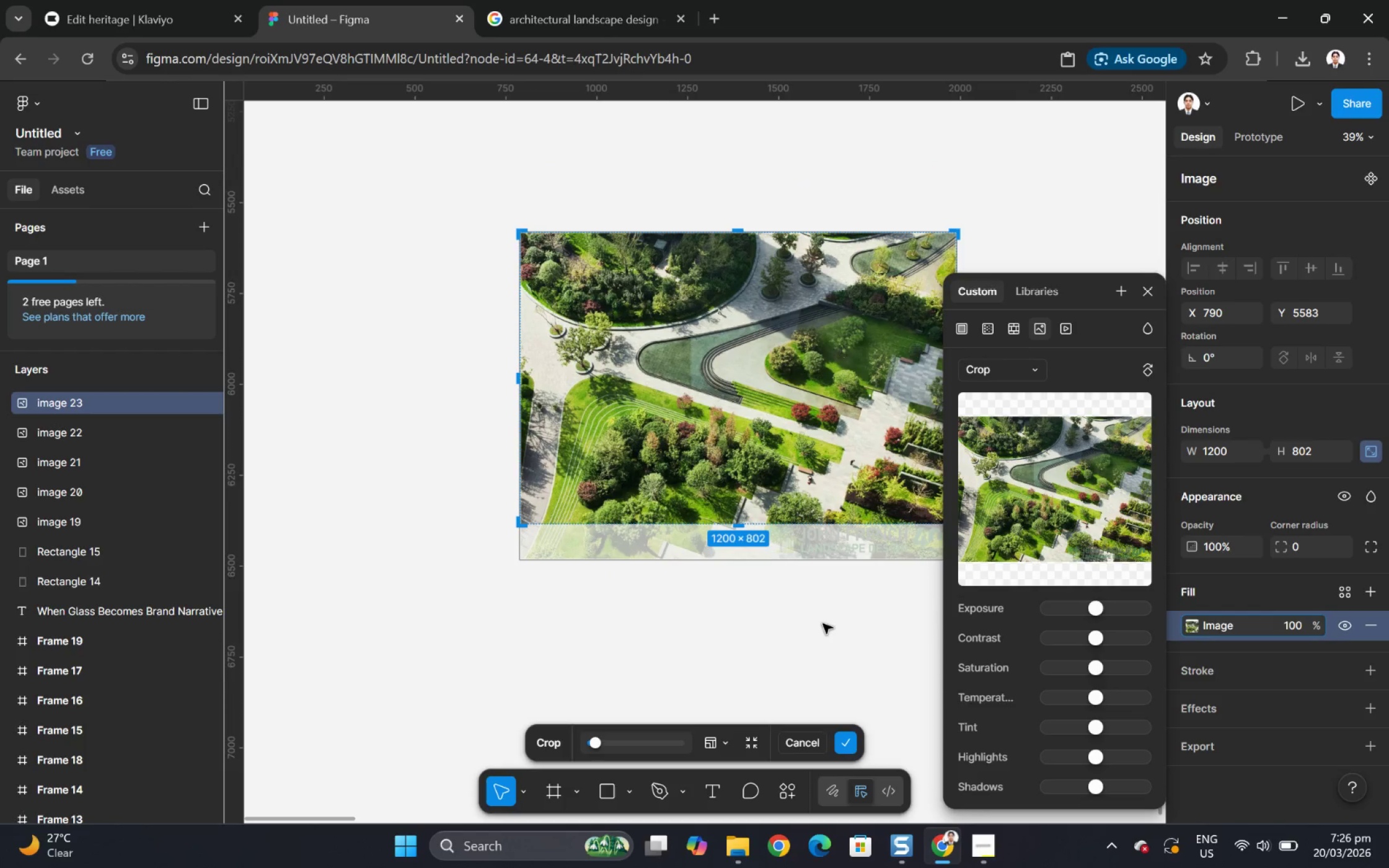 
left_click_drag(start_coordinate=[824, 625], to_coordinate=[824, 621])
 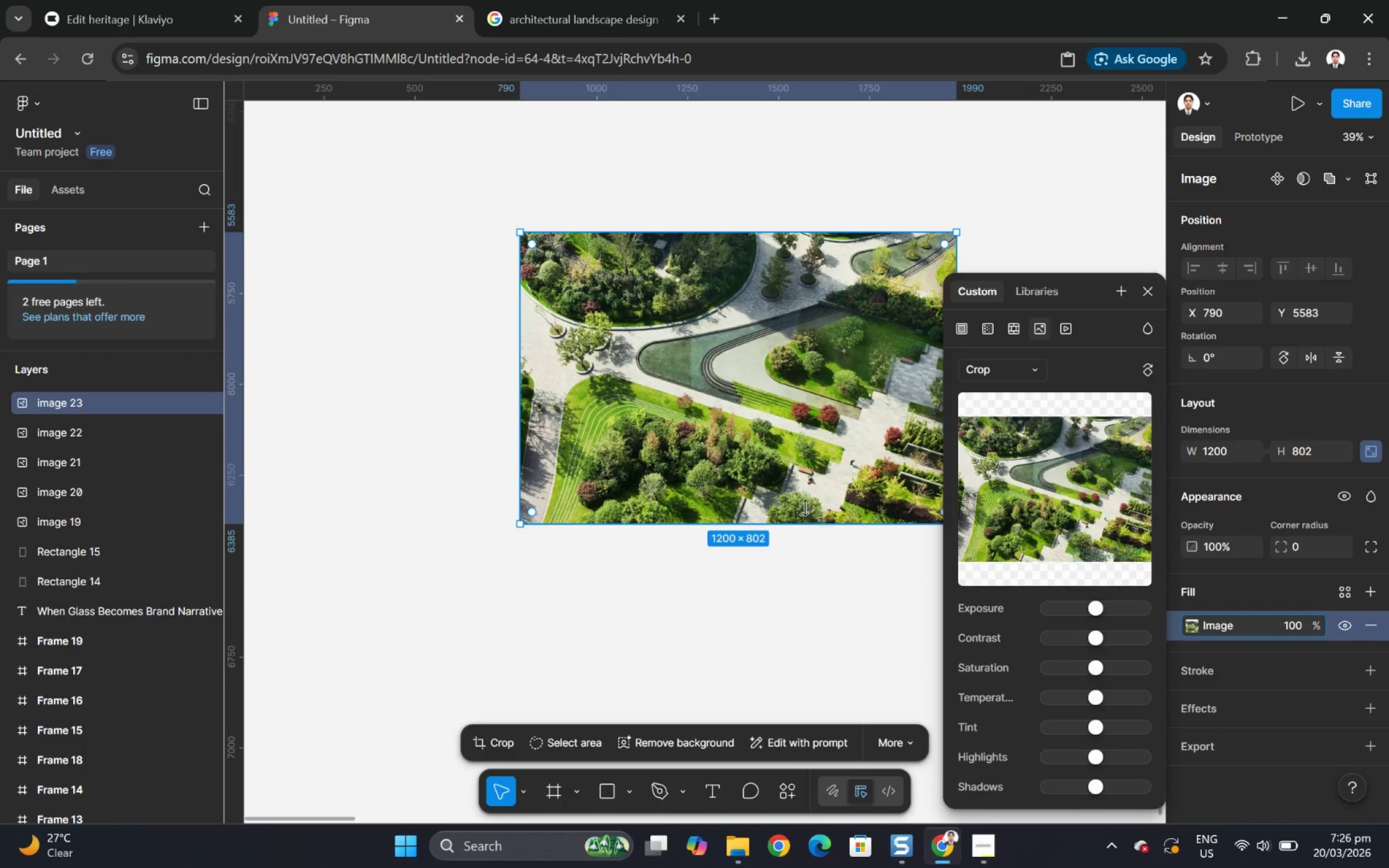 
left_click_drag(start_coordinate=[792, 419], to_coordinate=[722, 463])
 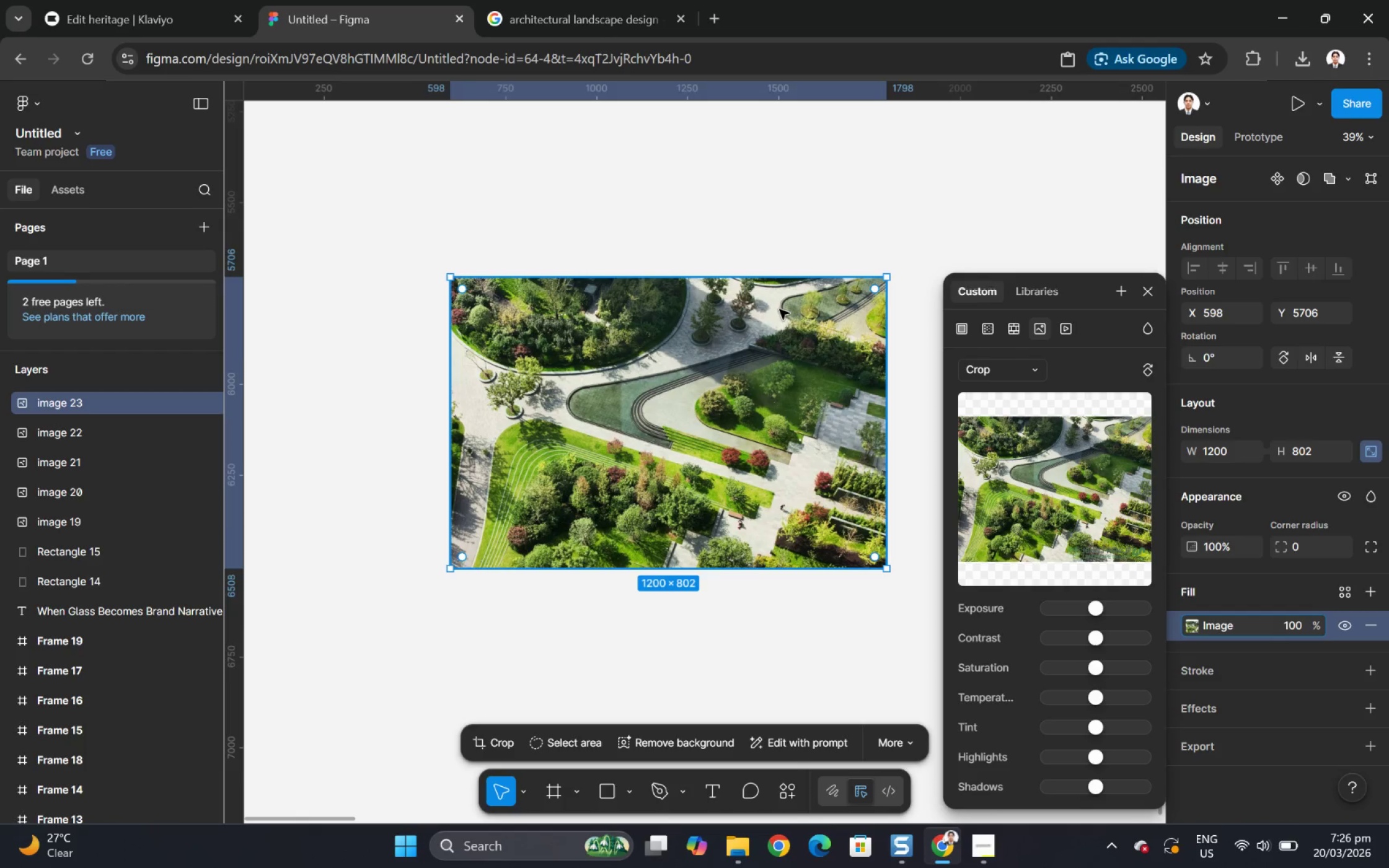 
hold_key(key=ControlLeft, duration=0.41)
scroll: coordinate [775, 313], scroll_direction: down, amount: 6.0
 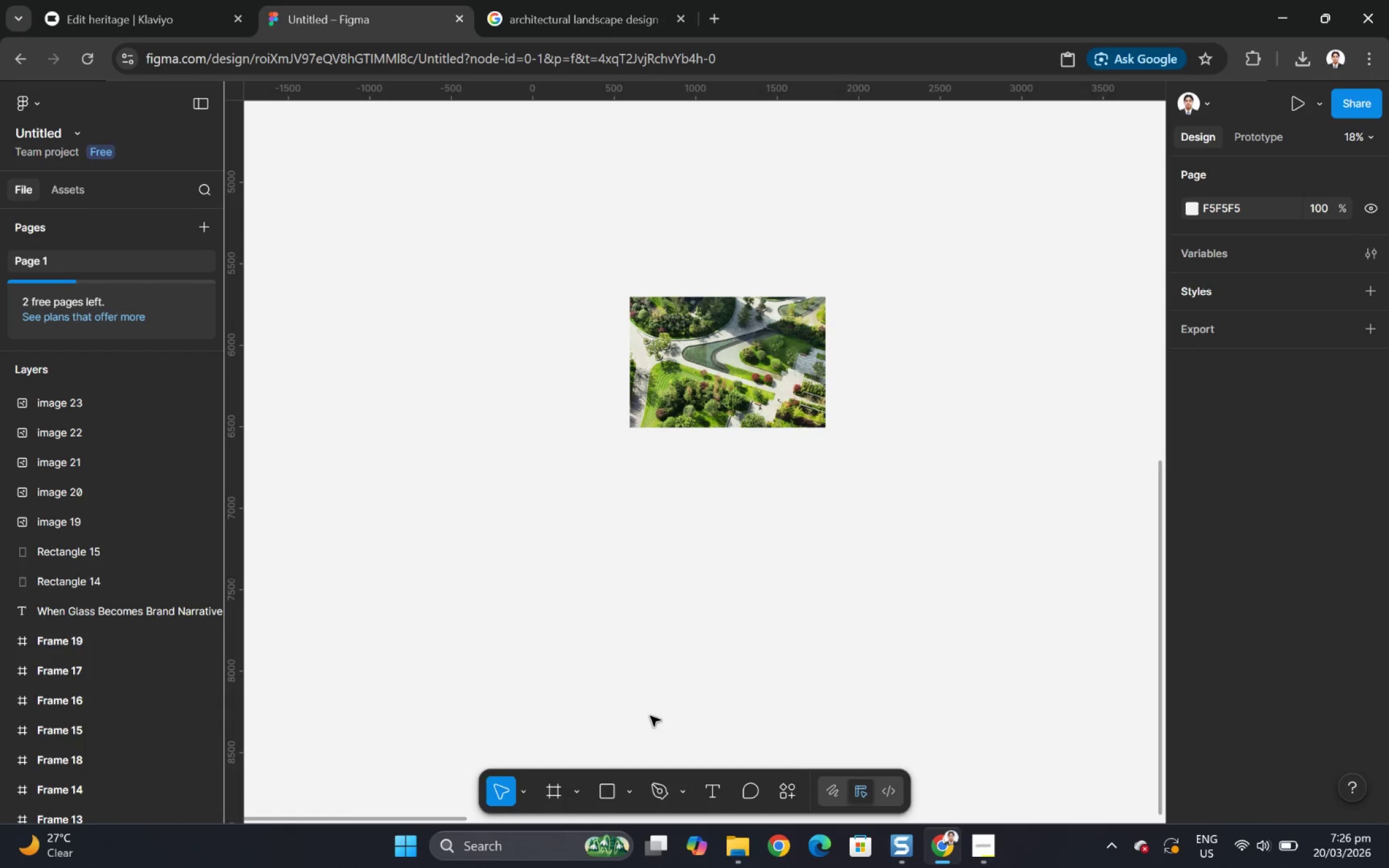 
left_click([615, 789])
 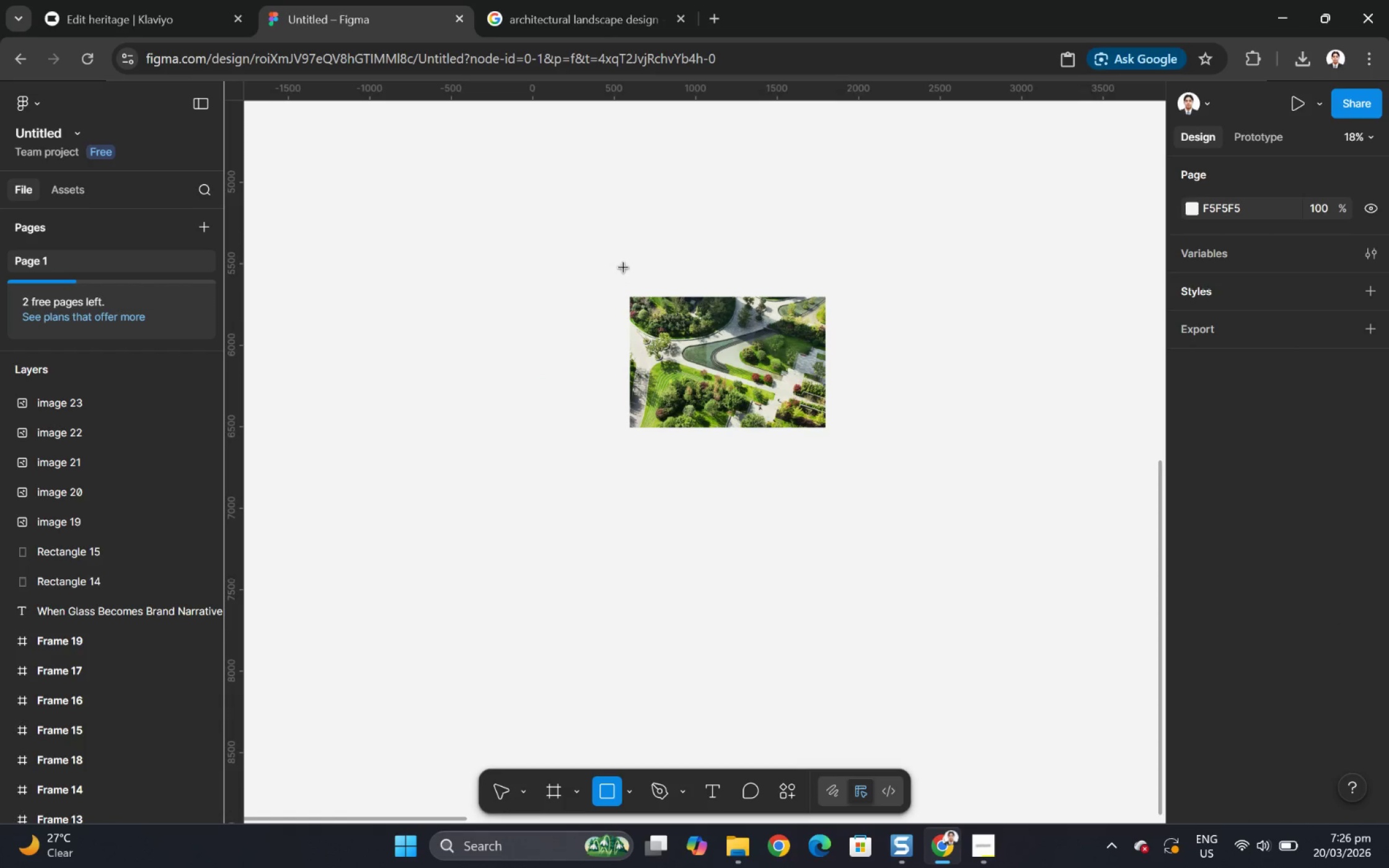 
left_click_drag(start_coordinate=[623, 266], to_coordinate=[827, 430])
 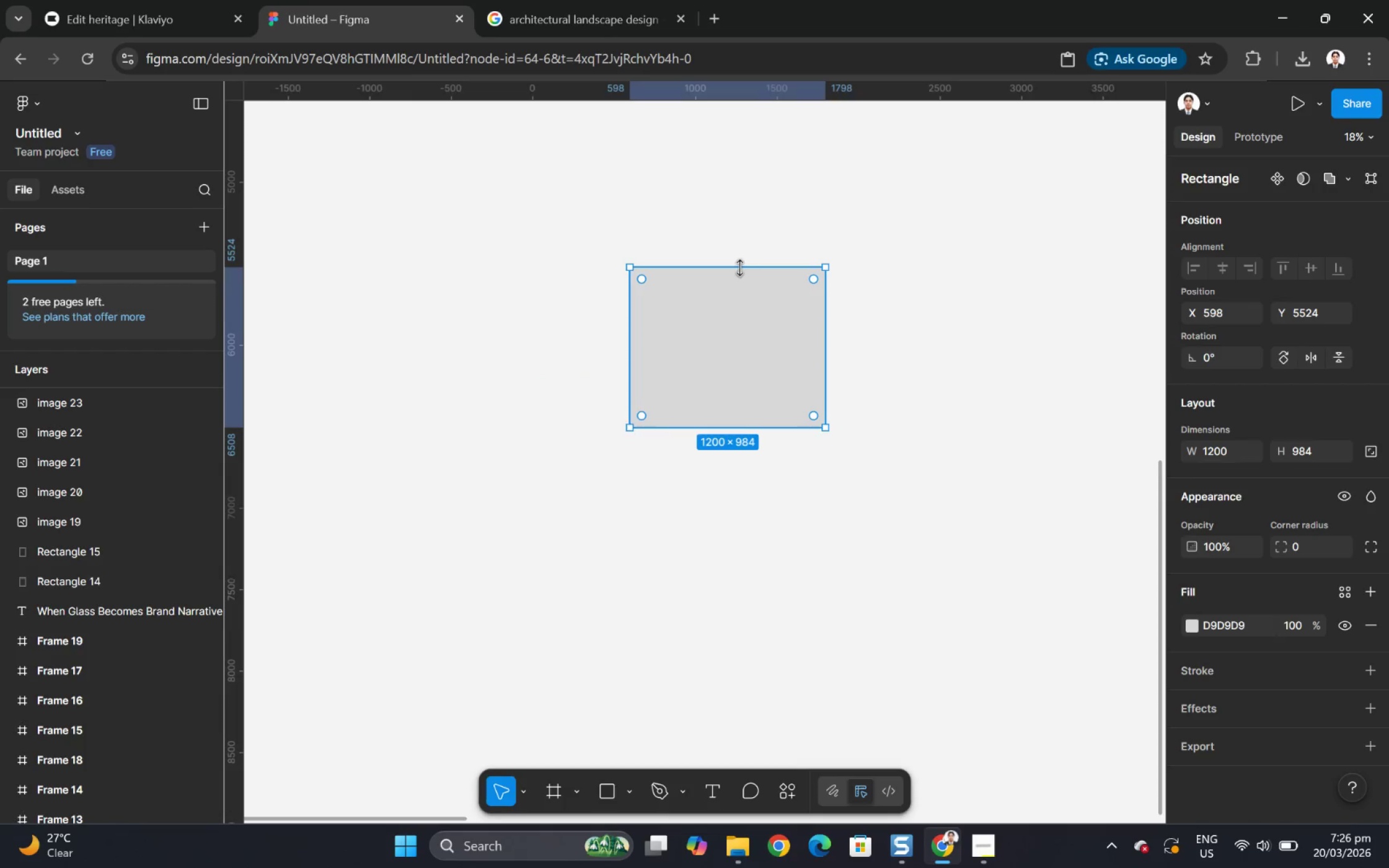 
left_click_drag(start_coordinate=[740, 268], to_coordinate=[730, 219])
 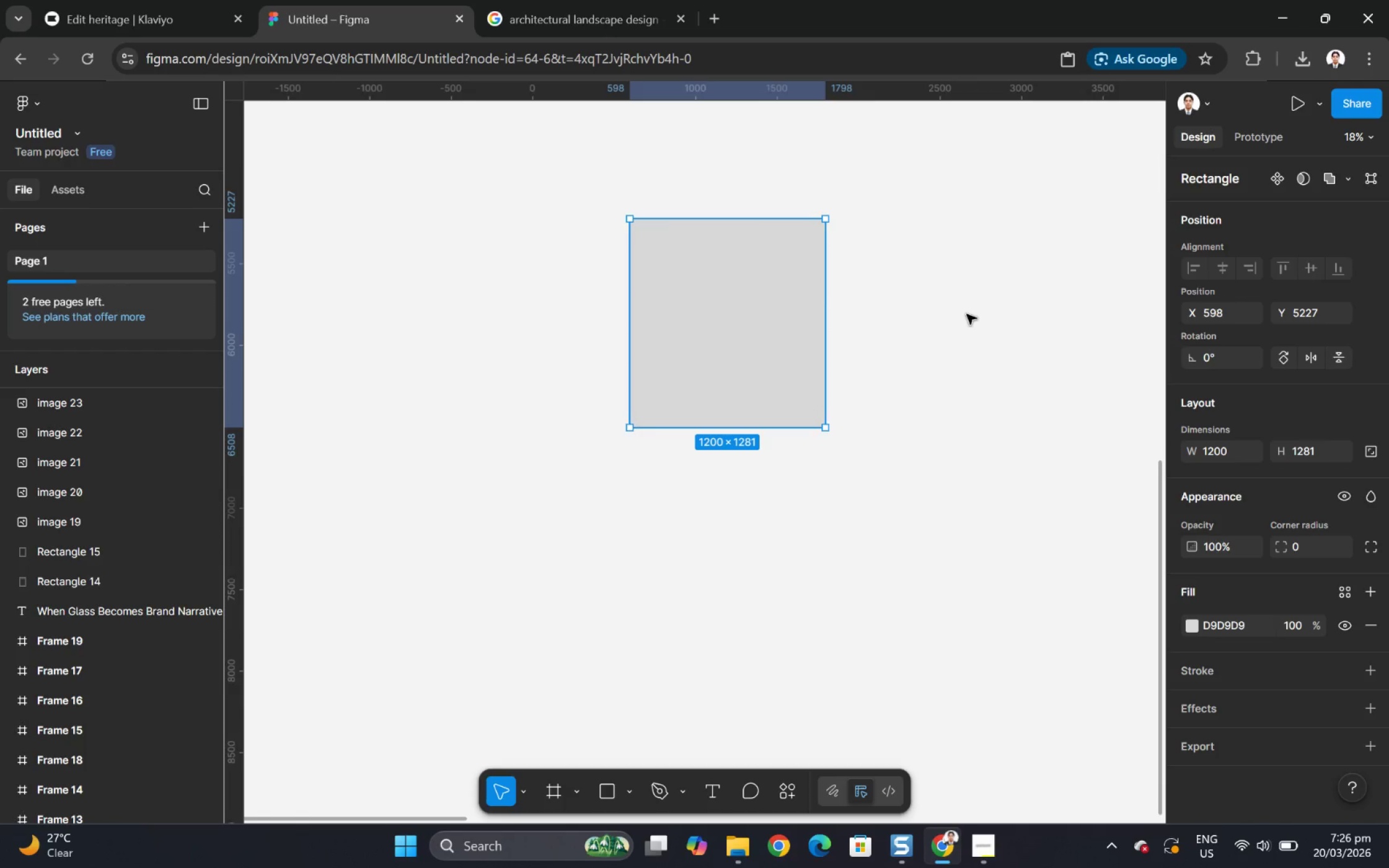 
left_click([966, 314])
 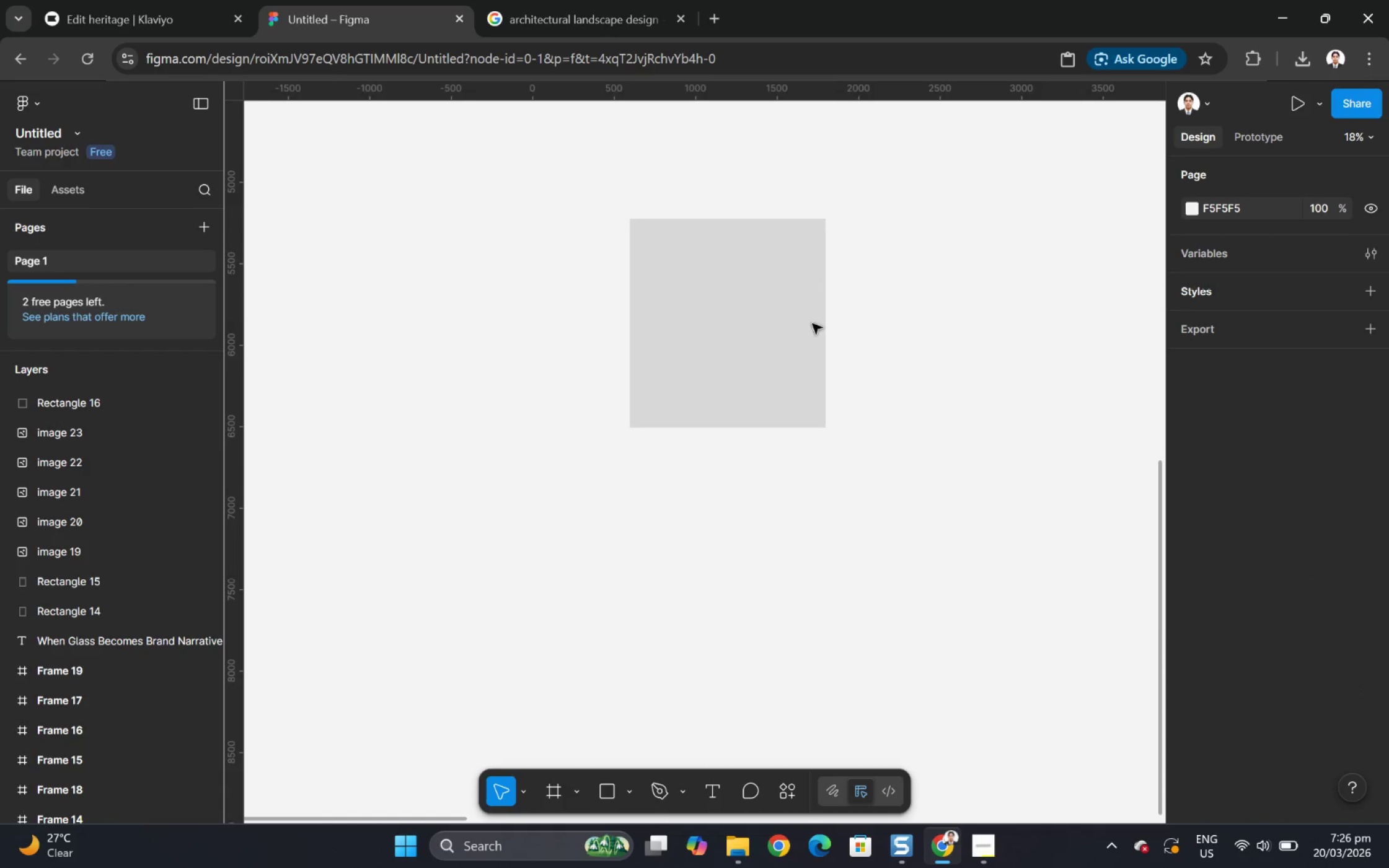 
left_click([802, 325])
 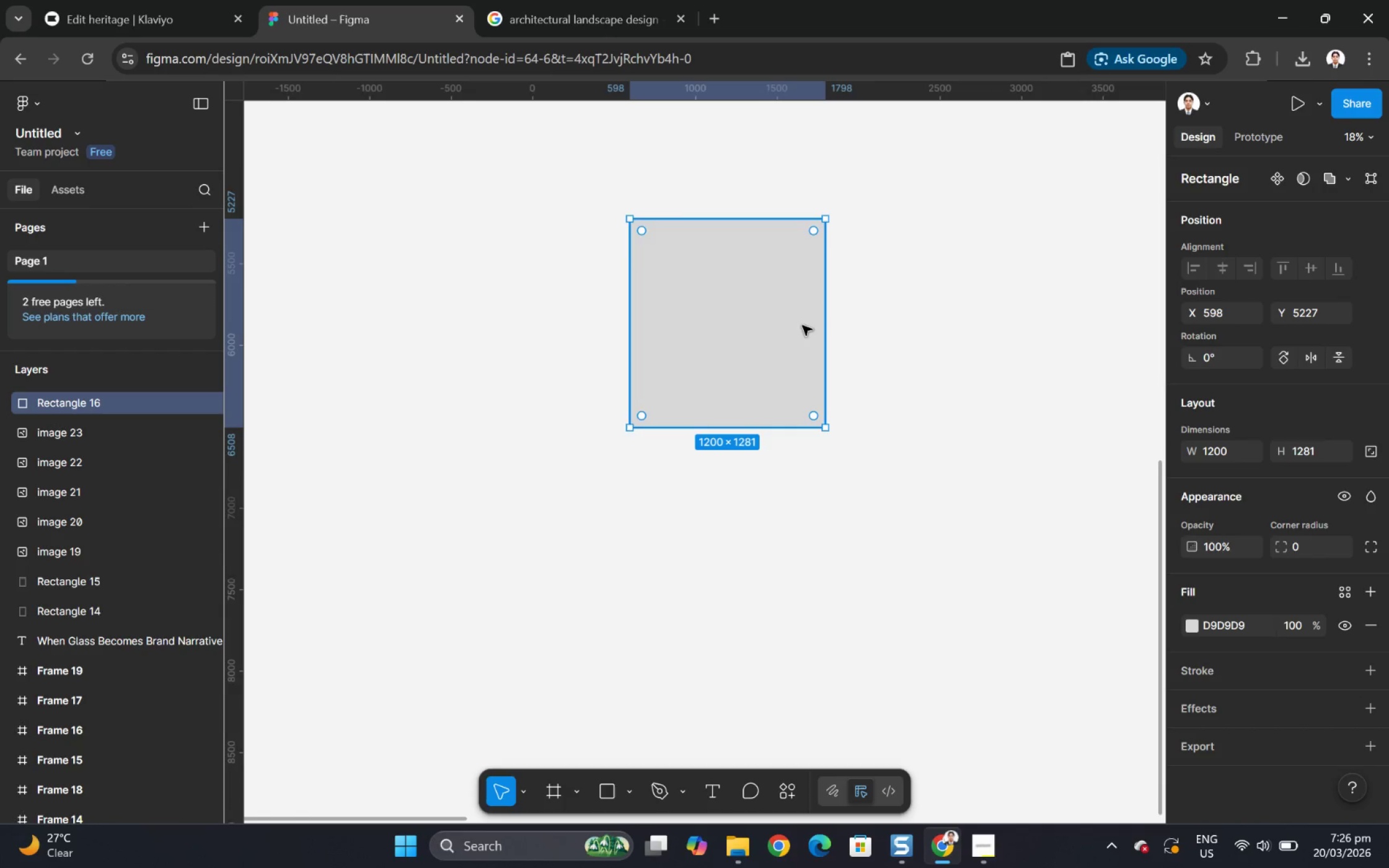 
key(Control+BracketLeft)
 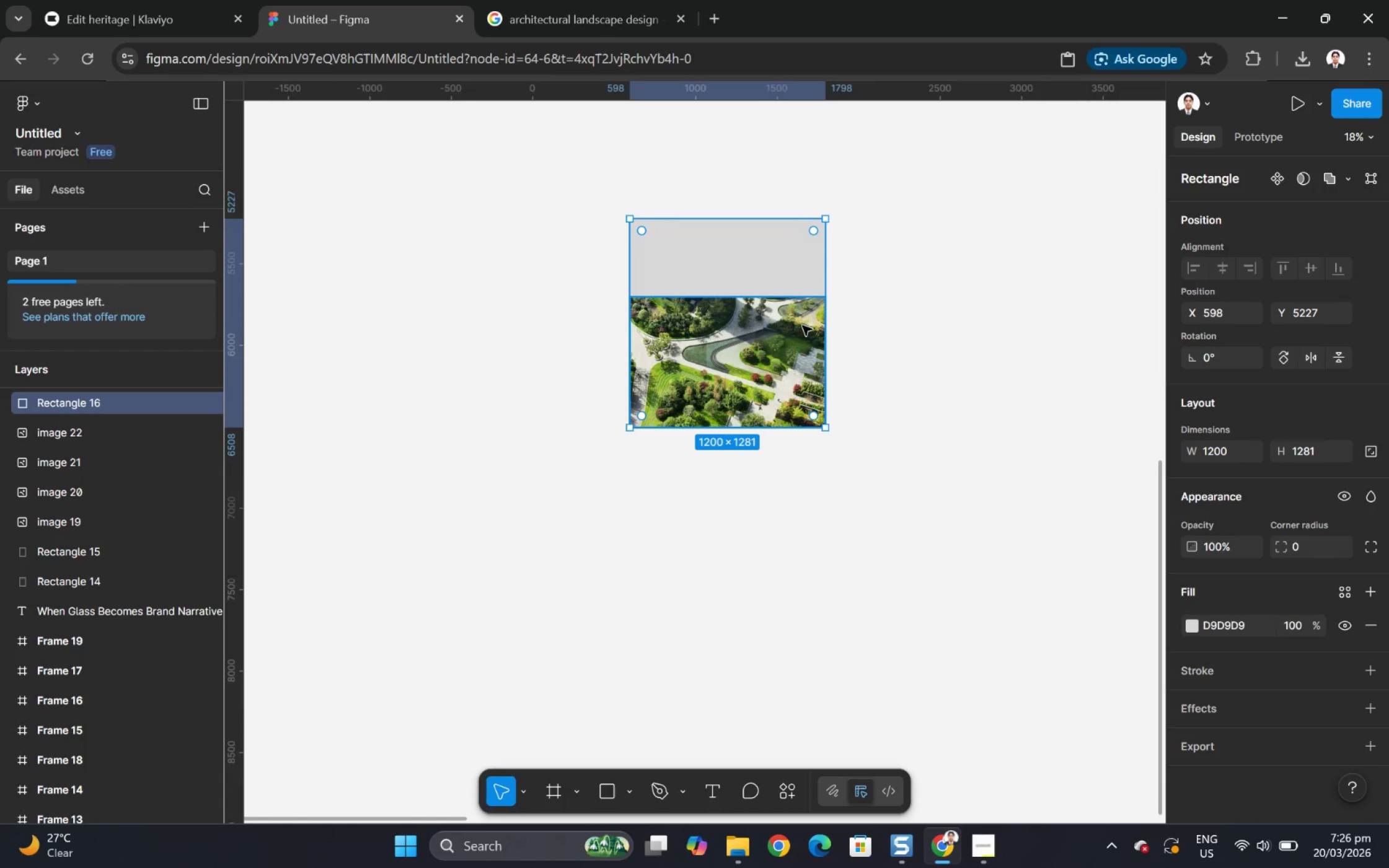 
left_click([802, 325])
 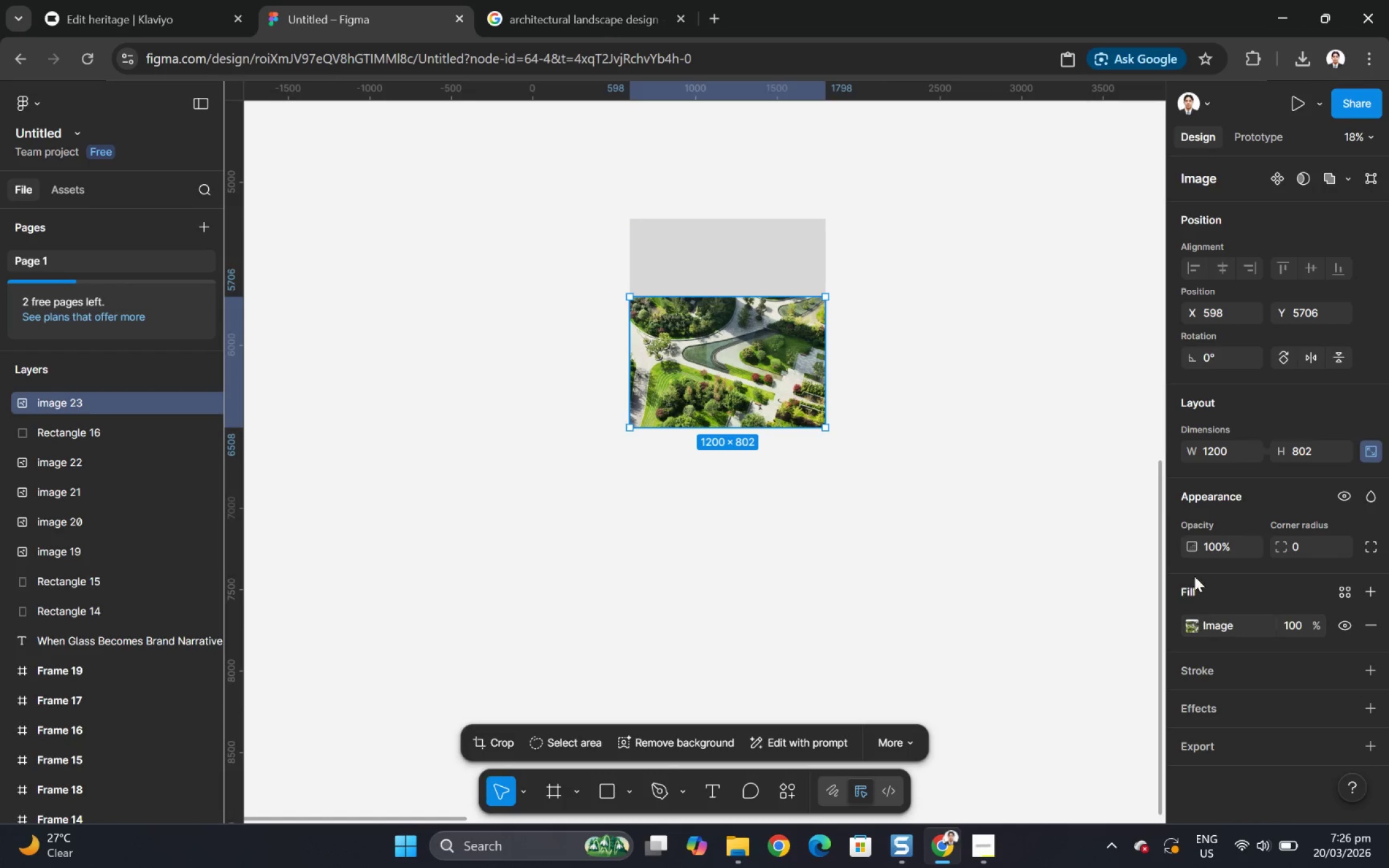 
left_click([772, 269])
 